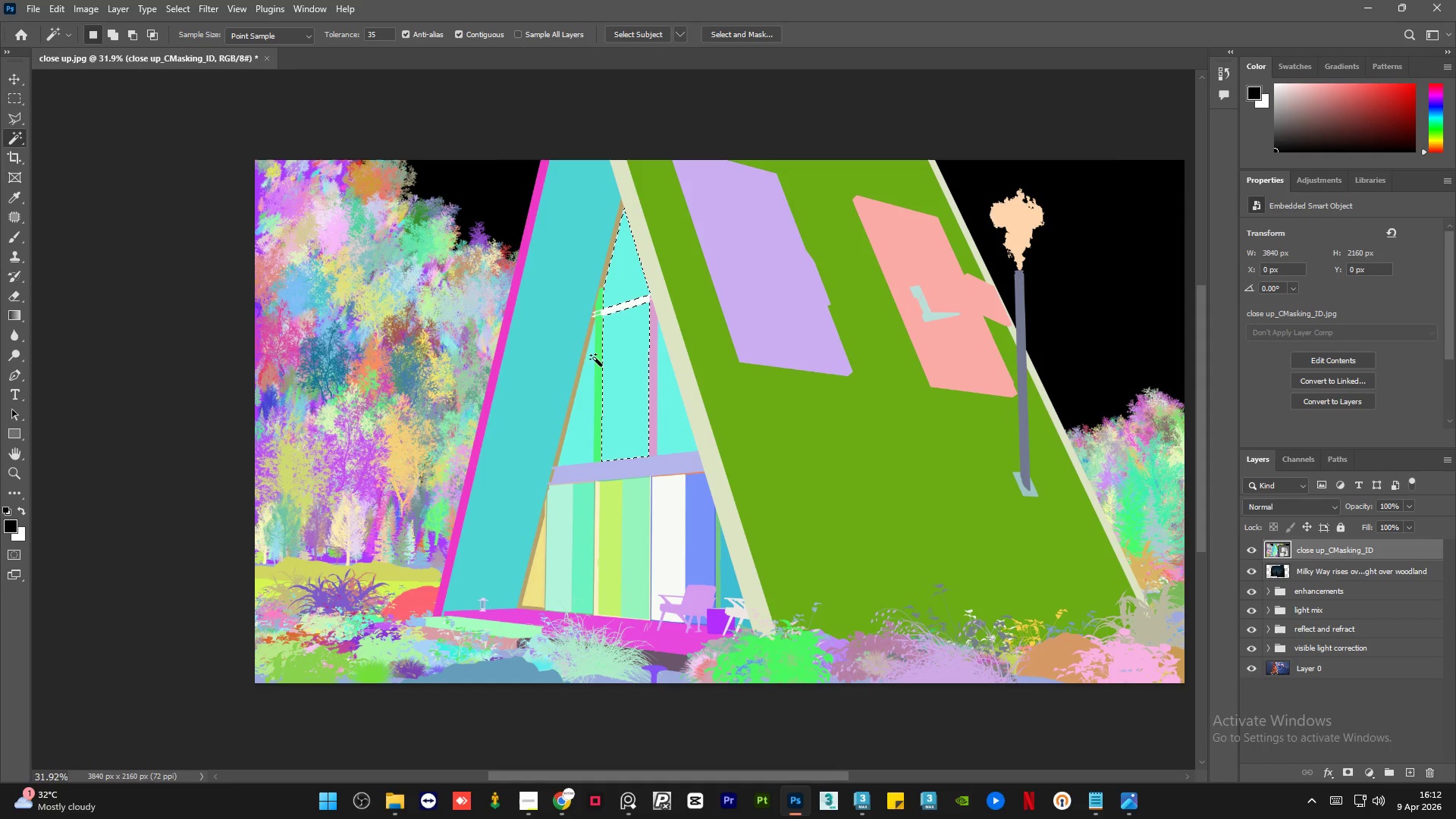 
key(Control+ControlLeft)
 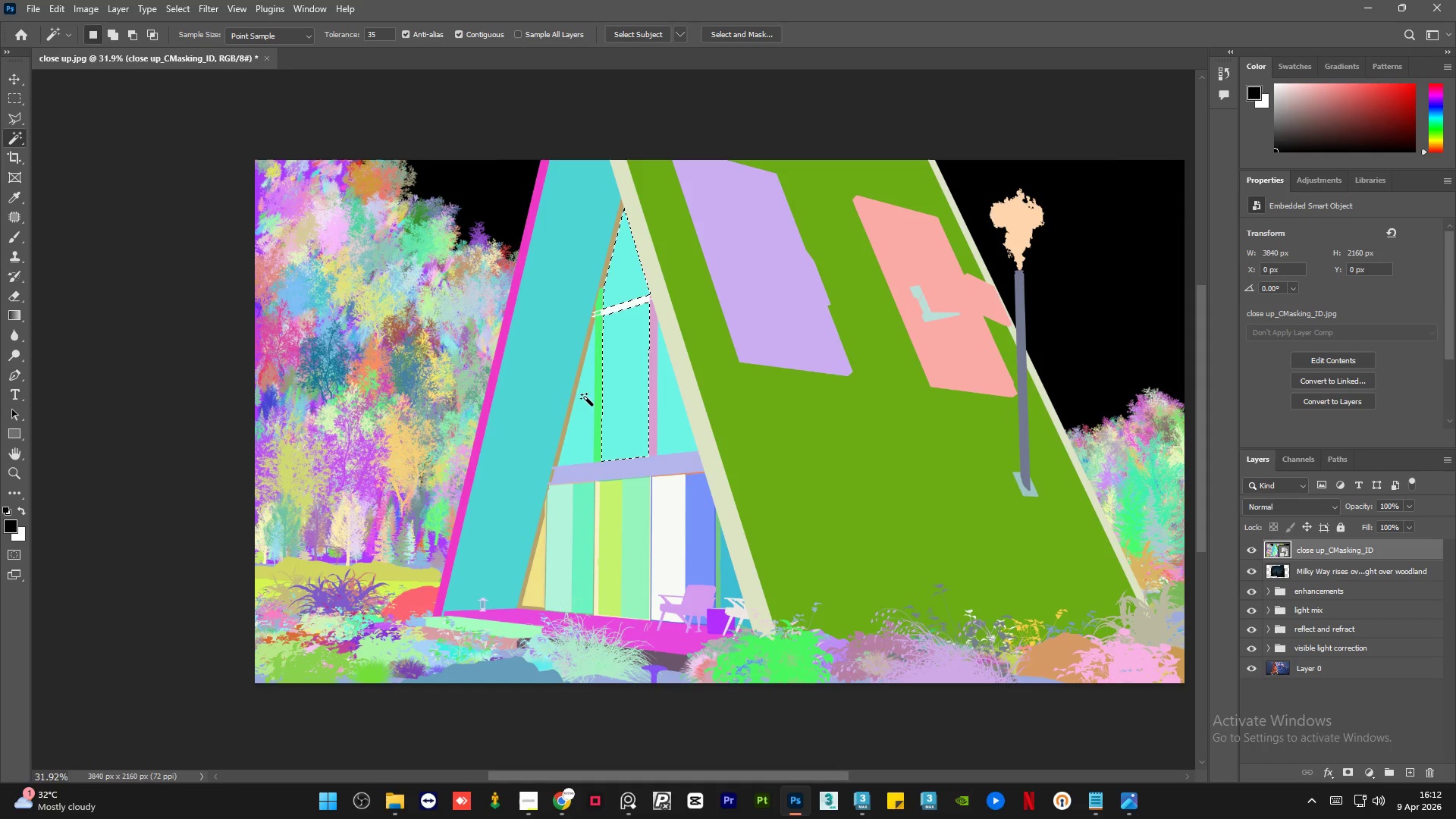 
hold_key(key=ShiftLeft, duration=0.59)
 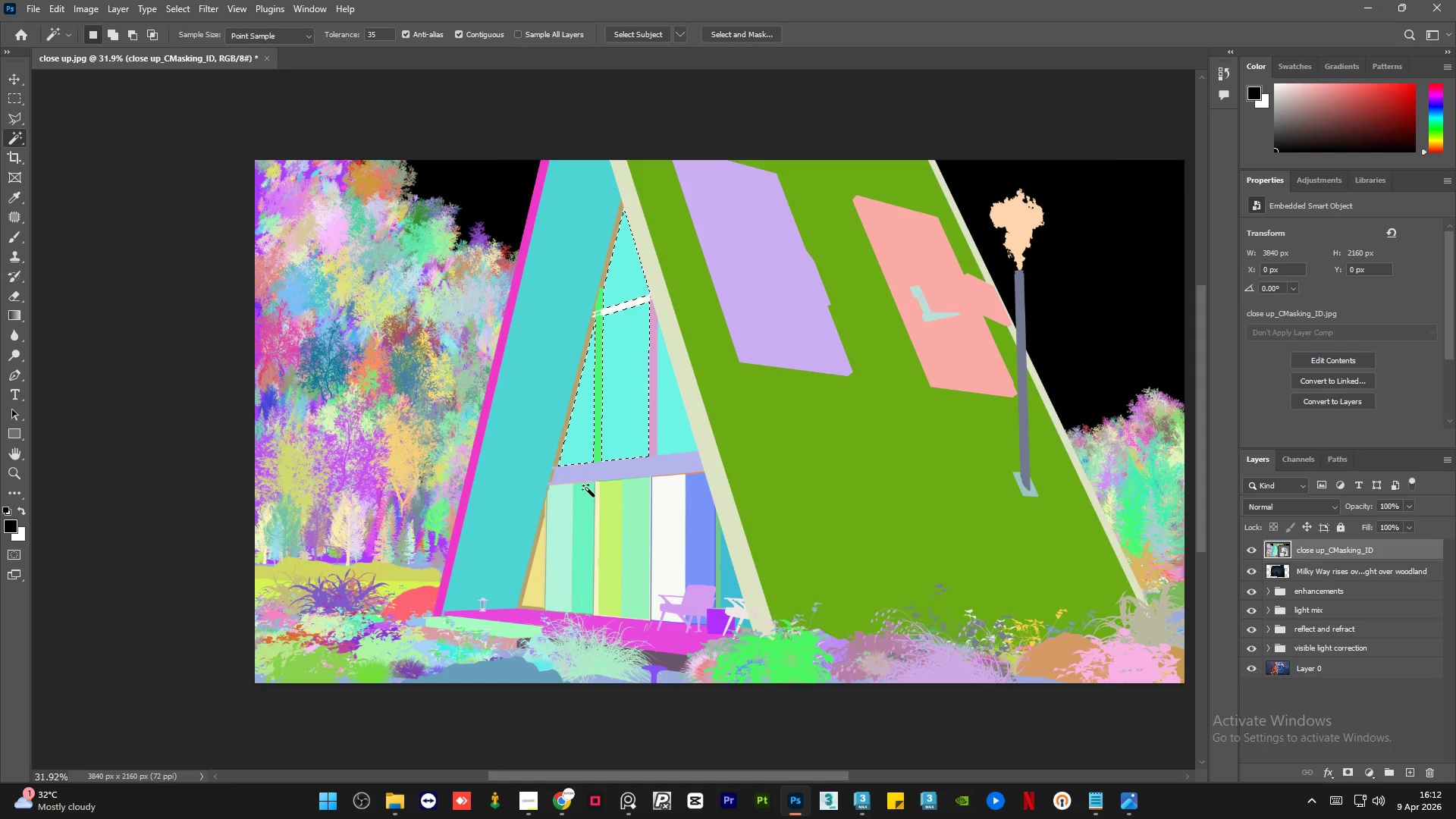 
hold_key(key=ShiftLeft, duration=0.41)
left_click([585, 507])
 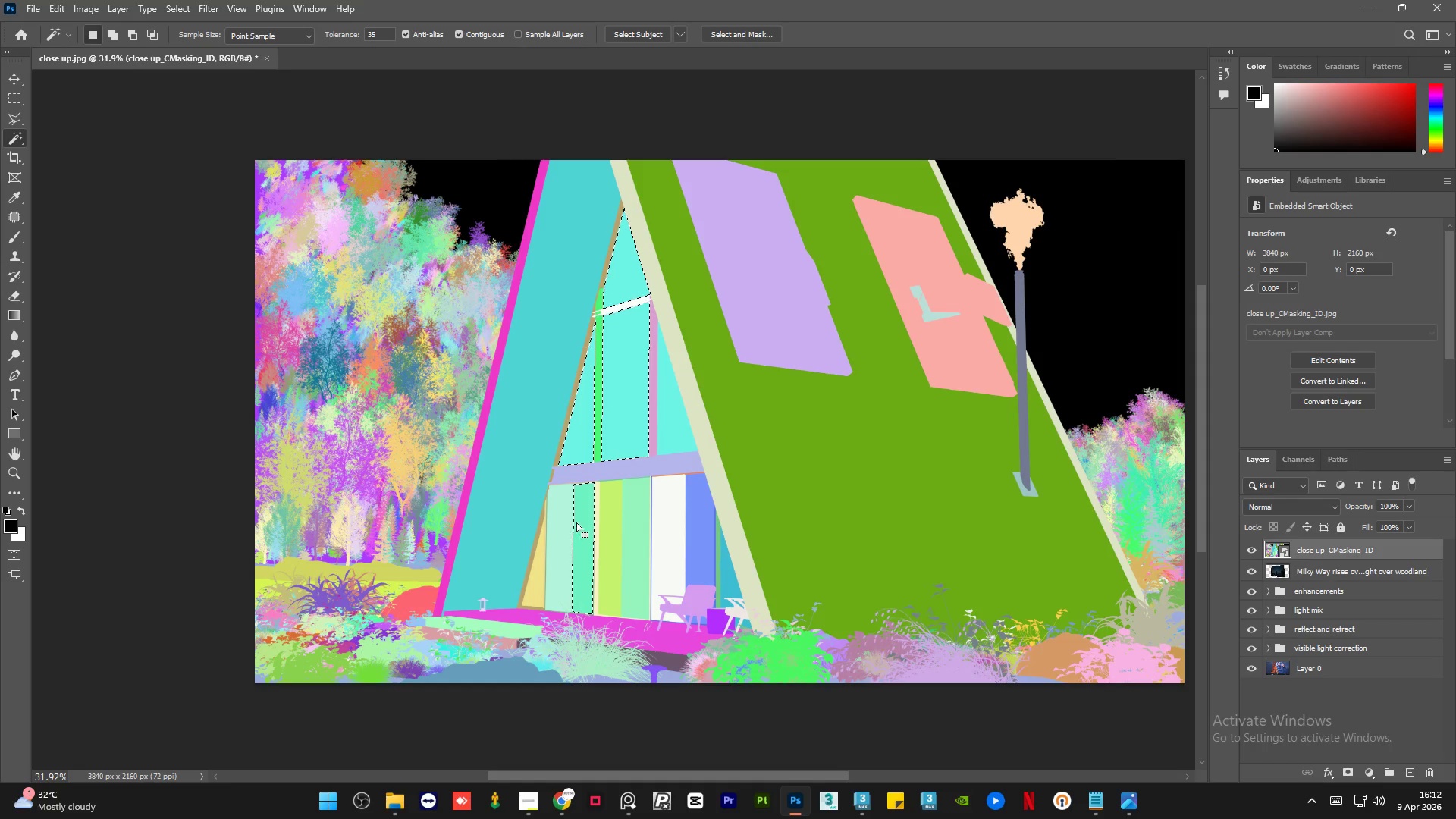 
hold_key(key=ShiftLeft, duration=0.48)
left_click([565, 535])
 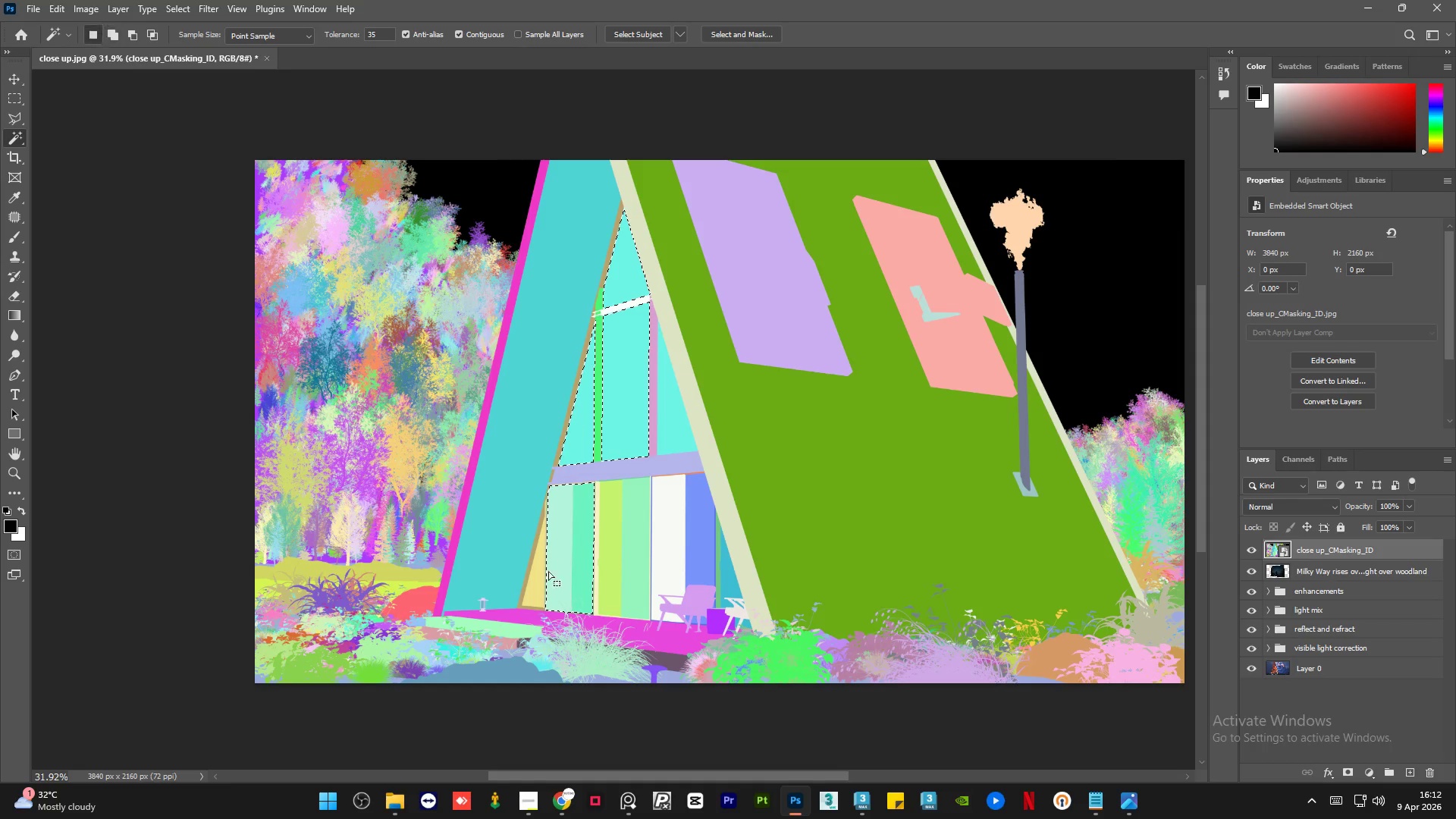 
hold_key(key=ShiftLeft, duration=0.58)
left_click([541, 580])
 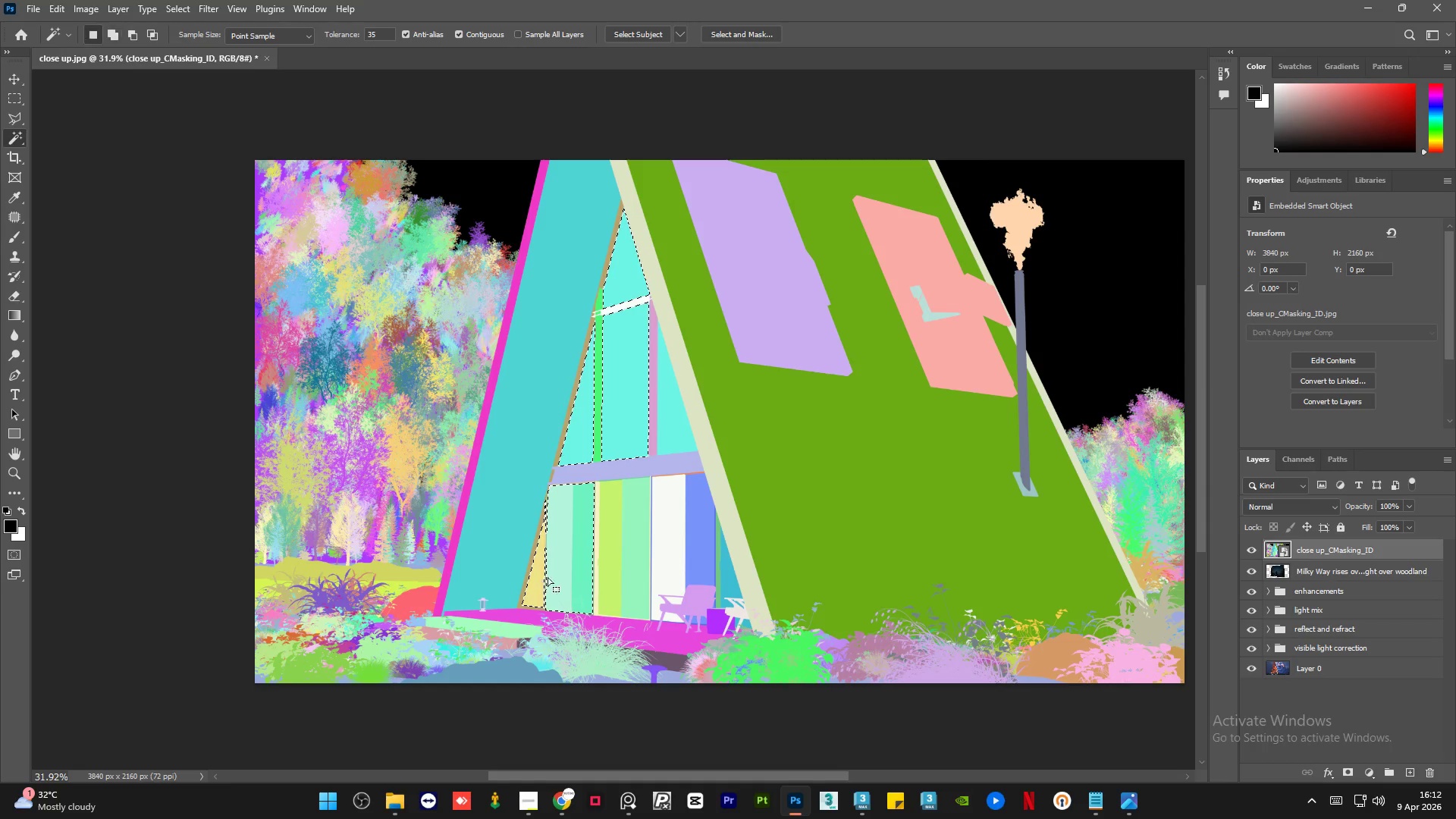 
hold_key(key=ShiftLeft, duration=0.52)
left_click([613, 557])
 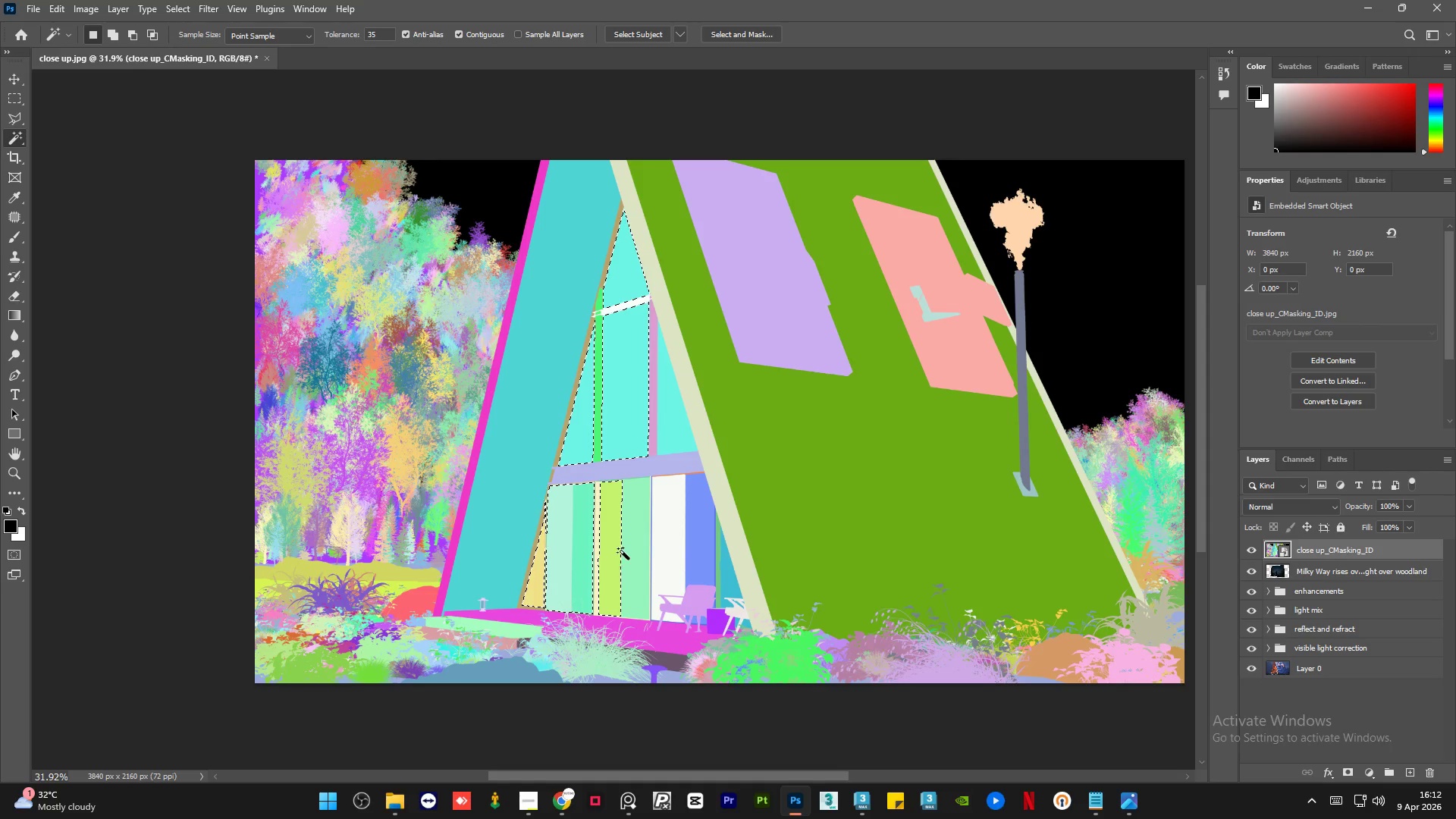 
hold_key(key=ShiftLeft, duration=0.52)
left_click([632, 541])
 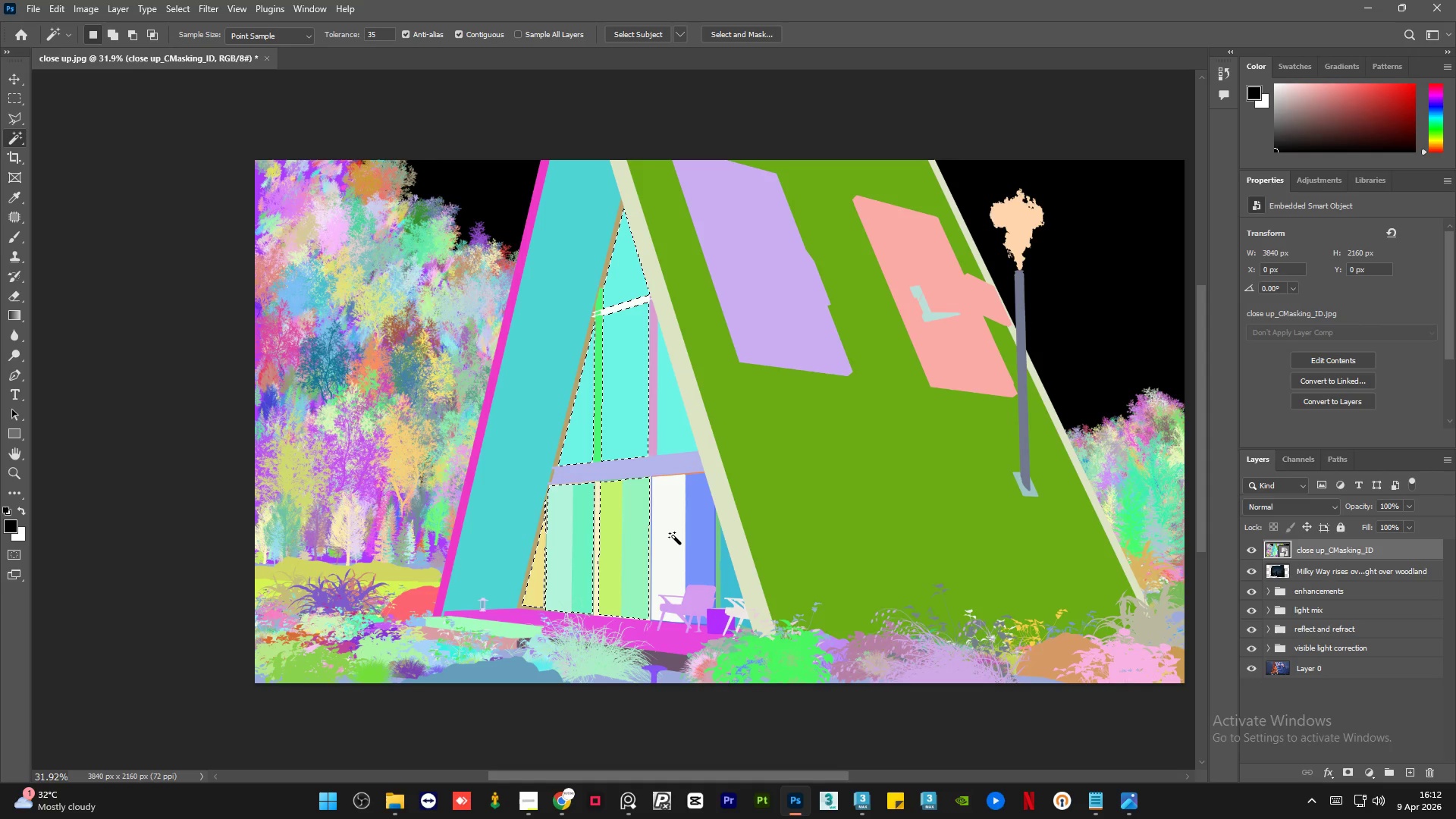 
hold_key(key=ShiftLeft, duration=0.39)
left_click([673, 536])
 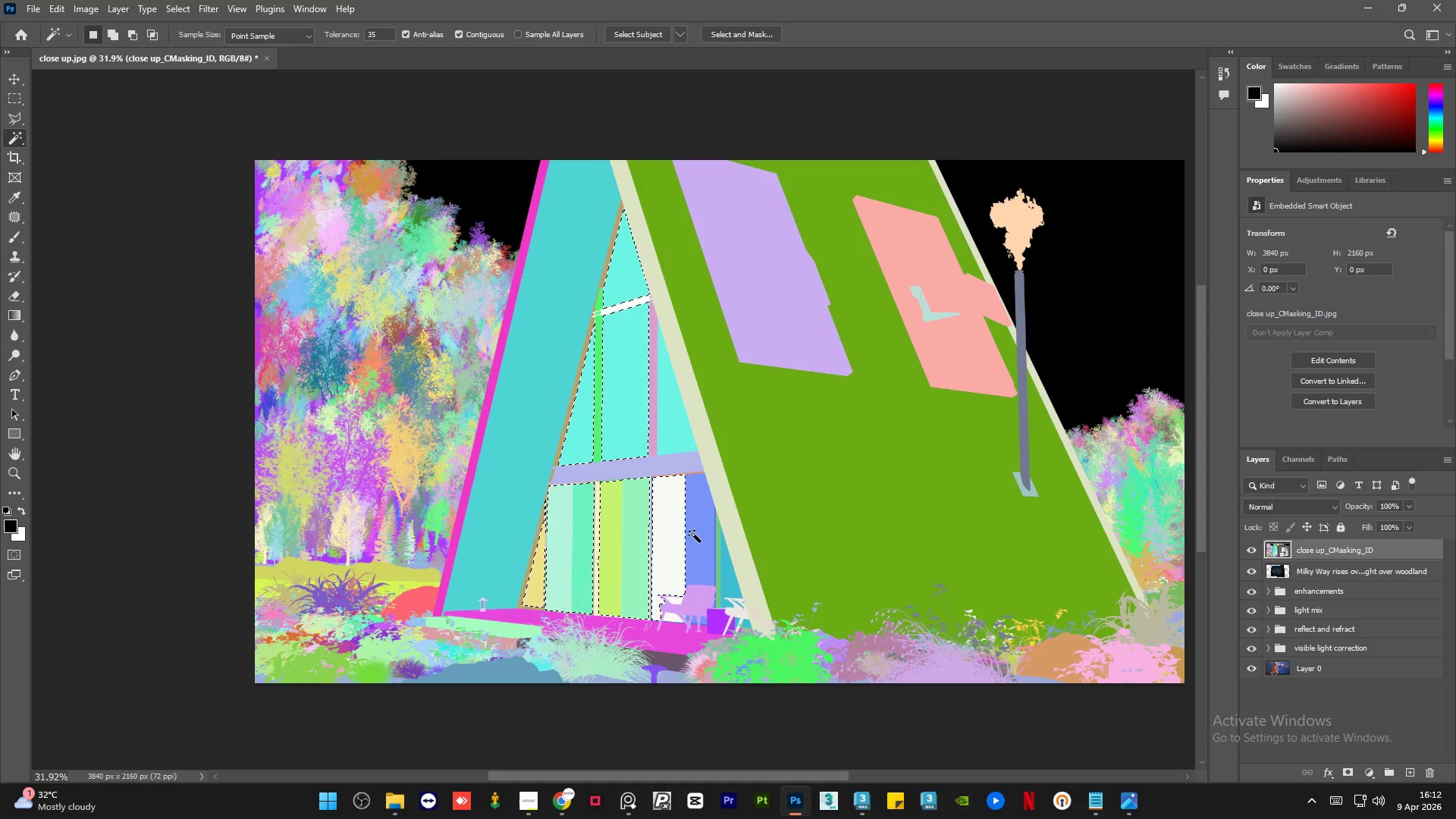 
hold_key(key=ShiftLeft, duration=0.52)
left_click([695, 529])
 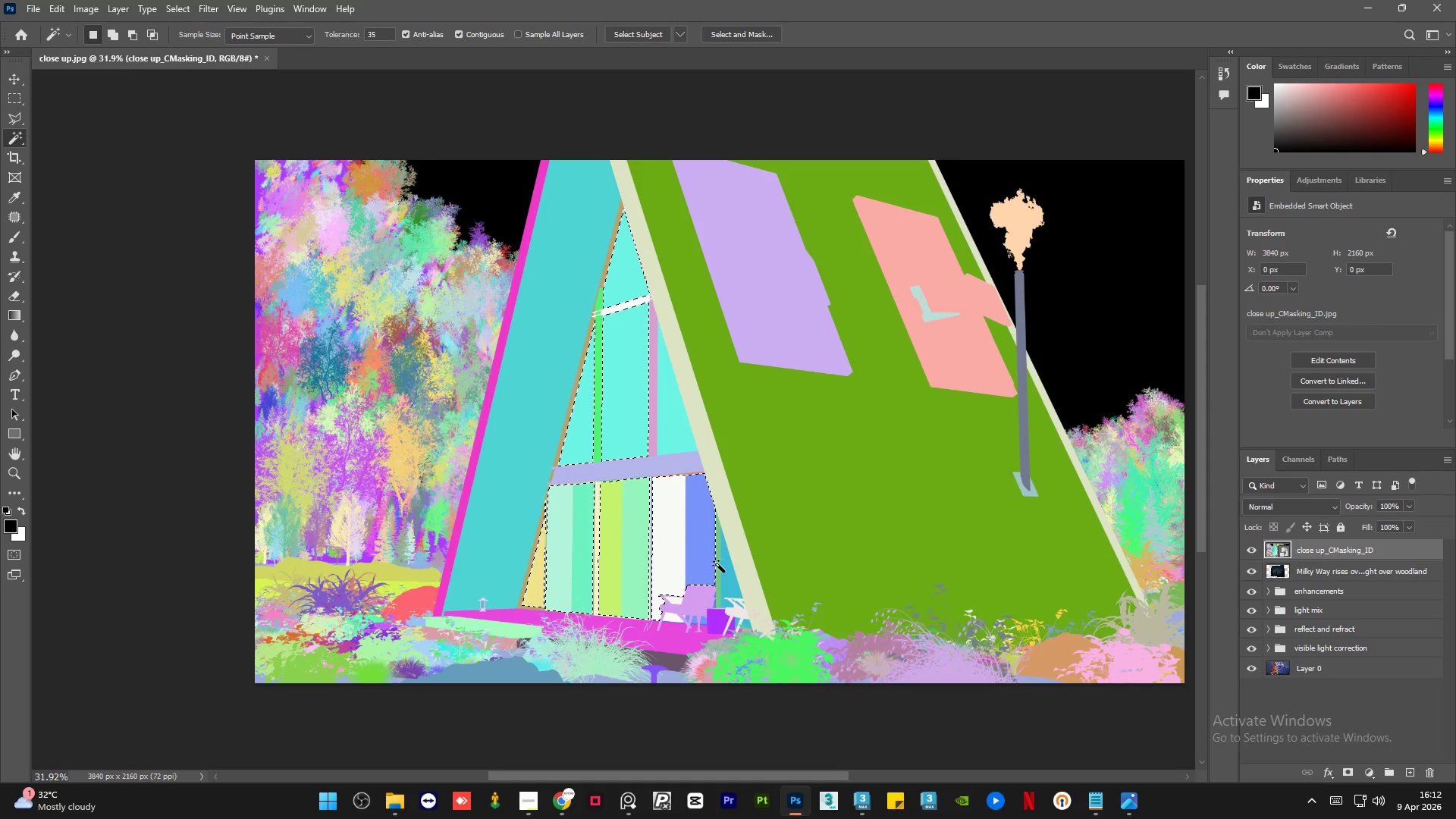 
hold_key(key=ShiftLeft, duration=0.78)
left_click([729, 584])
 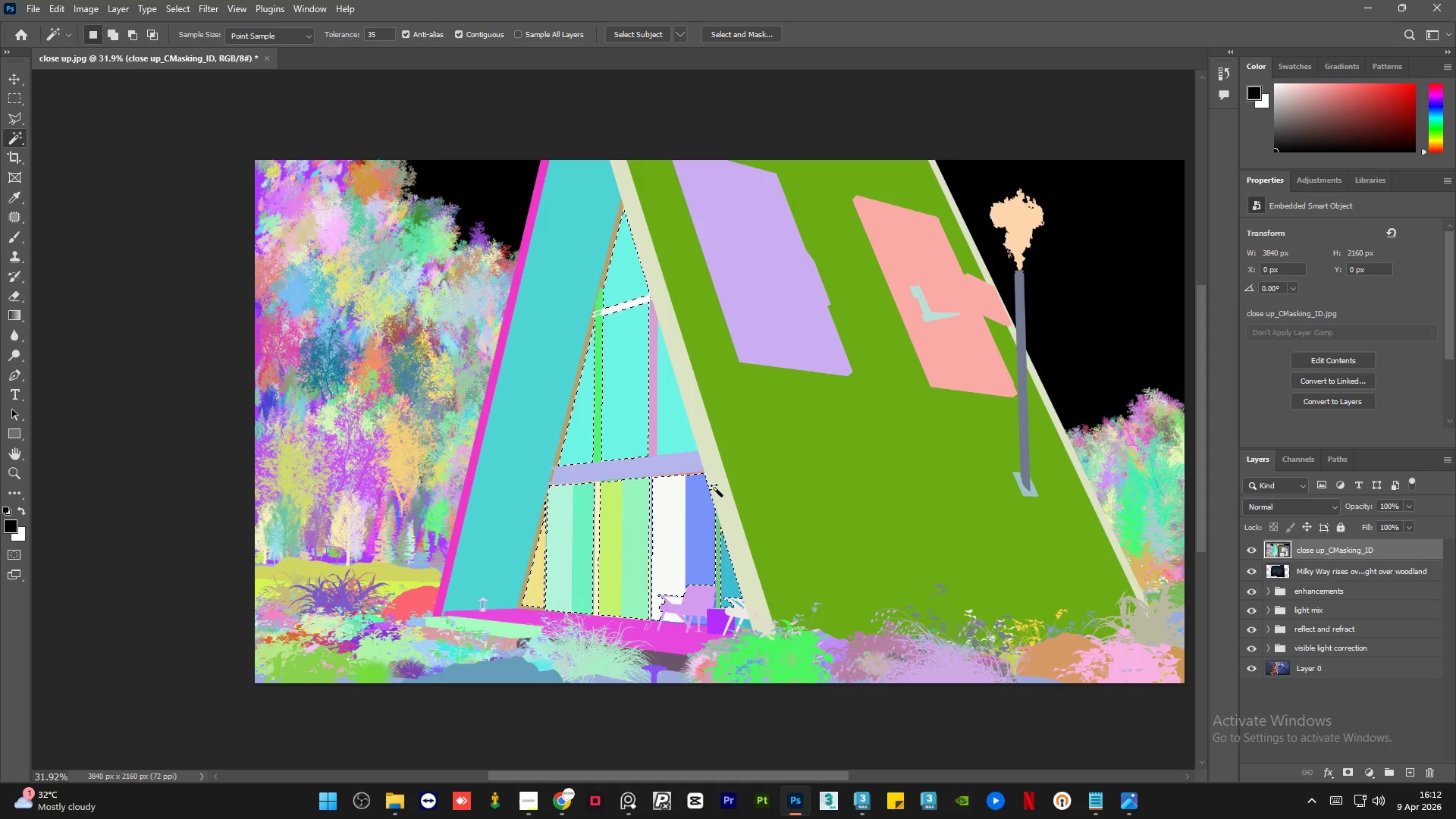 
hold_key(key=ShiftLeft, duration=0.66)
left_click([677, 420])
 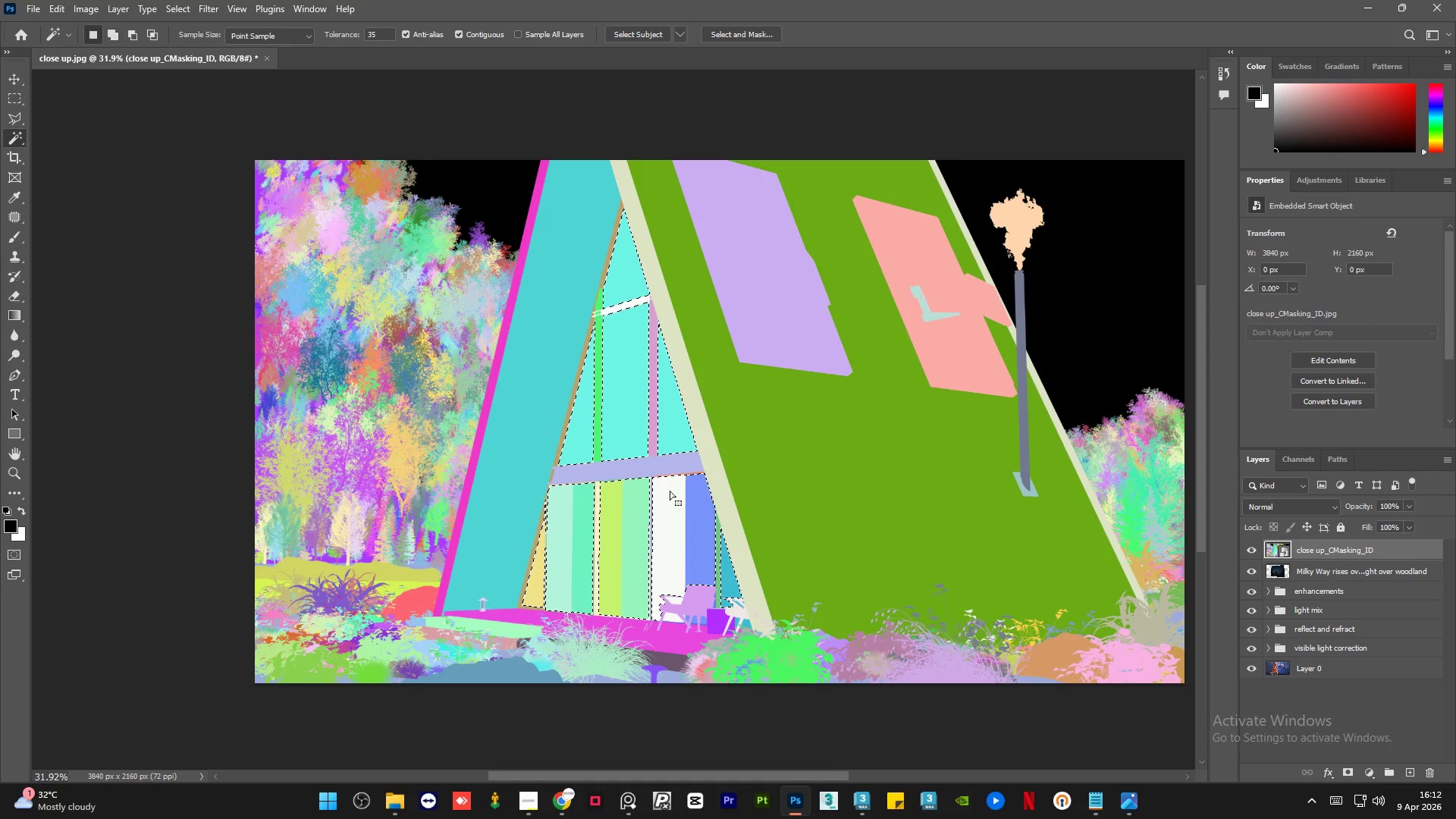 
hold_key(key=AltLeft, duration=1.52)
 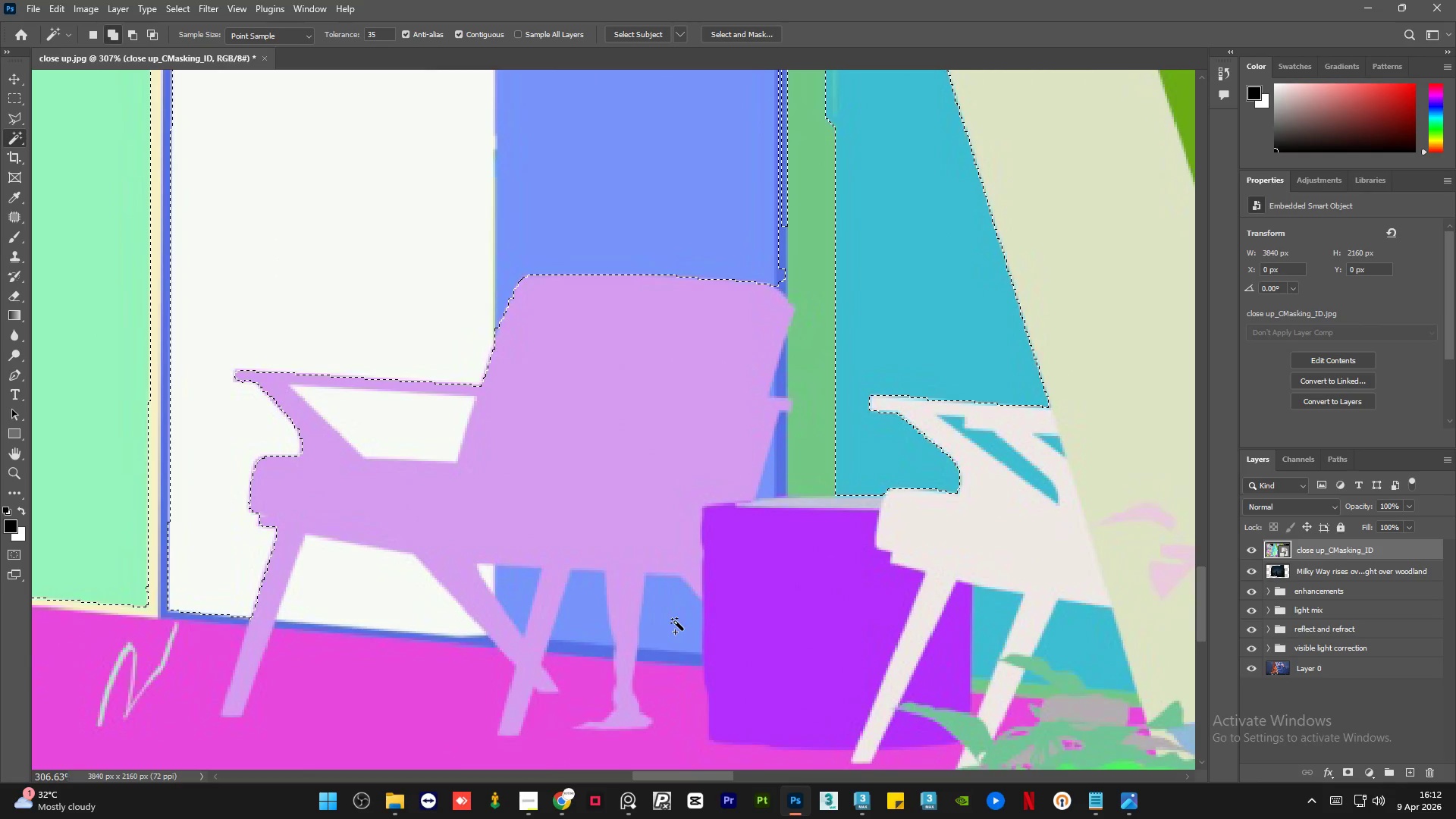 
key(Alt+AltLeft)
 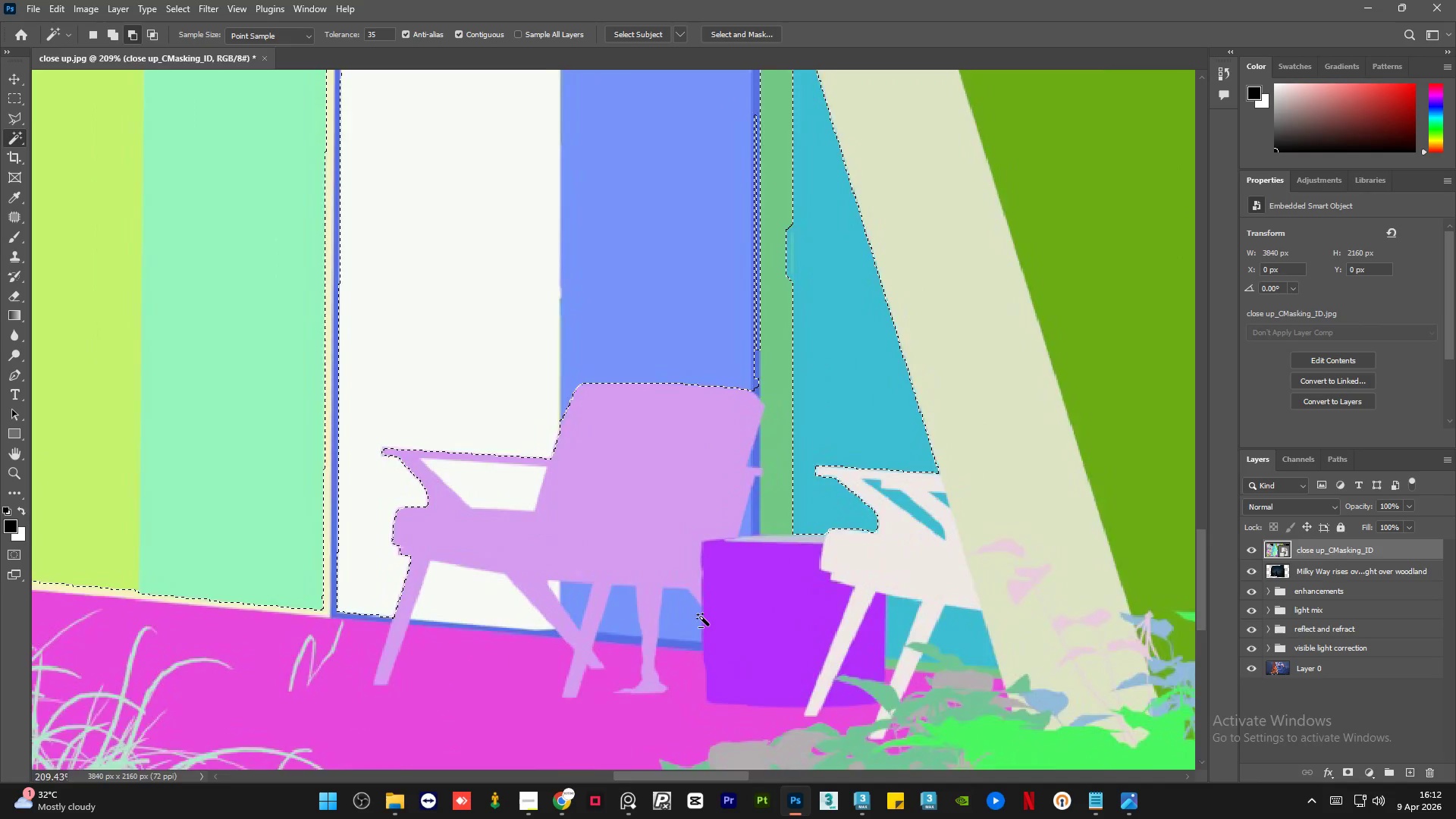 
key(Alt+AltLeft)
 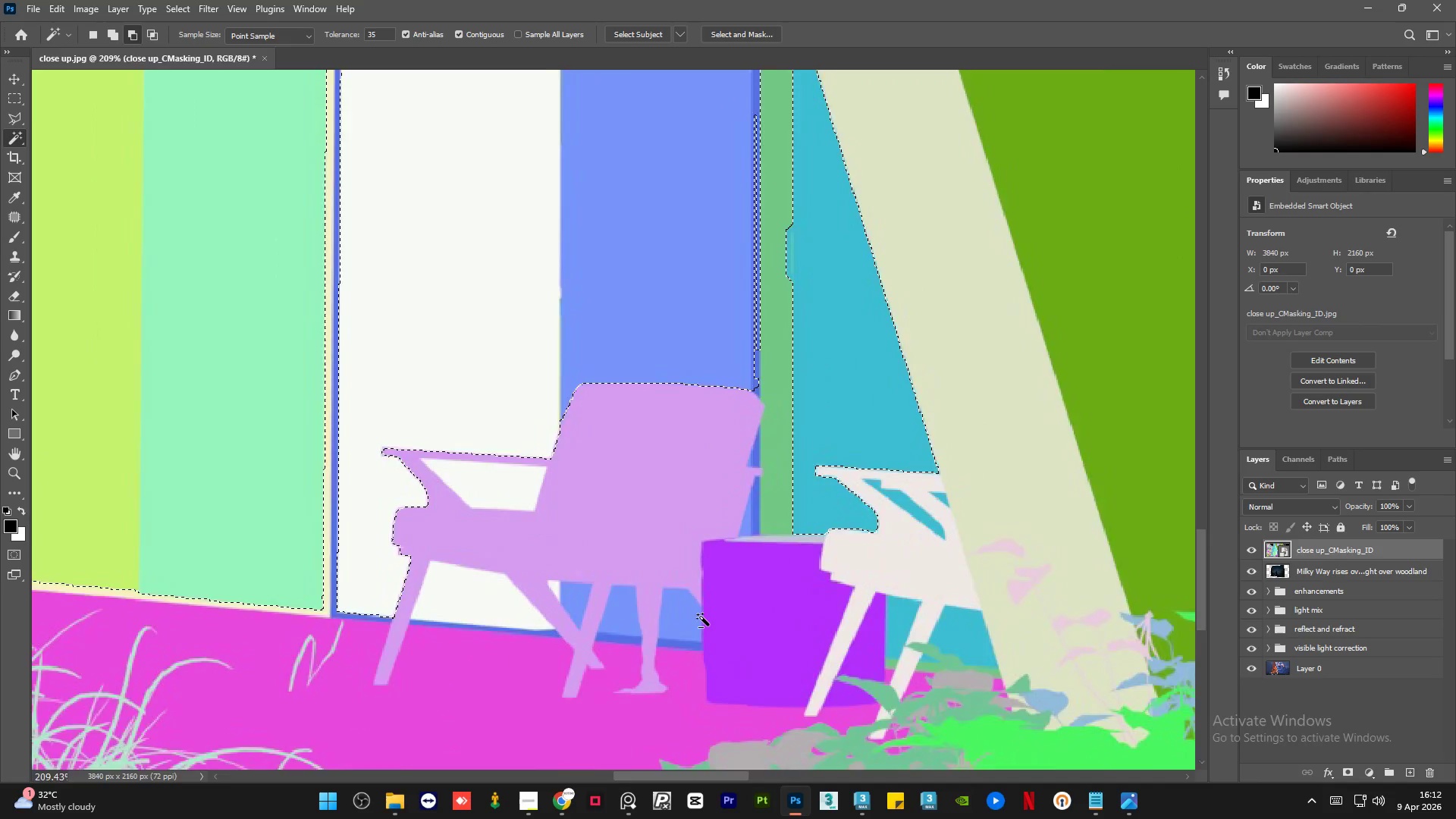 
key(Alt+AltLeft)
 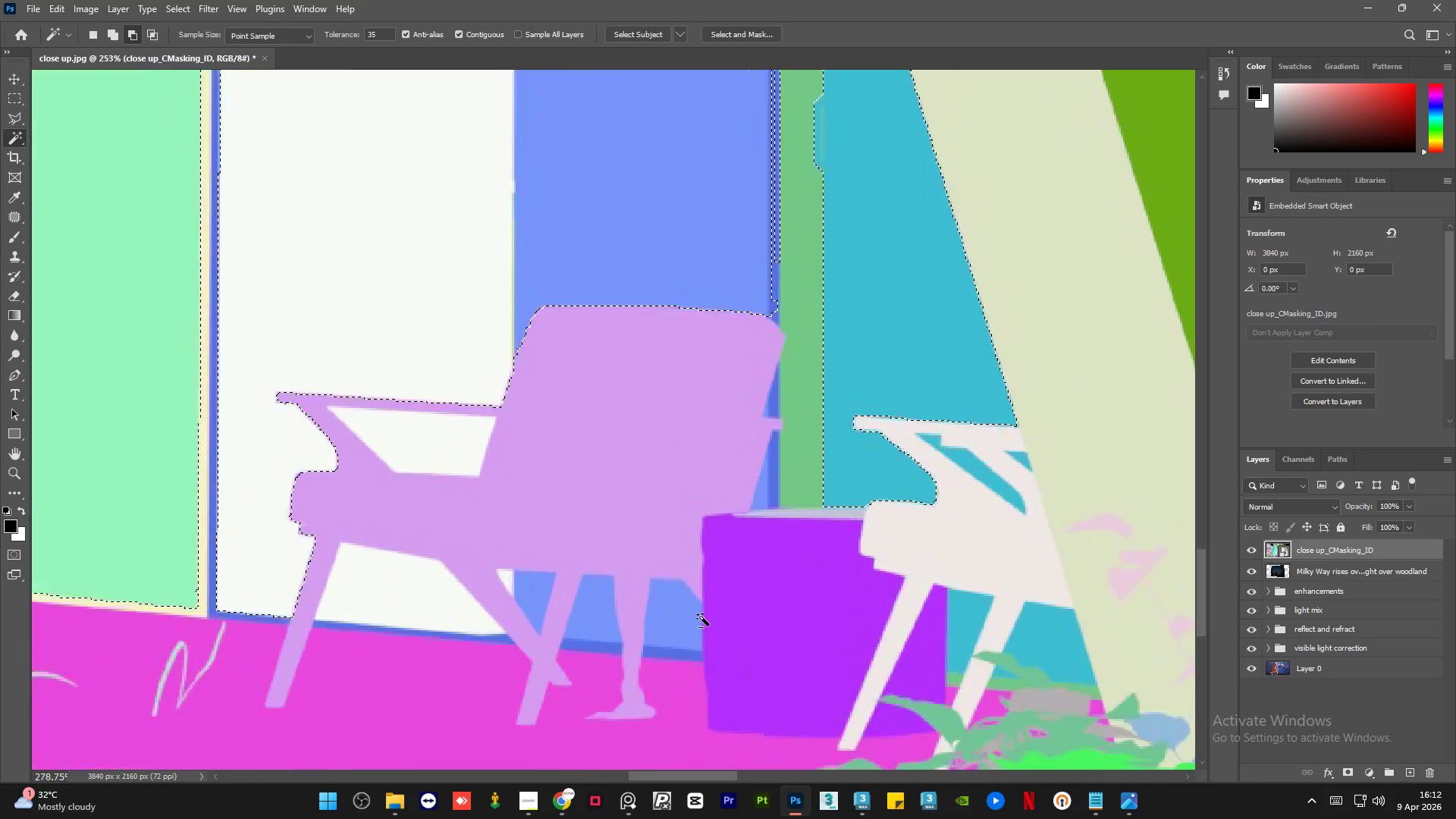 
key(Alt+AltLeft)
 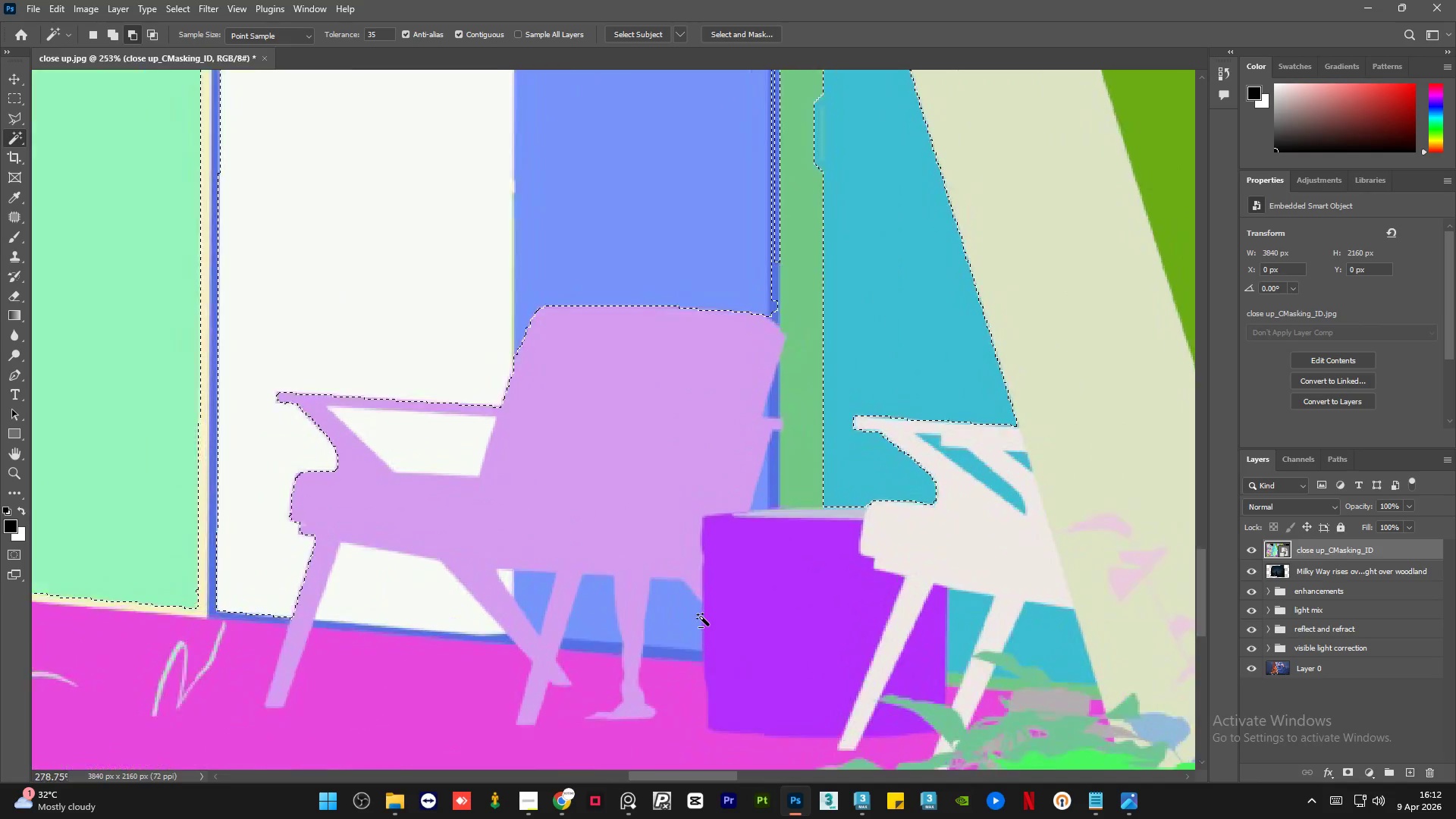 
key(Alt+AltLeft)
 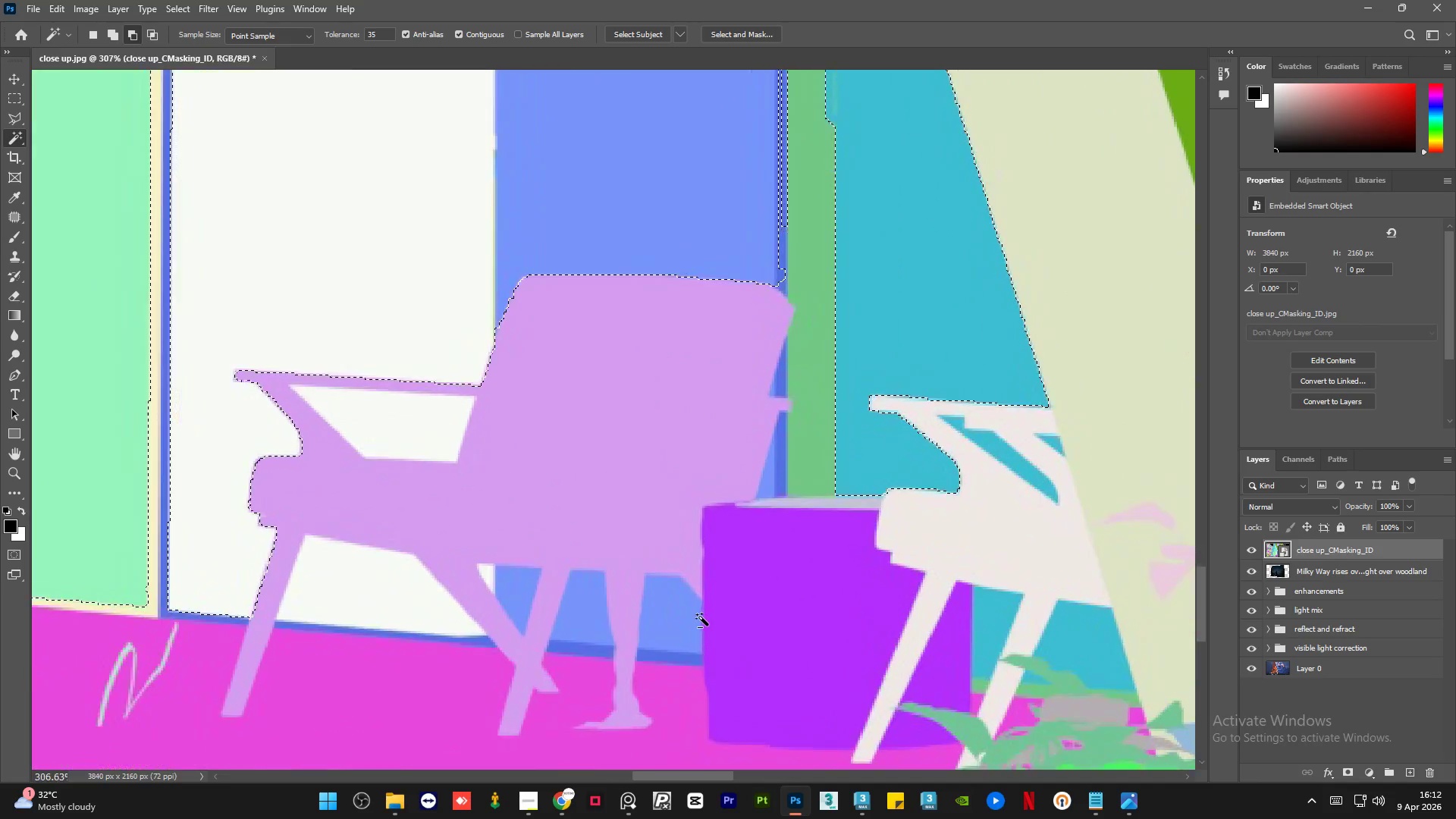 
key(Alt+AltLeft)
 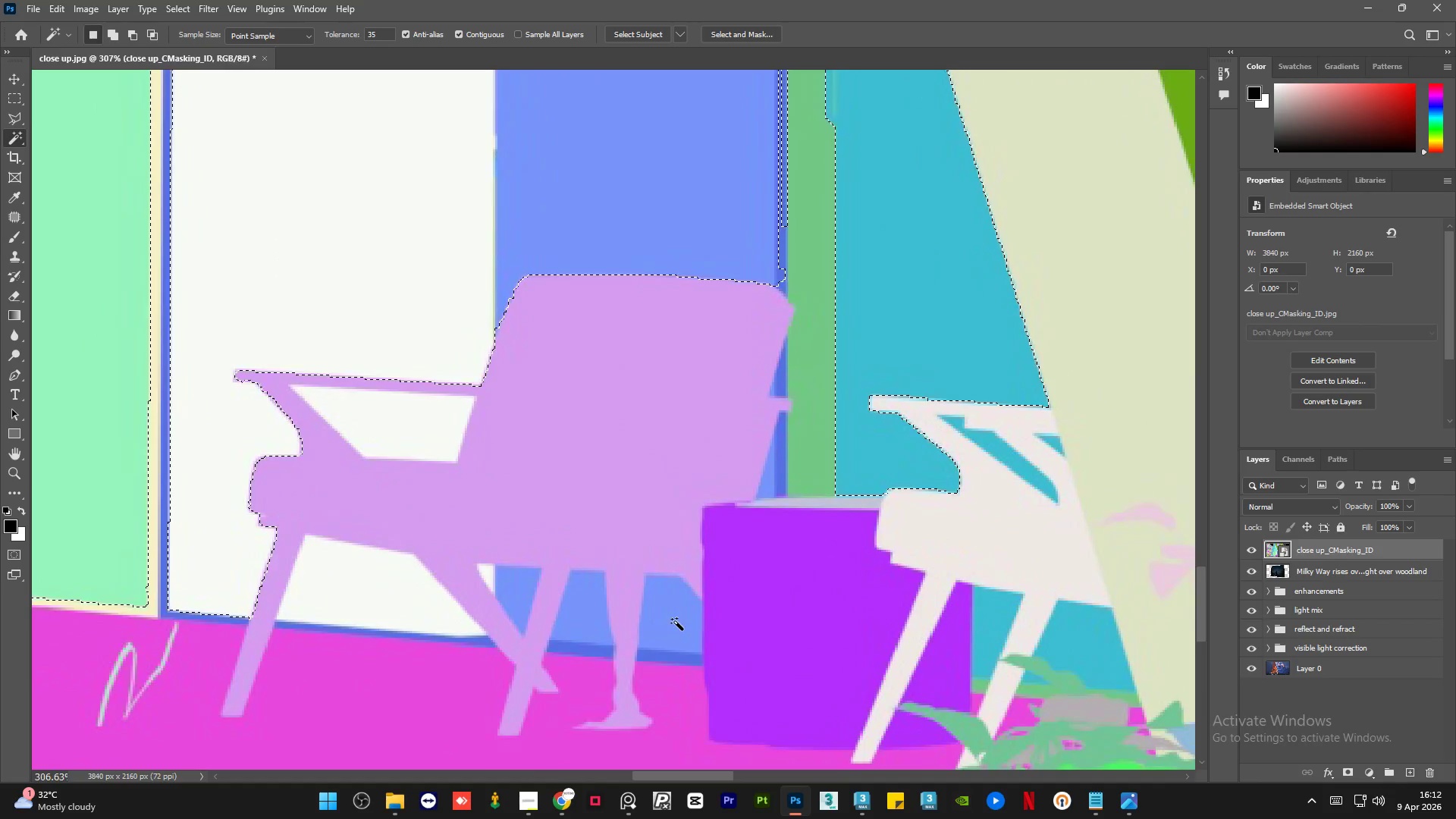 
hold_key(key=ShiftLeft, duration=0.36)
left_click([676, 622])
 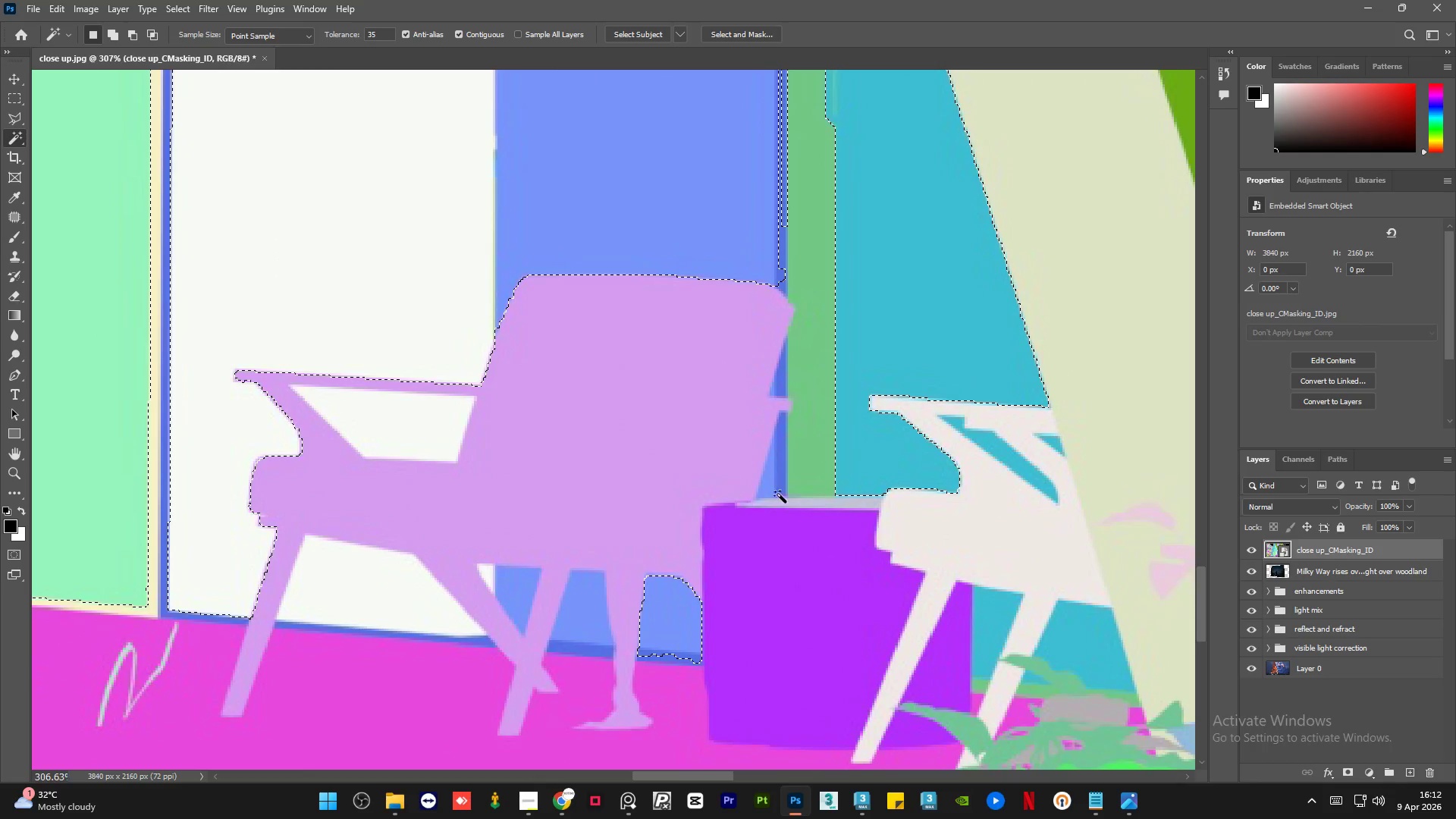 
scroll: coordinate [701, 617], scroll_direction: up, amount: 24.0
 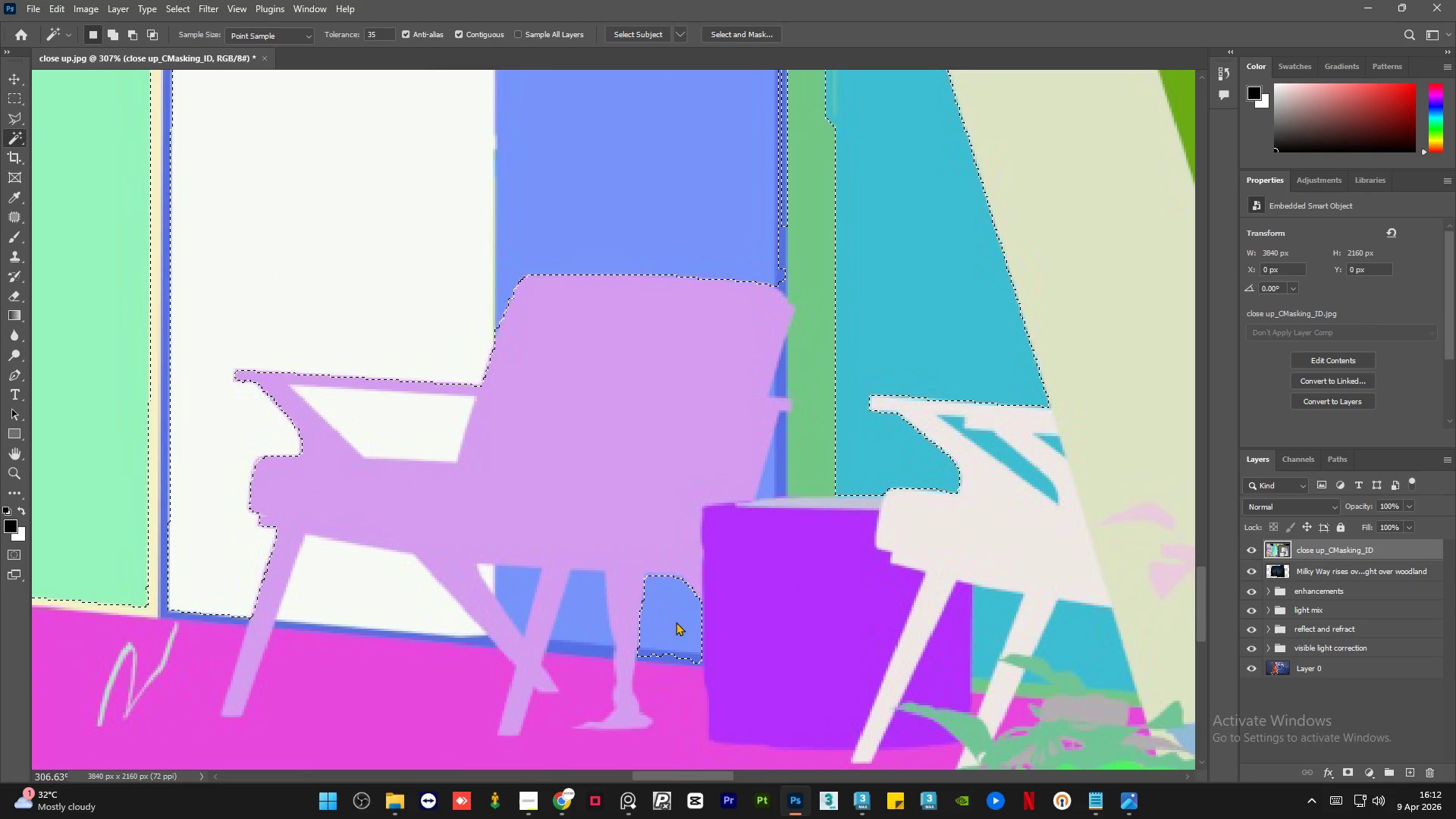 
hold_key(key=ShiftLeft, duration=1.03)
left_click([773, 487])
 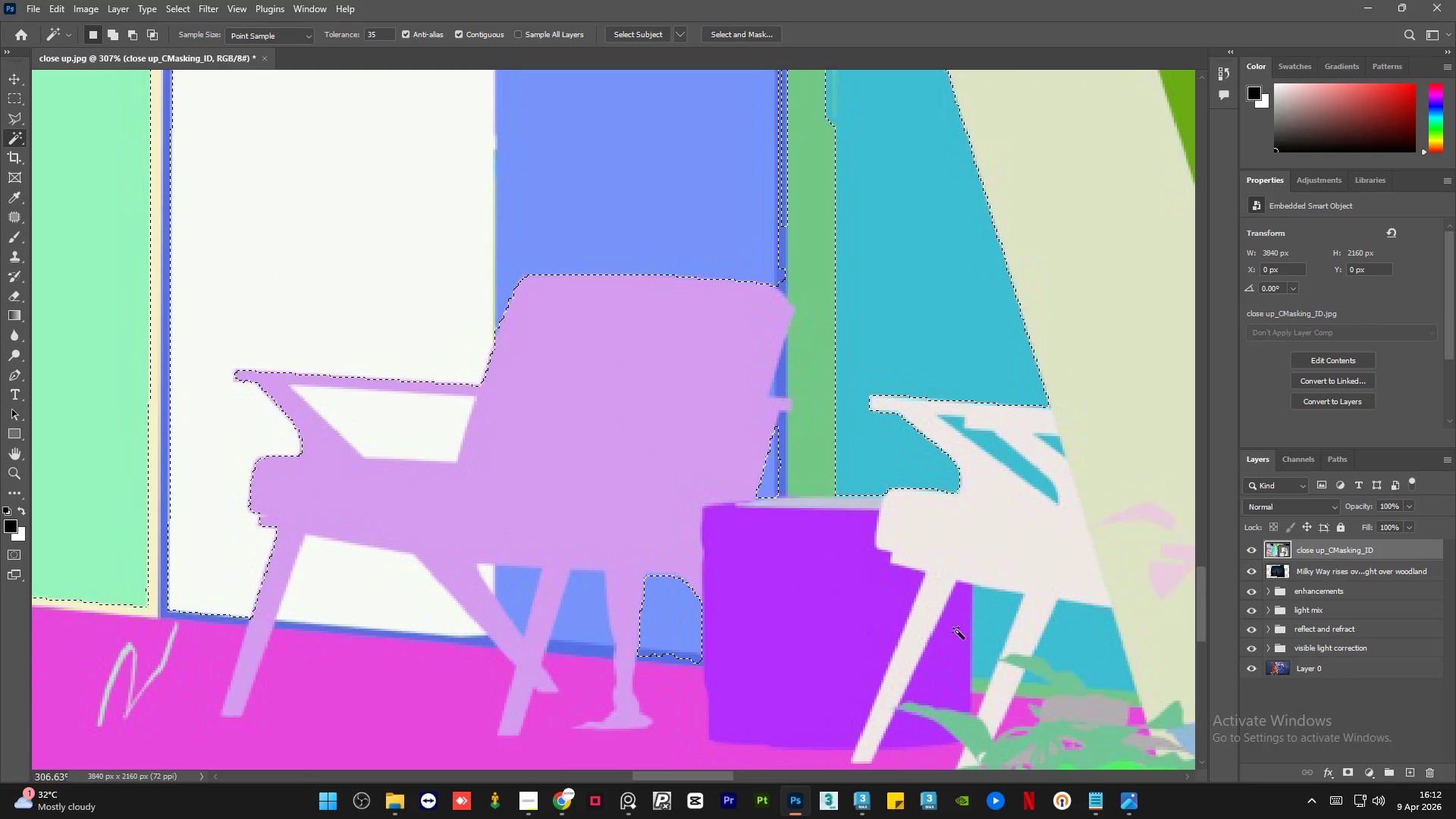 
hold_key(key=ShiftLeft, duration=0.48)
 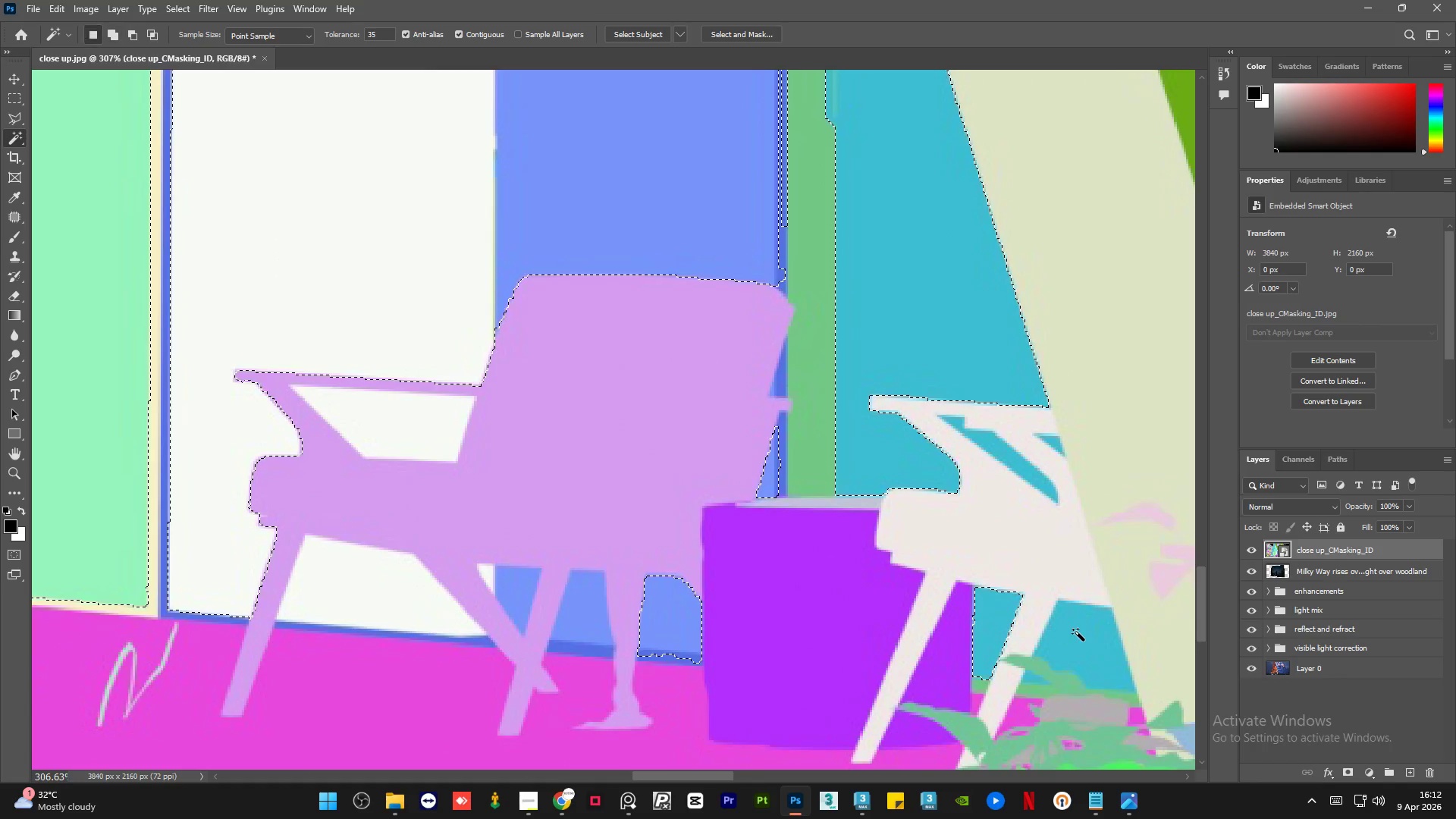 
hold_key(key=ShiftLeft, duration=0.44)
left_click([1077, 632])
 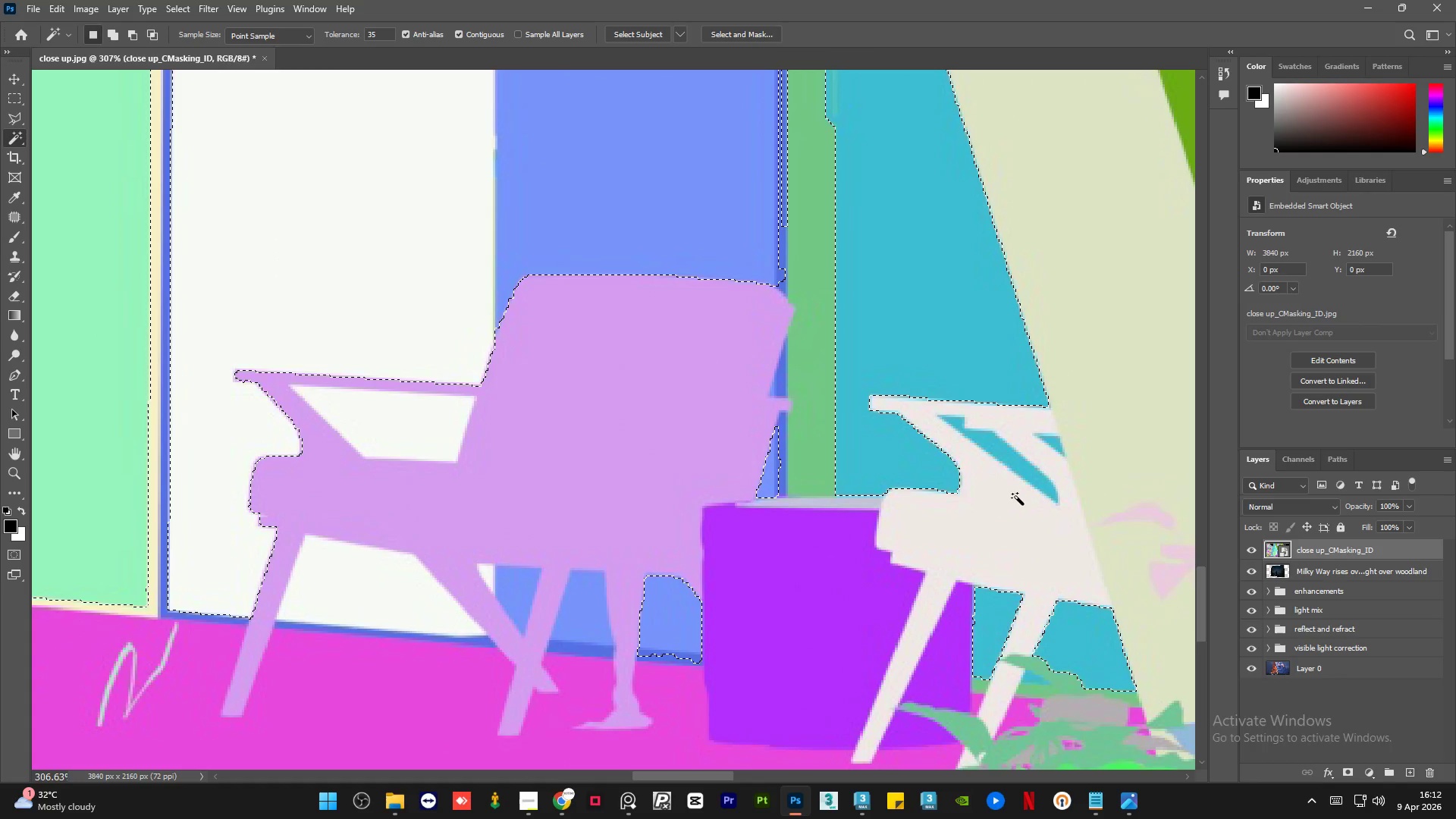 
hold_key(key=ShiftLeft, duration=0.58)
left_click([1006, 450])
 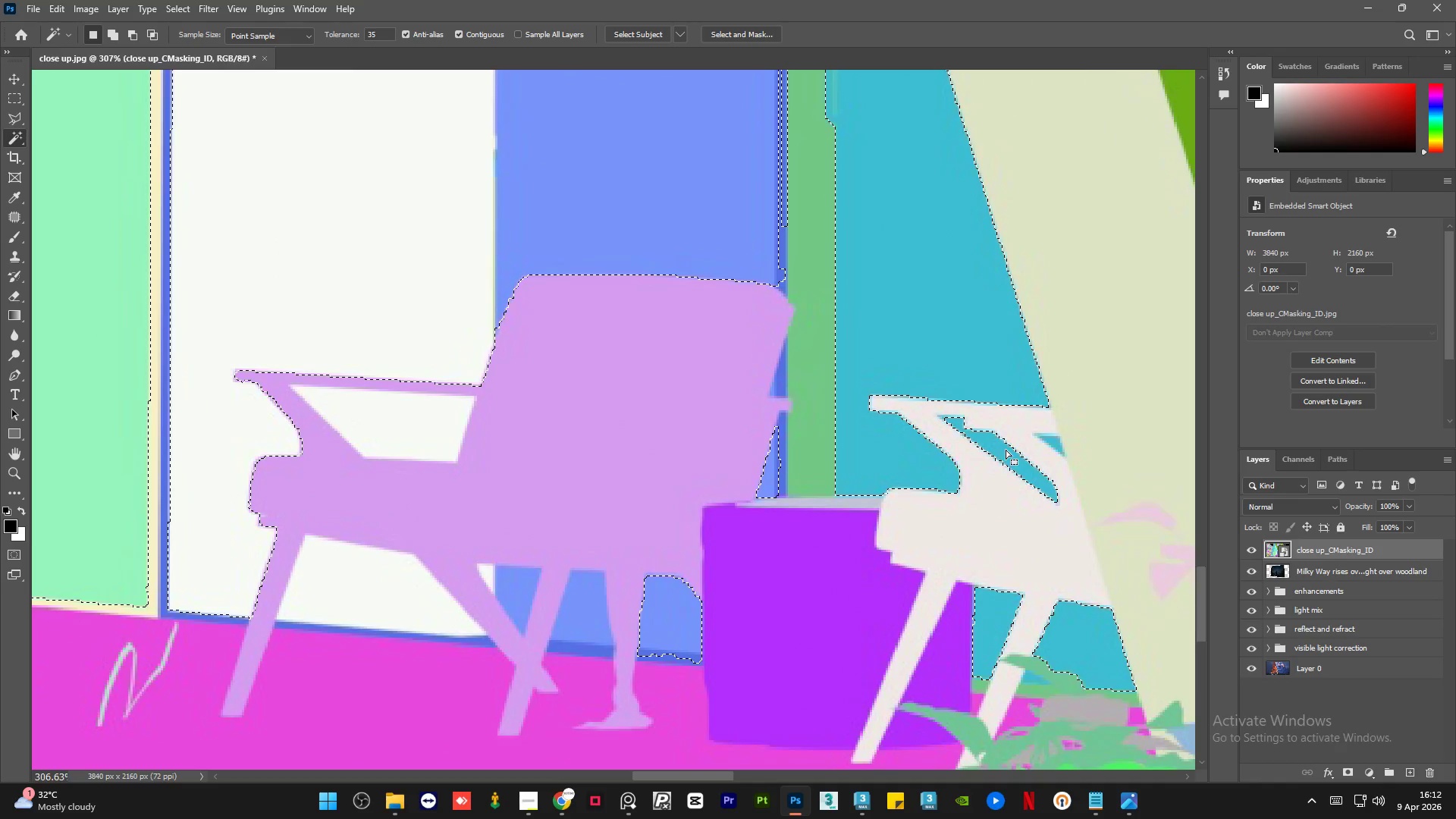 
hold_key(key=AltLeft, duration=0.75)
 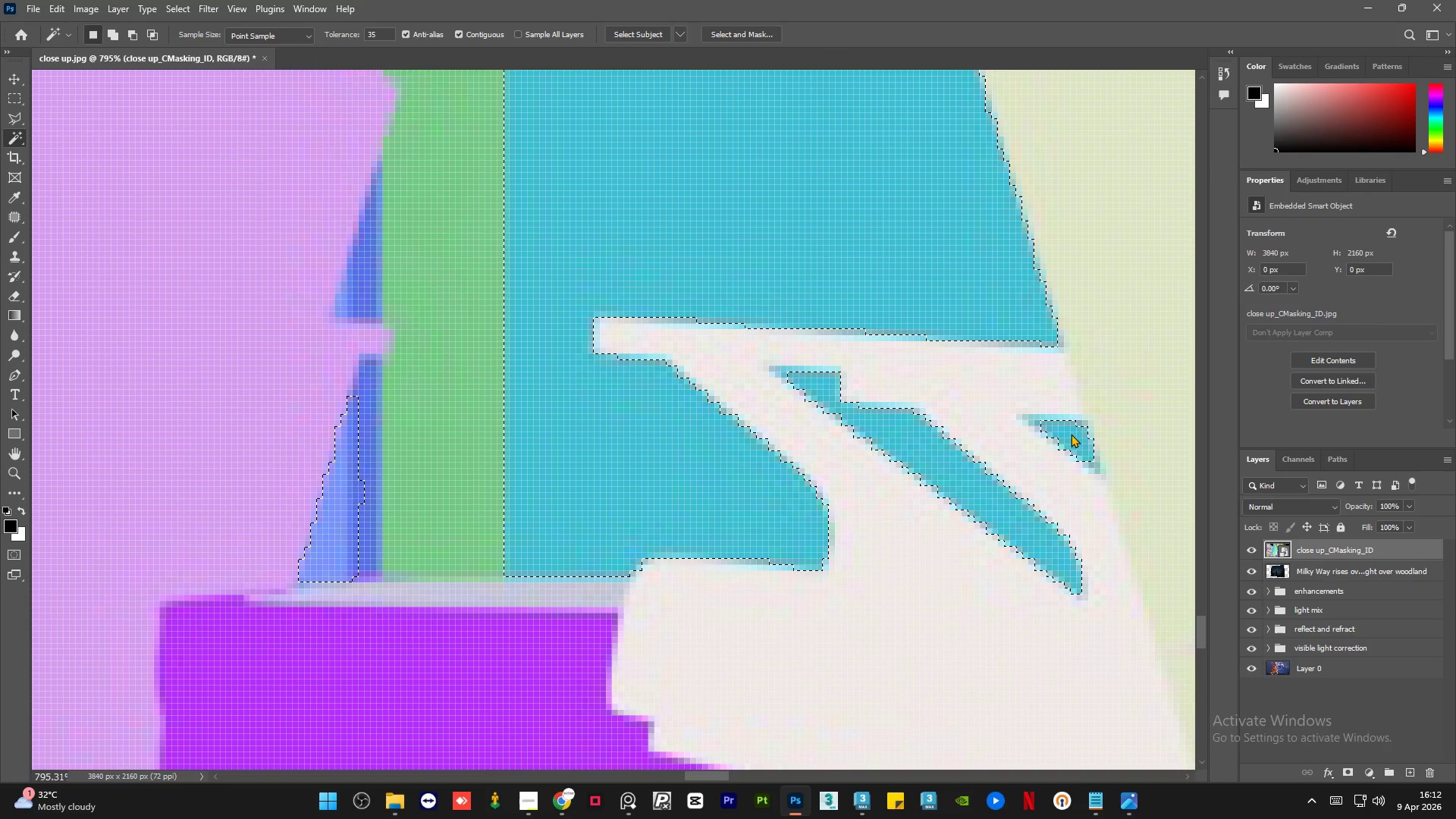 
hold_key(key=ShiftLeft, duration=0.38)
left_click([1071, 434])
 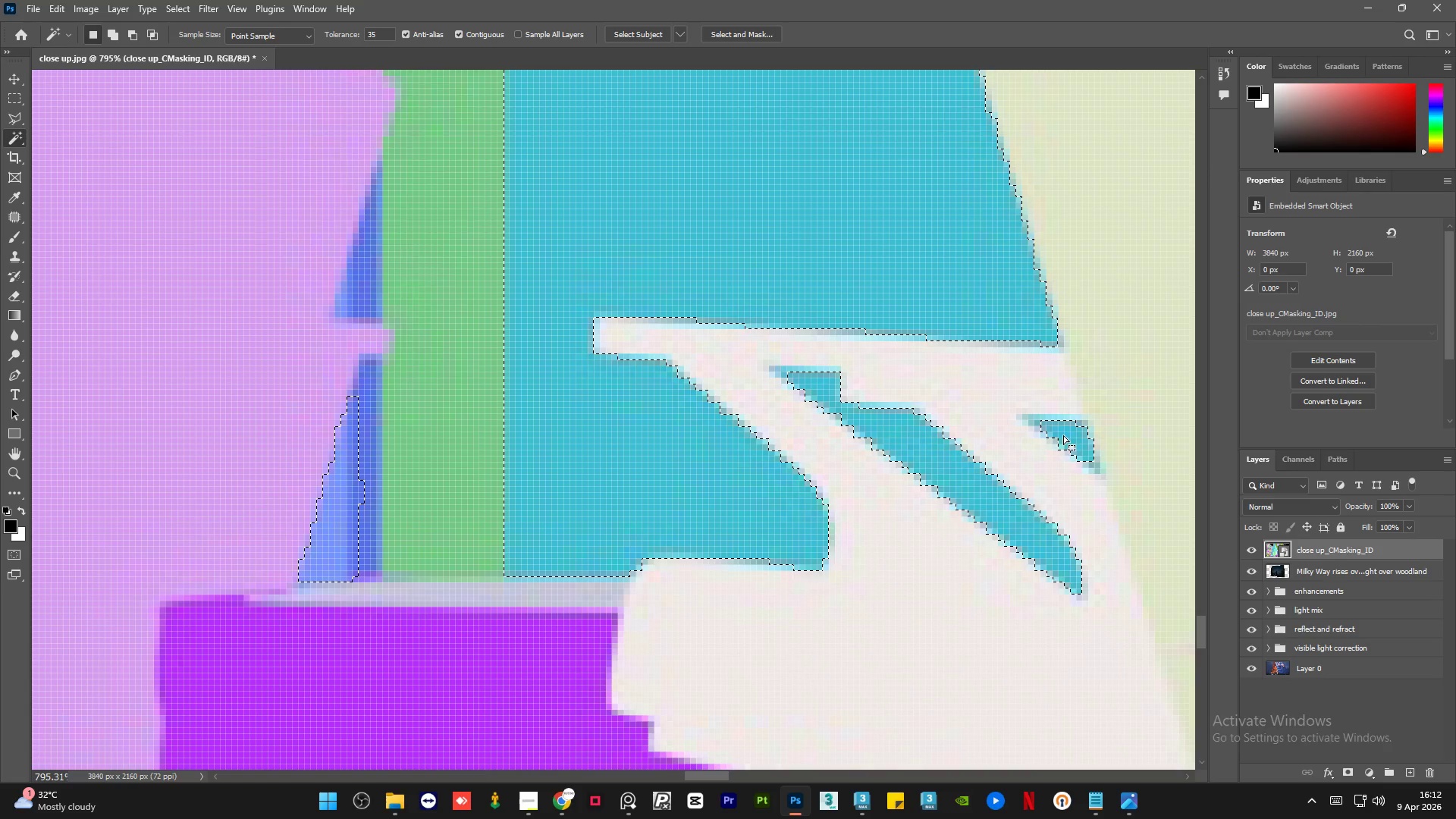 
scroll: coordinate [1043, 445], scroll_direction: up, amount: 10.0
 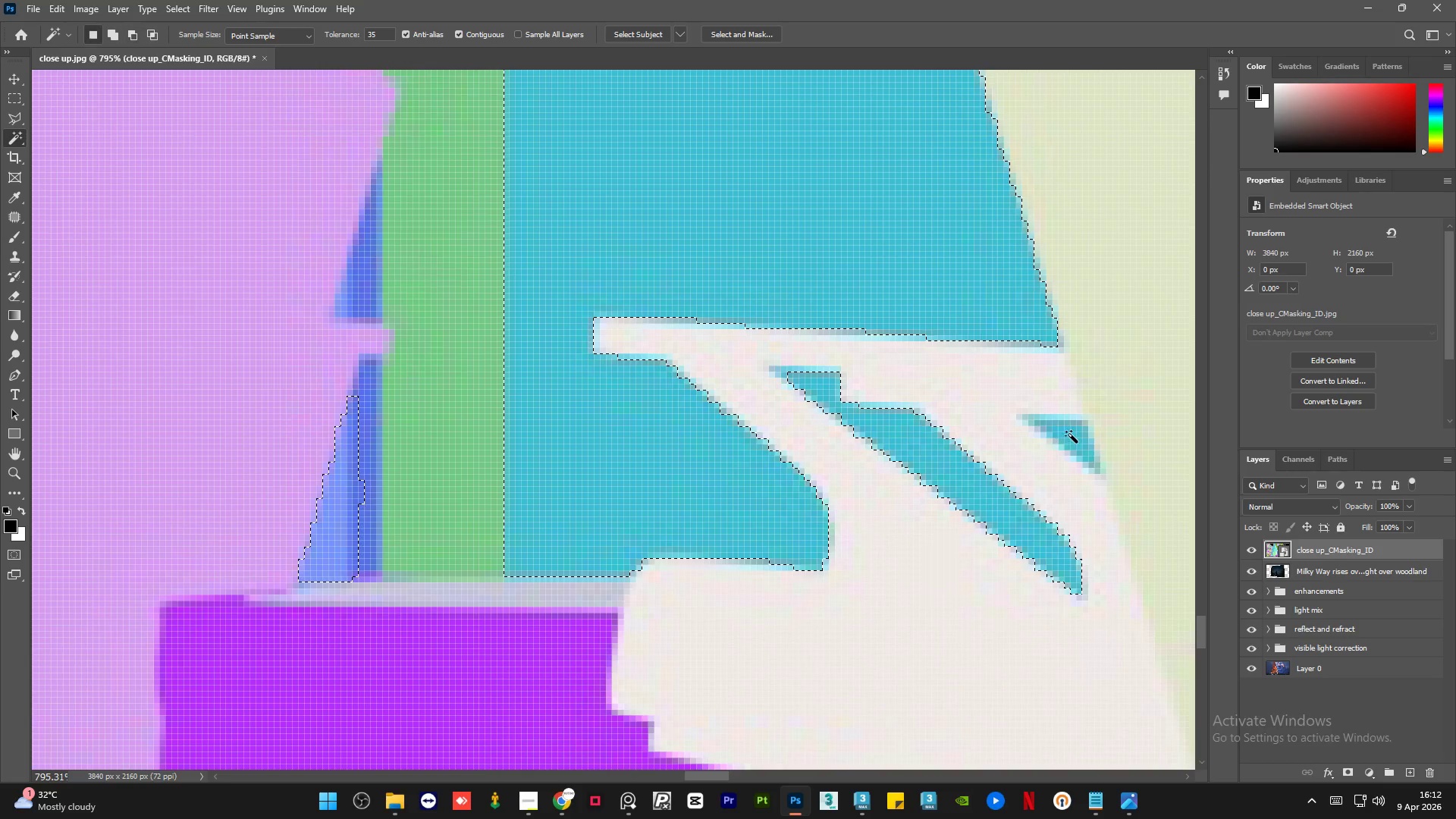 
hold_key(key=AltLeft, duration=1.52)
scroll: coordinate [881, 422], scroll_direction: down, amount: 12.0
 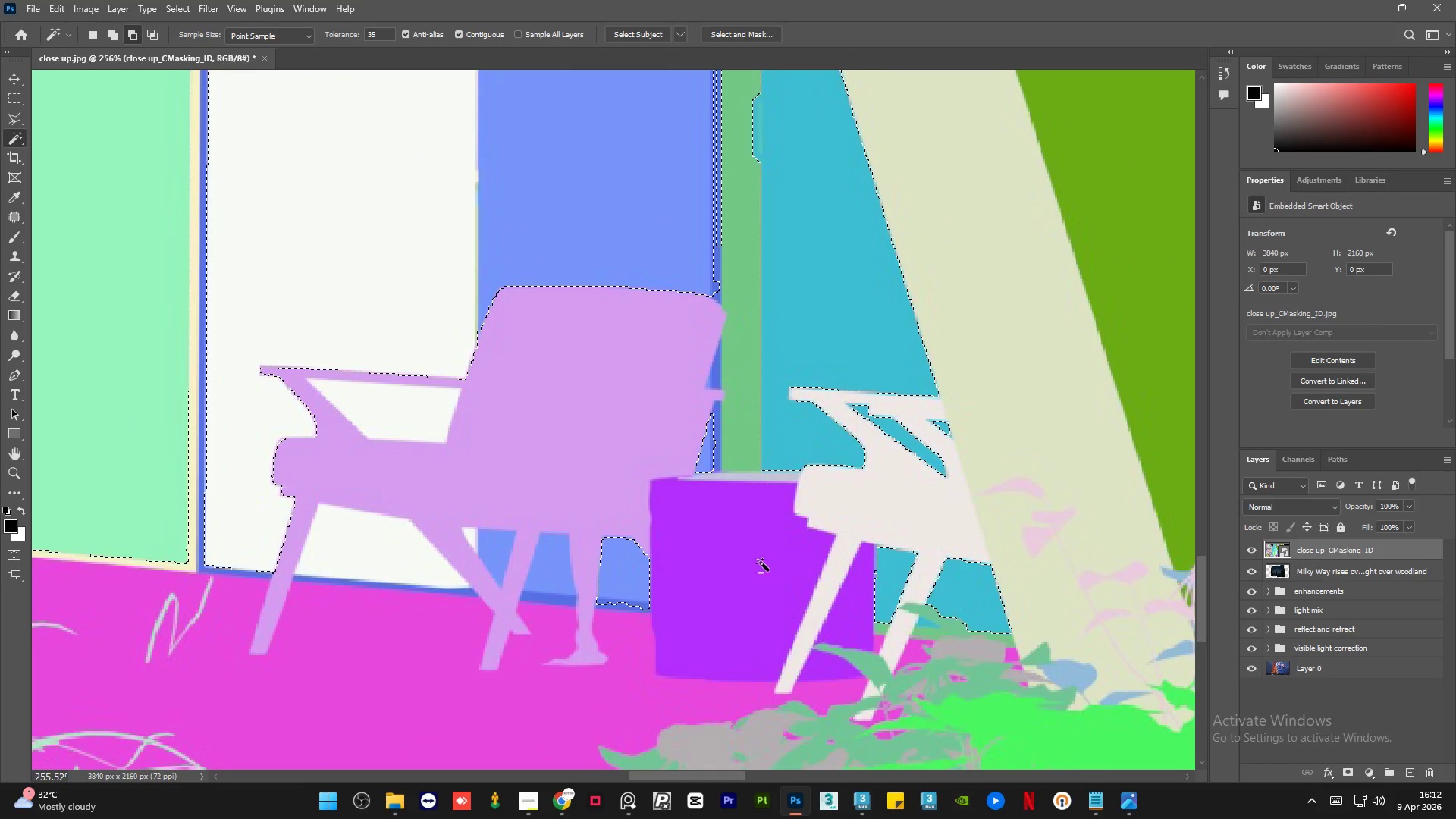 
hold_key(key=AltLeft, duration=0.66)
 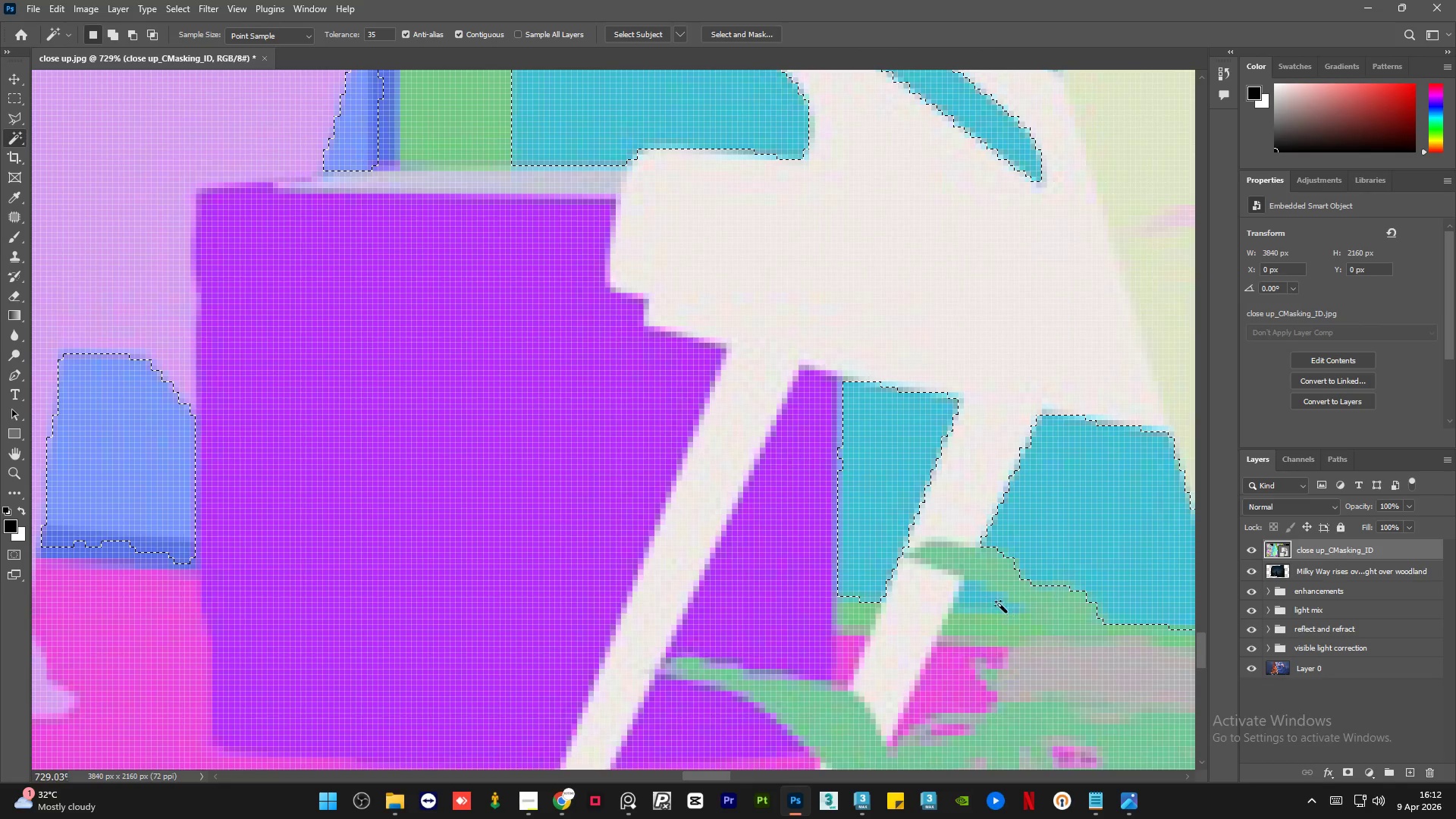 
hold_key(key=ShiftLeft, duration=0.41)
 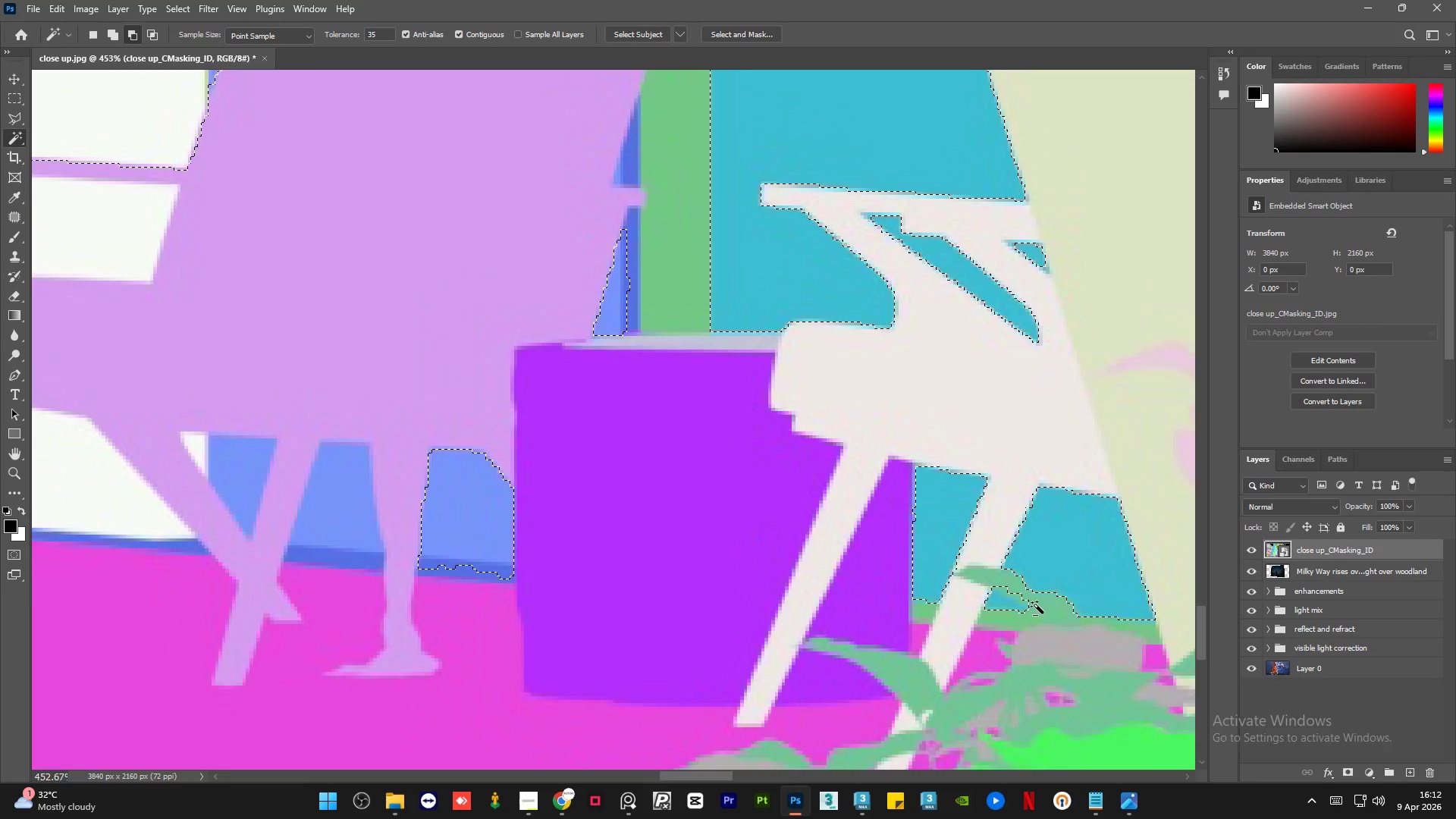 
scroll: coordinate [1051, 614], scroll_direction: up, amount: 11.0
 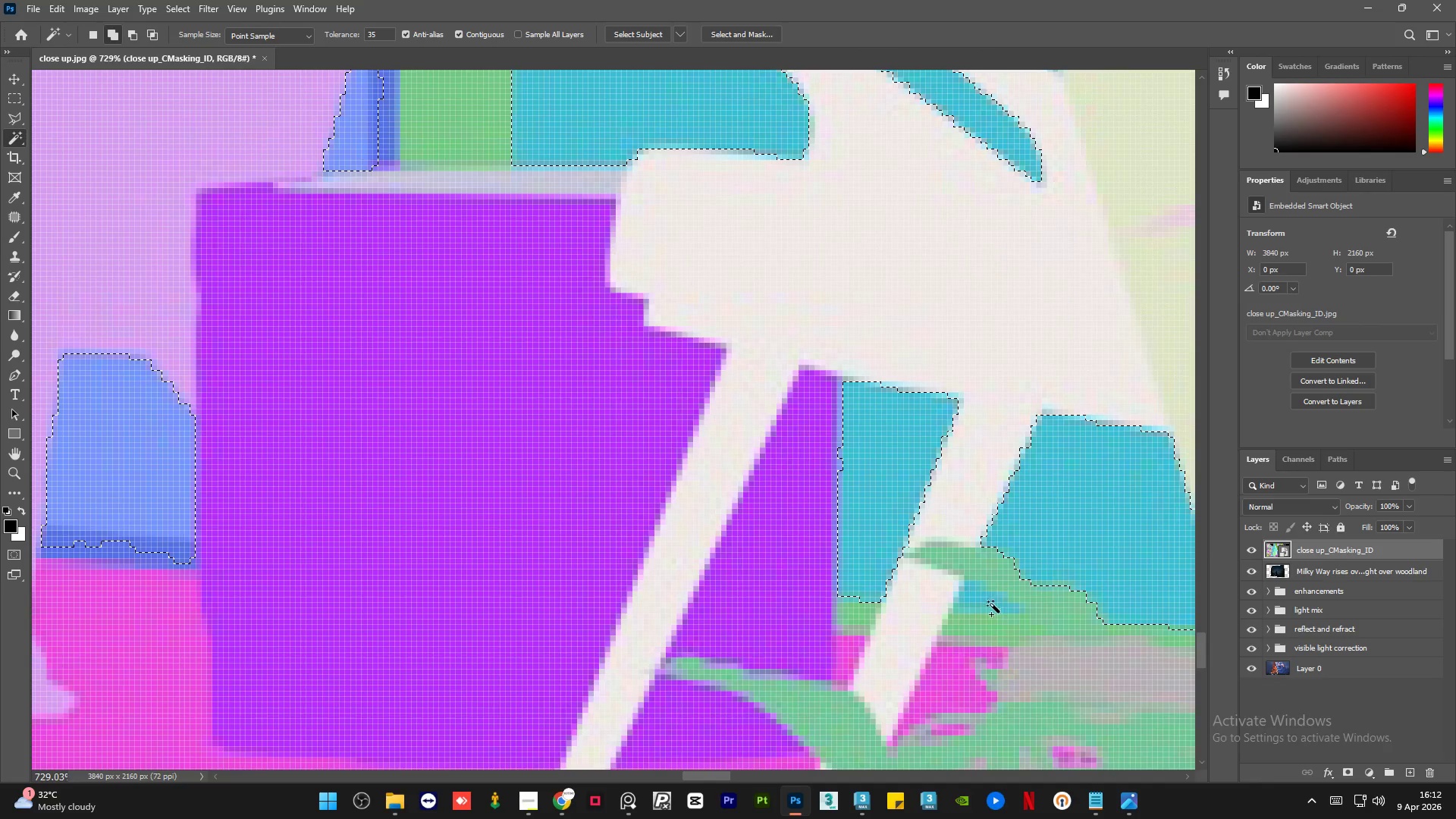 
left_click([992, 604])
 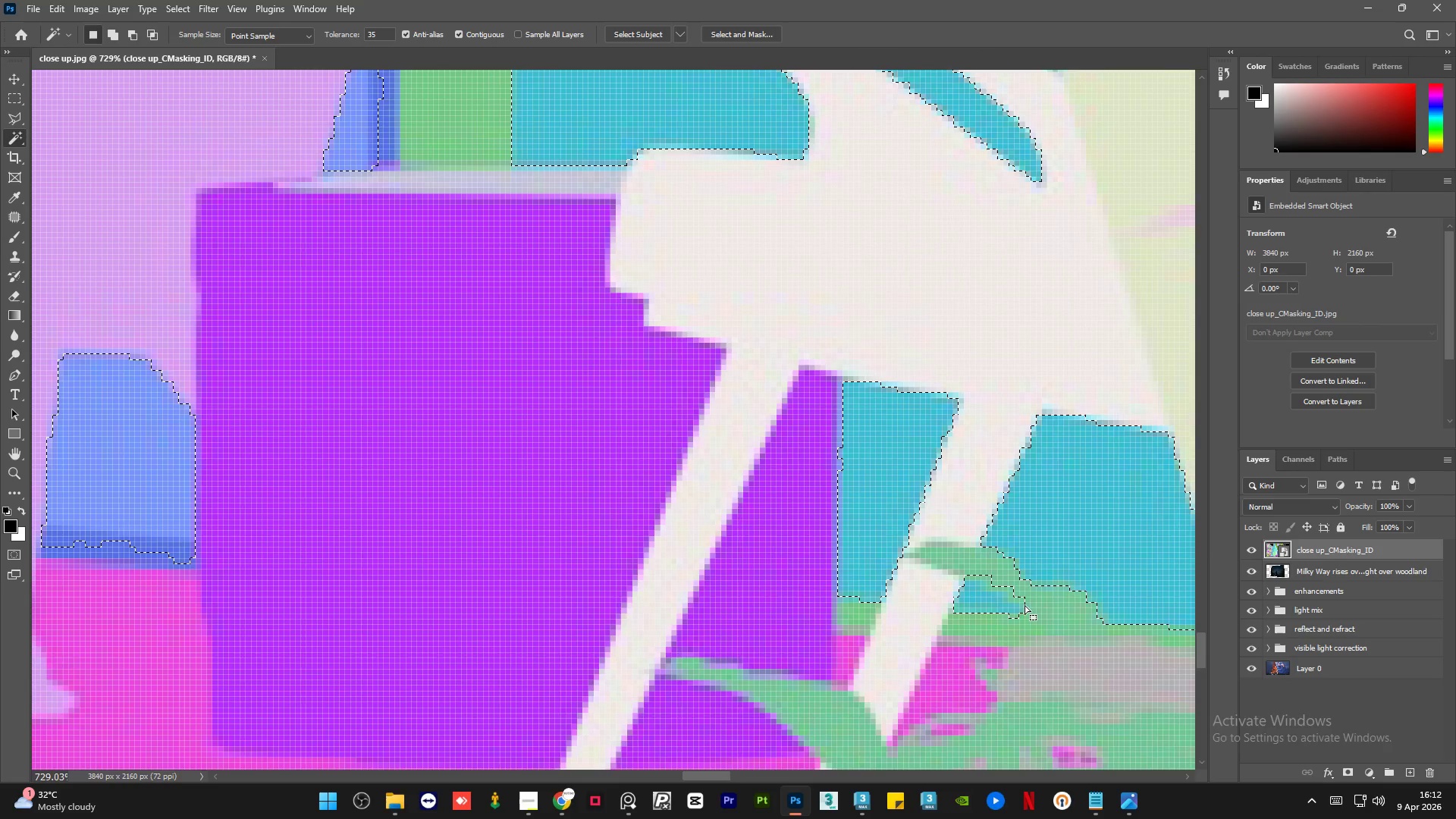 
hold_key(key=AltLeft, duration=1.17)
 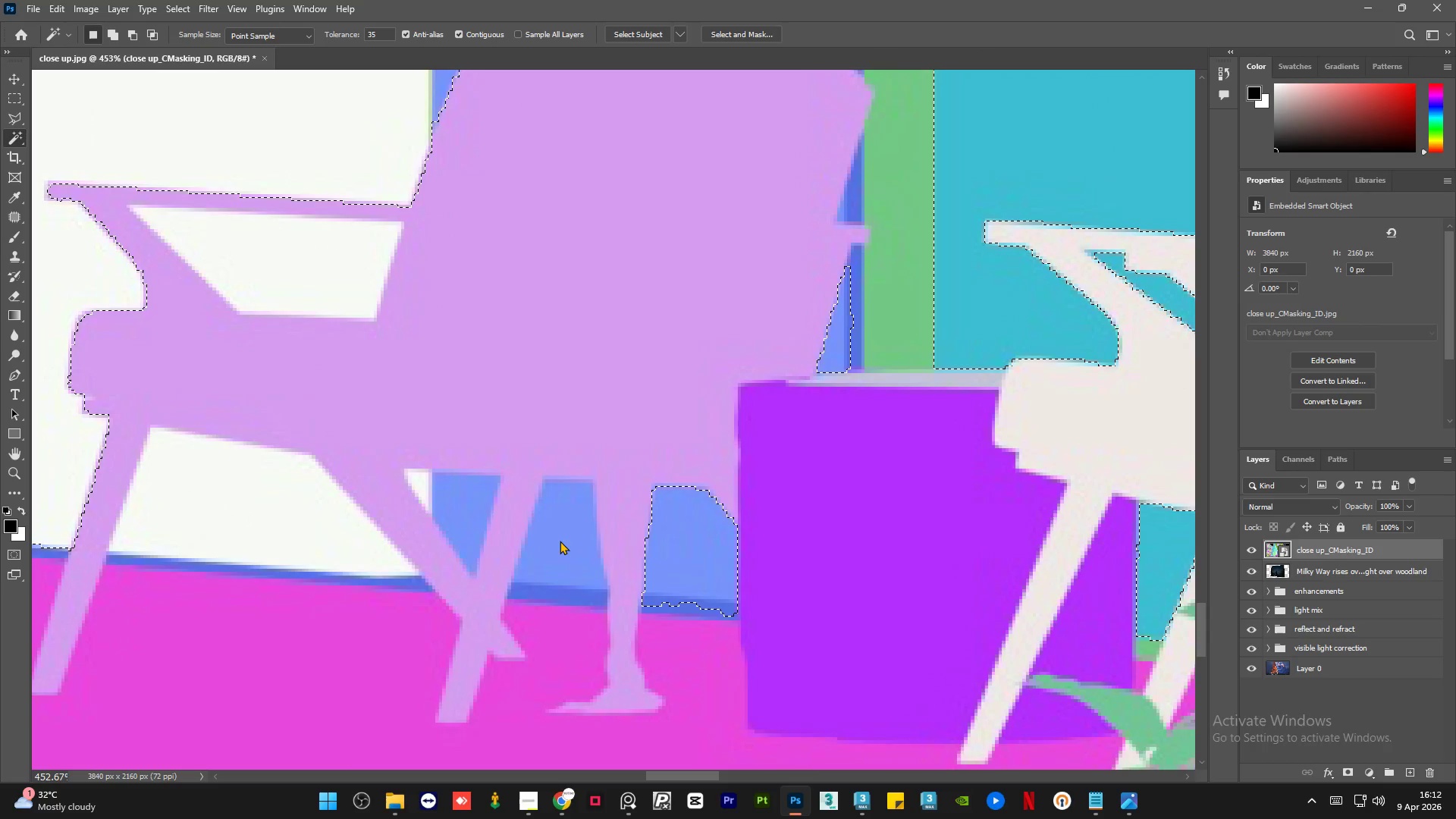 
hold_key(key=ShiftLeft, duration=0.47)
 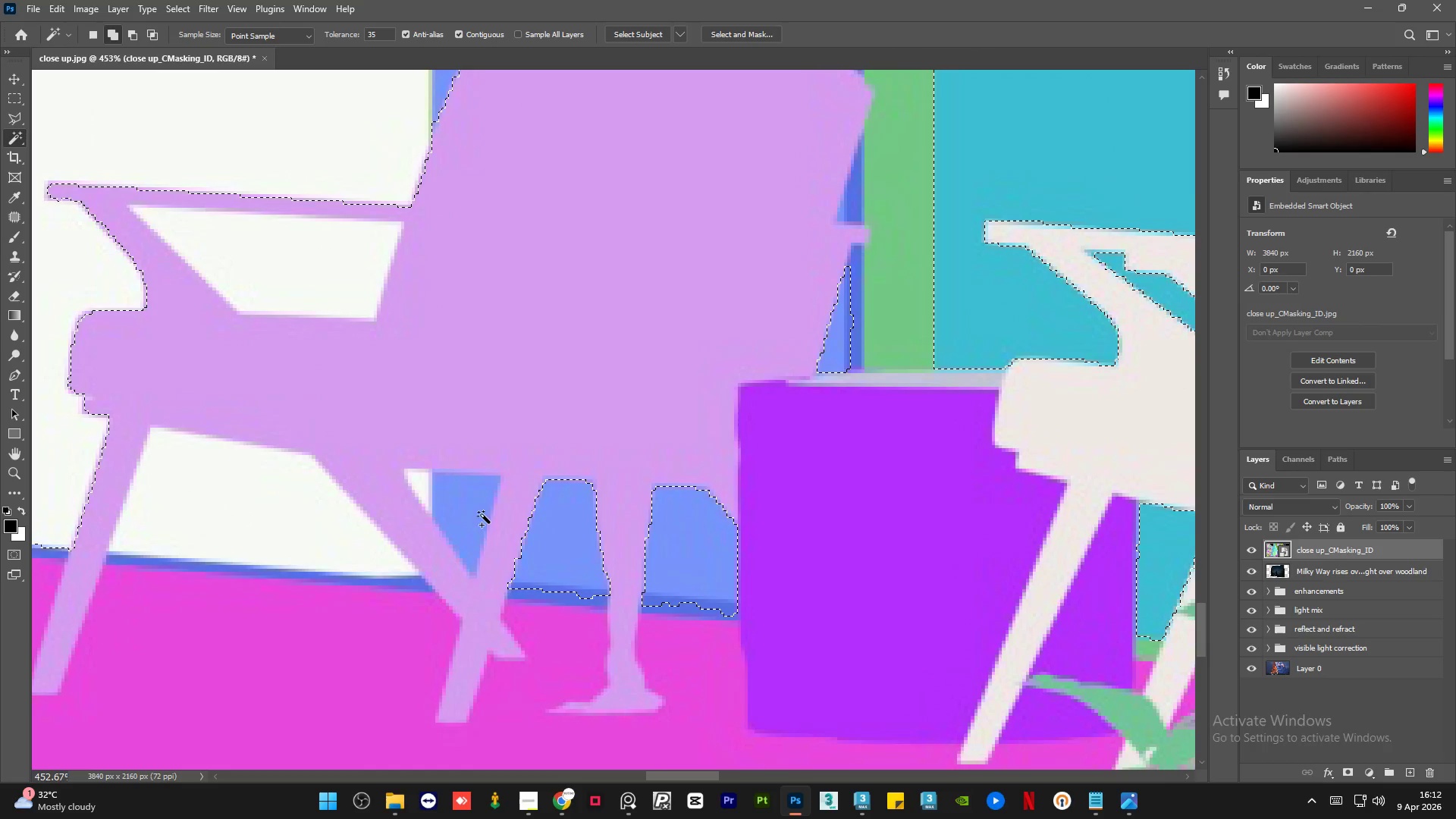 
scroll: coordinate [745, 557], scroll_direction: down, amount: 5.0
 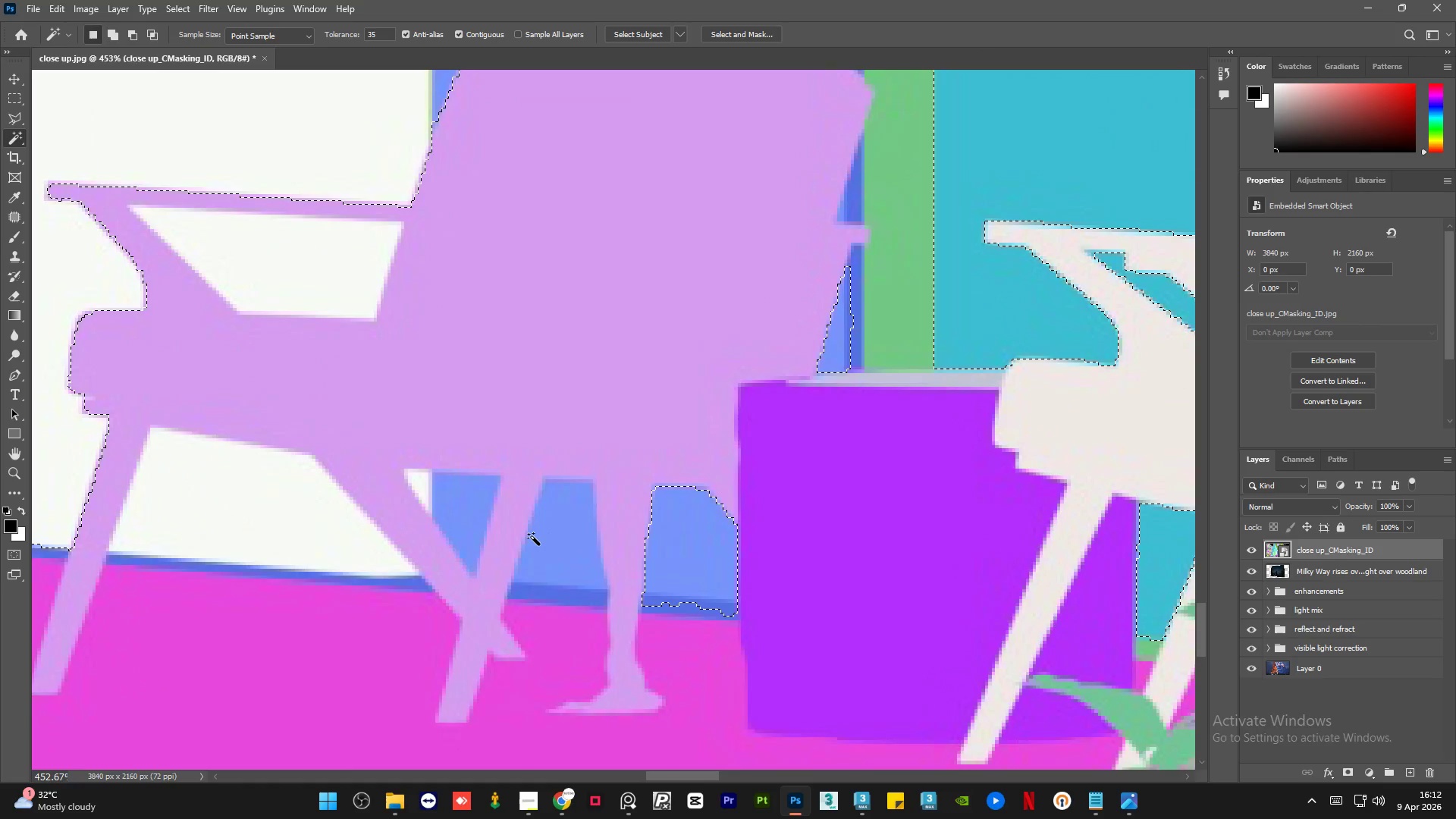 
left_click([560, 541])
 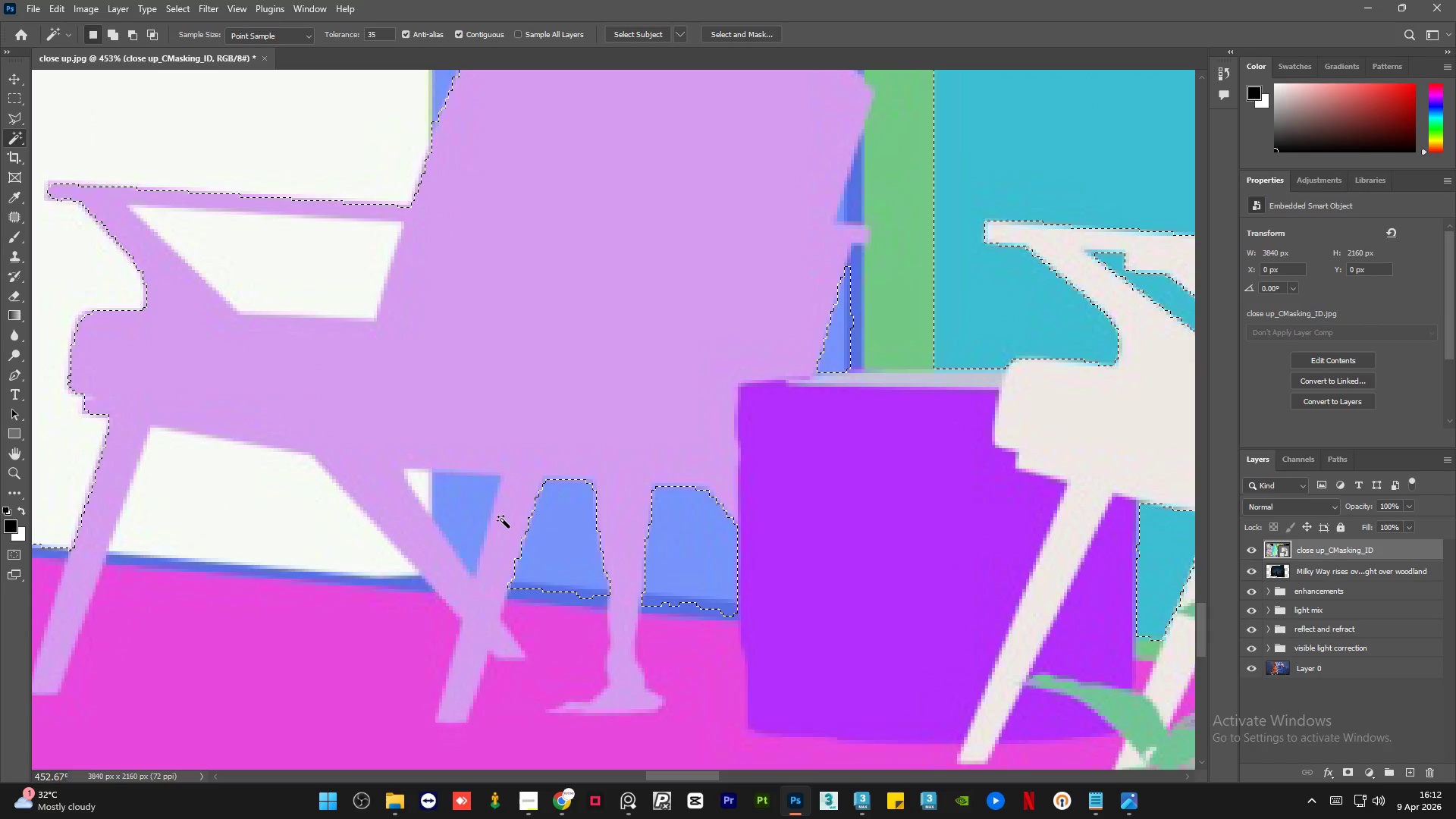 
hold_key(key=ShiftLeft, duration=0.67)
left_click([472, 513])
 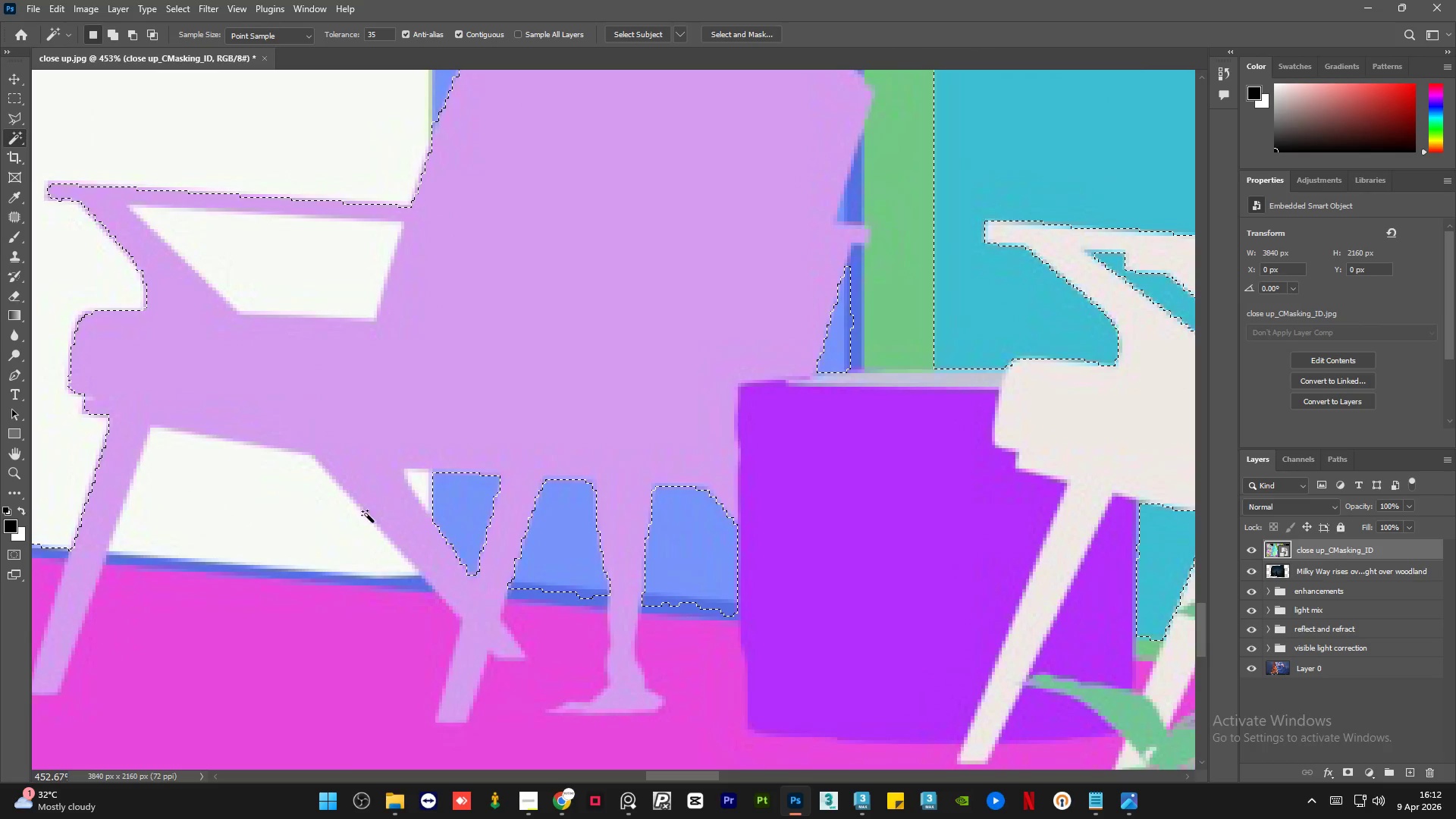 
hold_key(key=ShiftLeft, duration=0.75)
left_click([421, 484])
 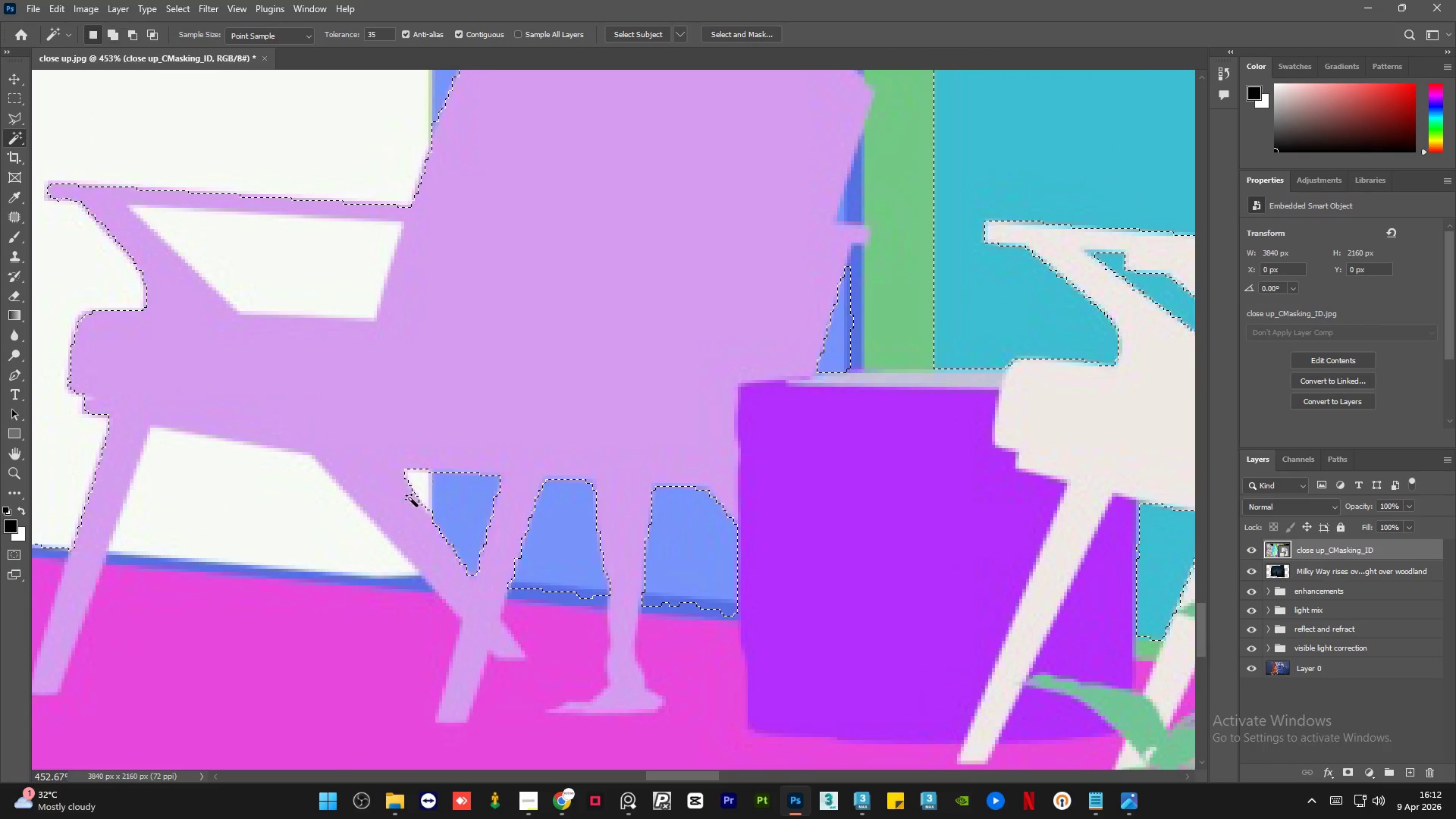 
hold_key(key=ShiftLeft, duration=0.34)
double_click([315, 507])
 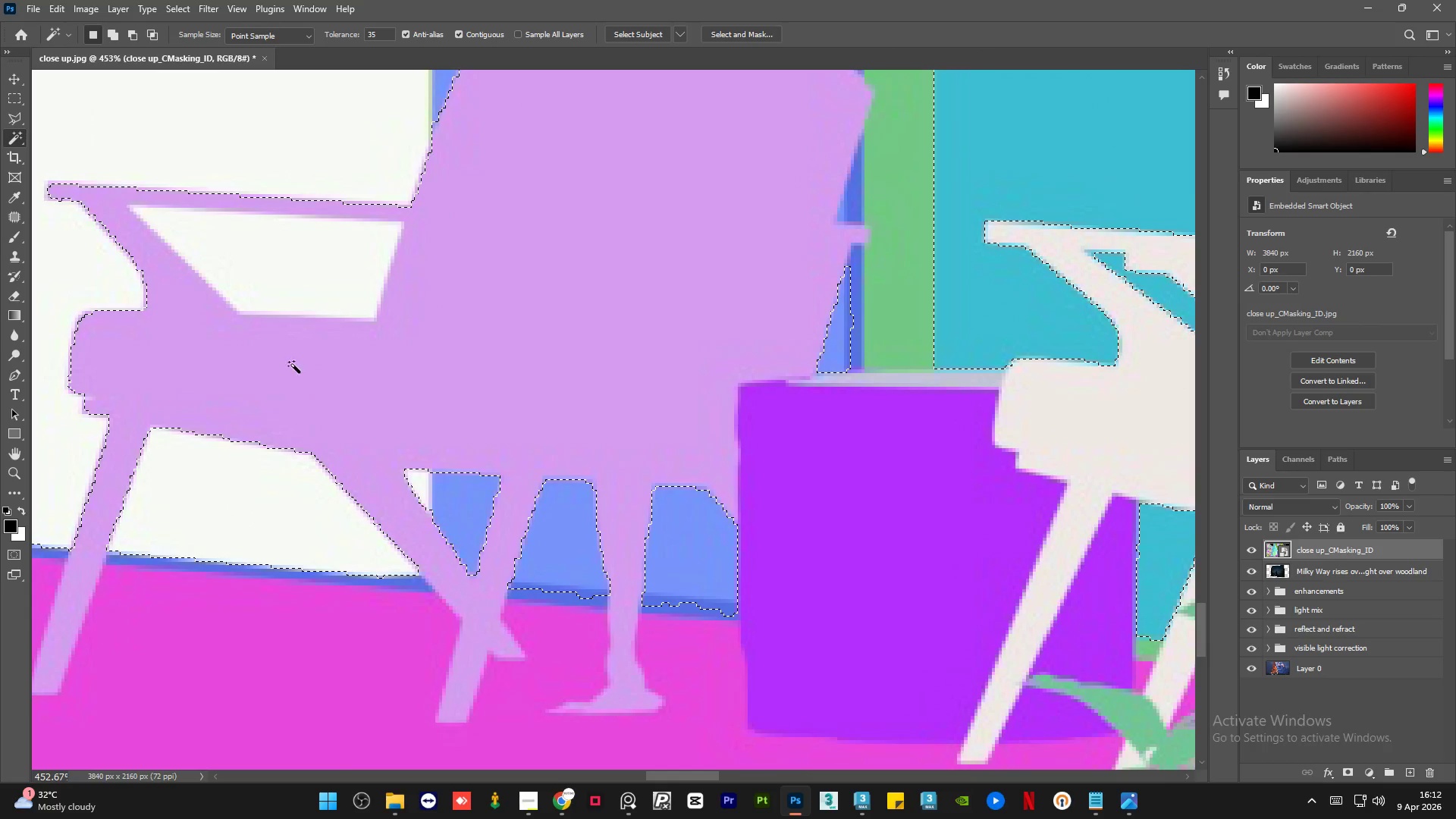 
hold_key(key=ShiftLeft, duration=0.33)
left_click([307, 270])
 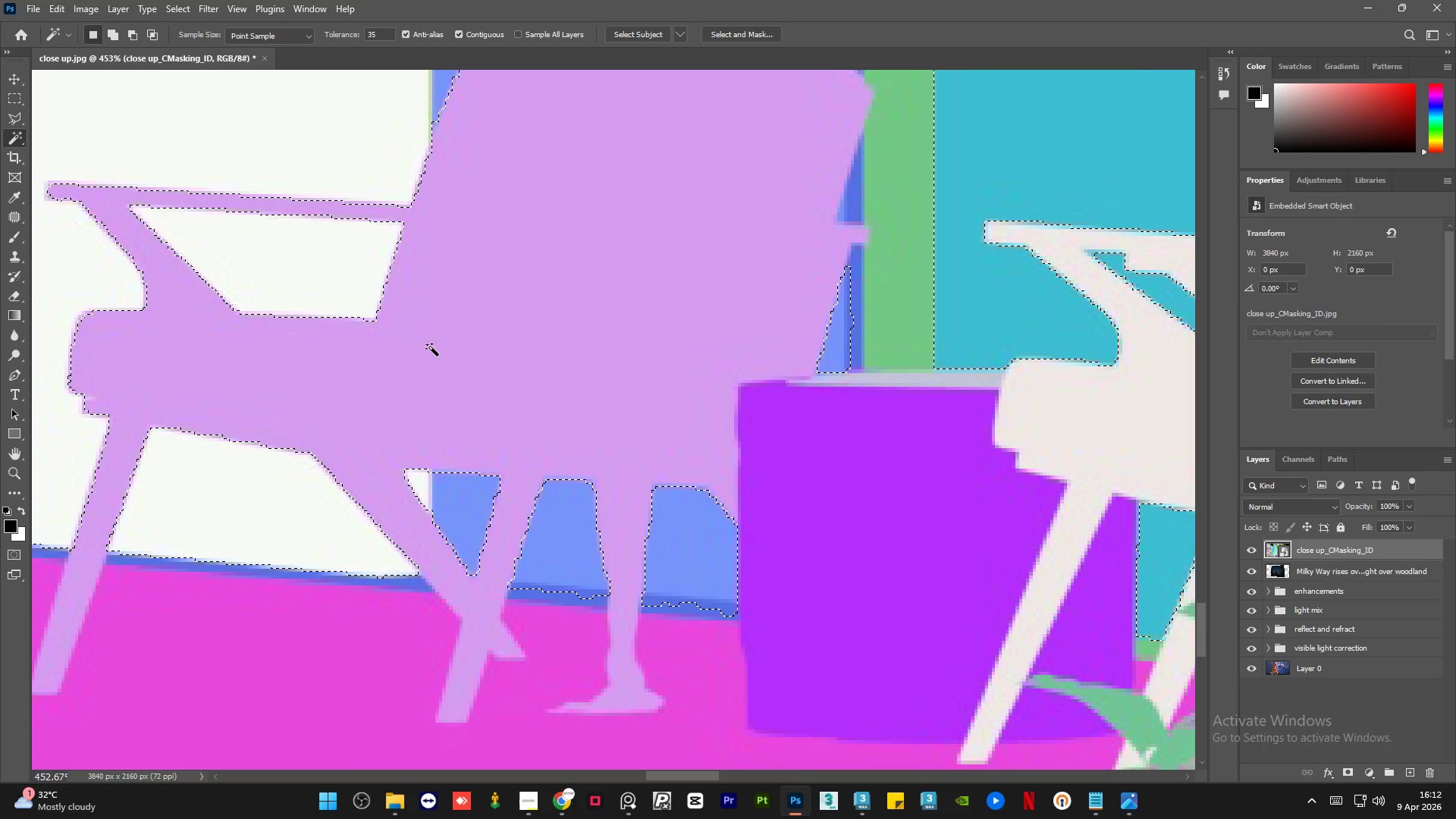 
hold_key(key=AltLeft, duration=1.53)
 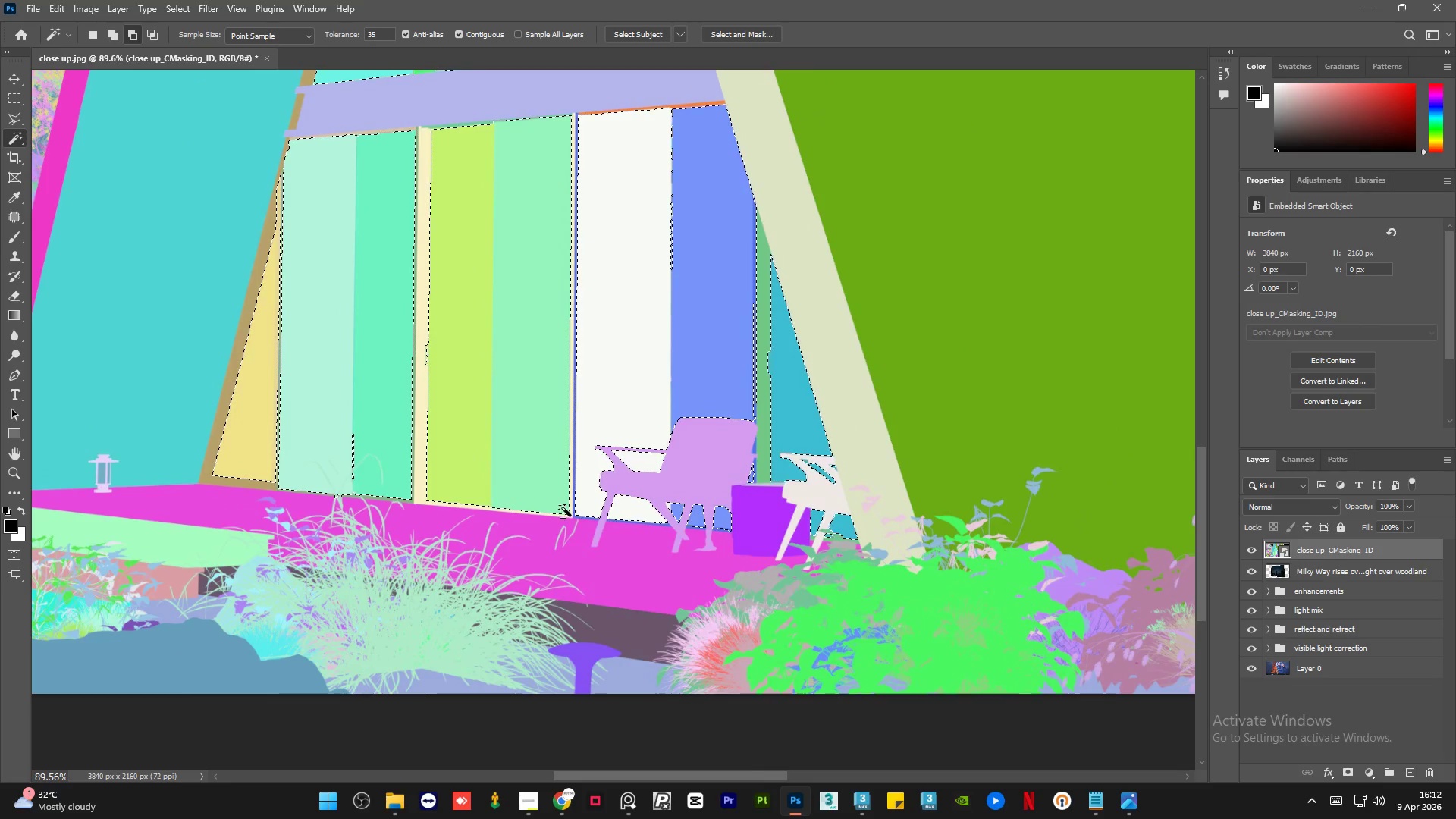 
hold_key(key=AltLeft, duration=1.51)
 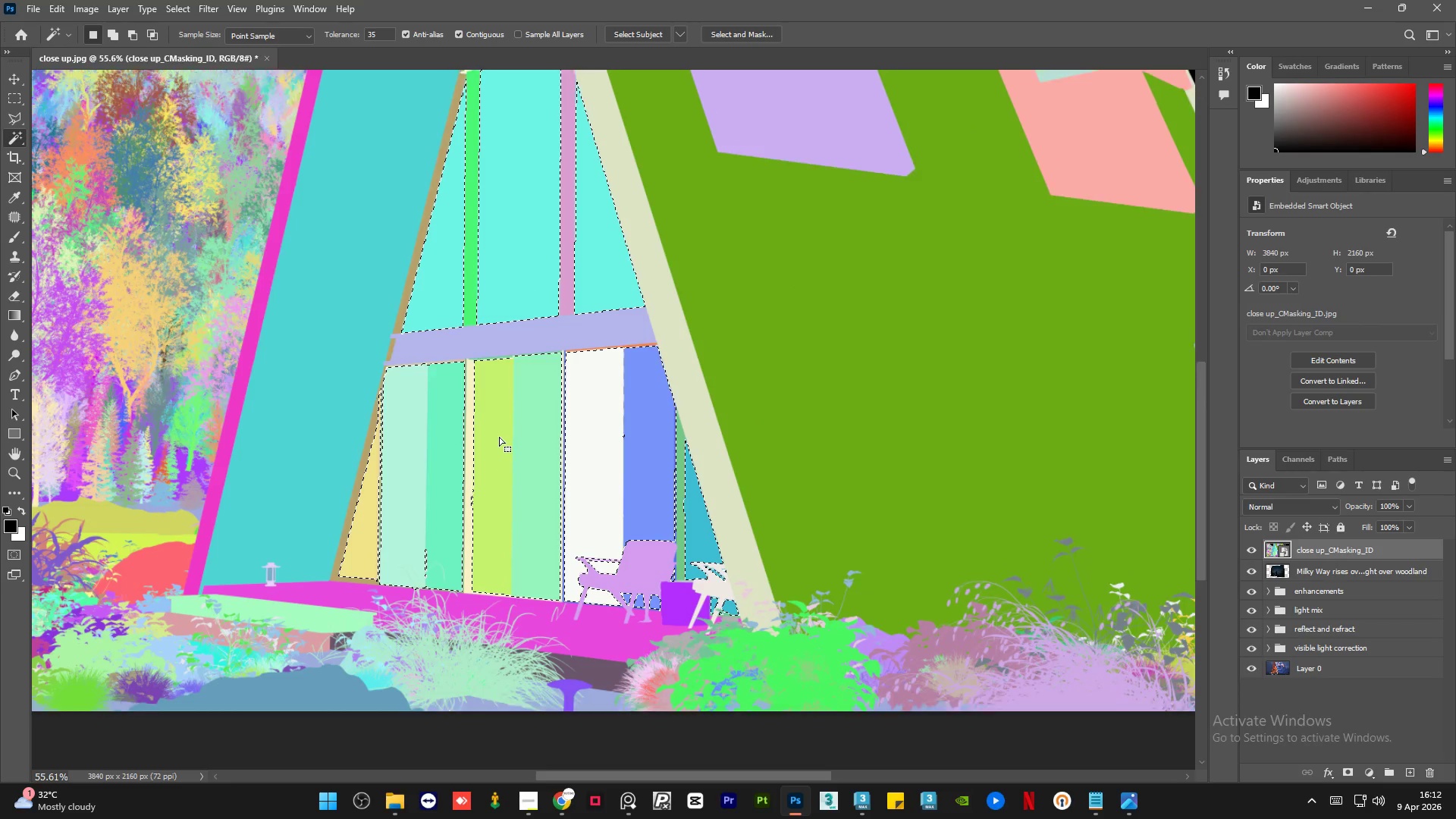 
scroll: coordinate [722, 530], scroll_direction: down, amount: 17.0
 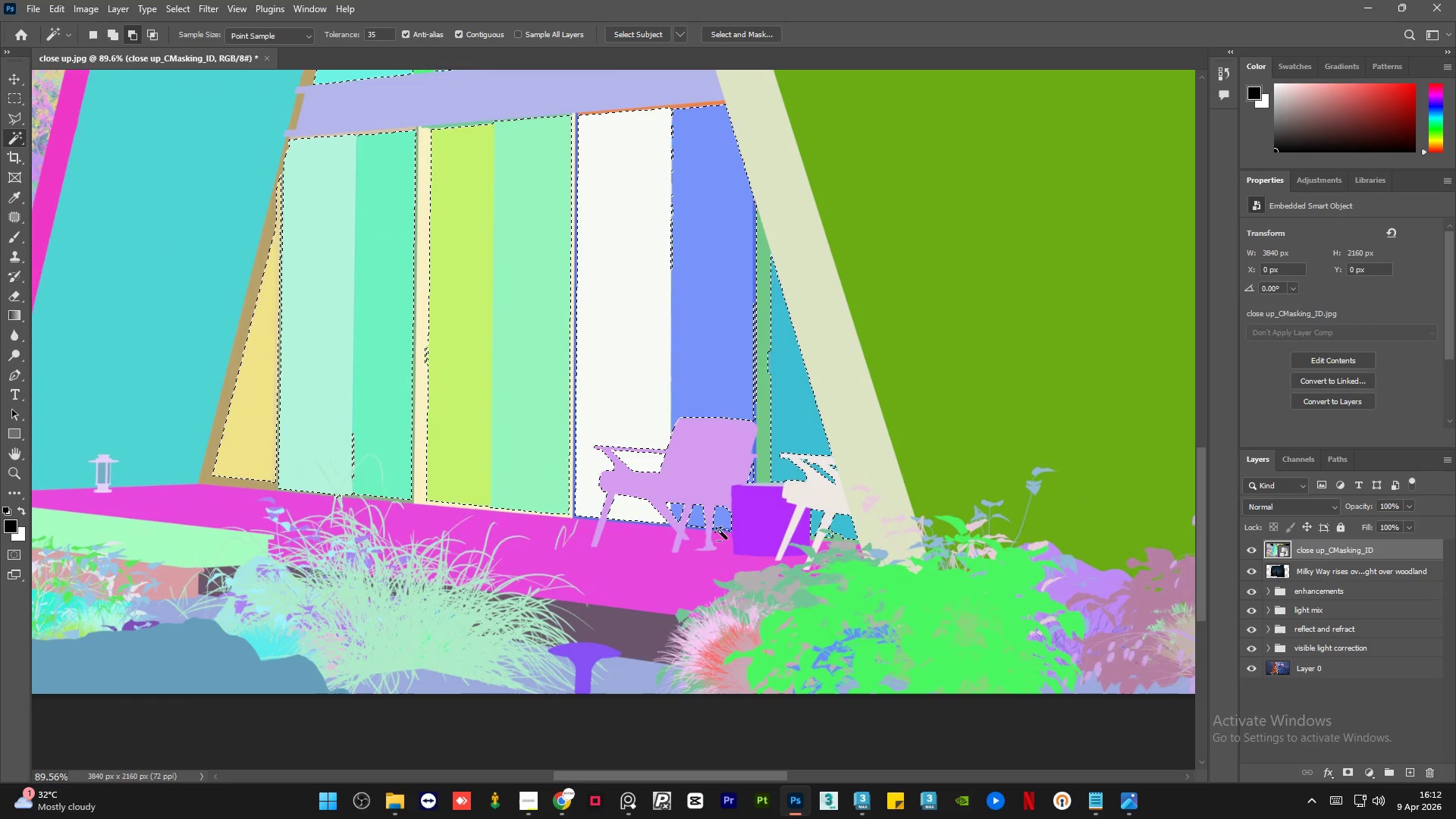 
key(Alt+AltLeft)
 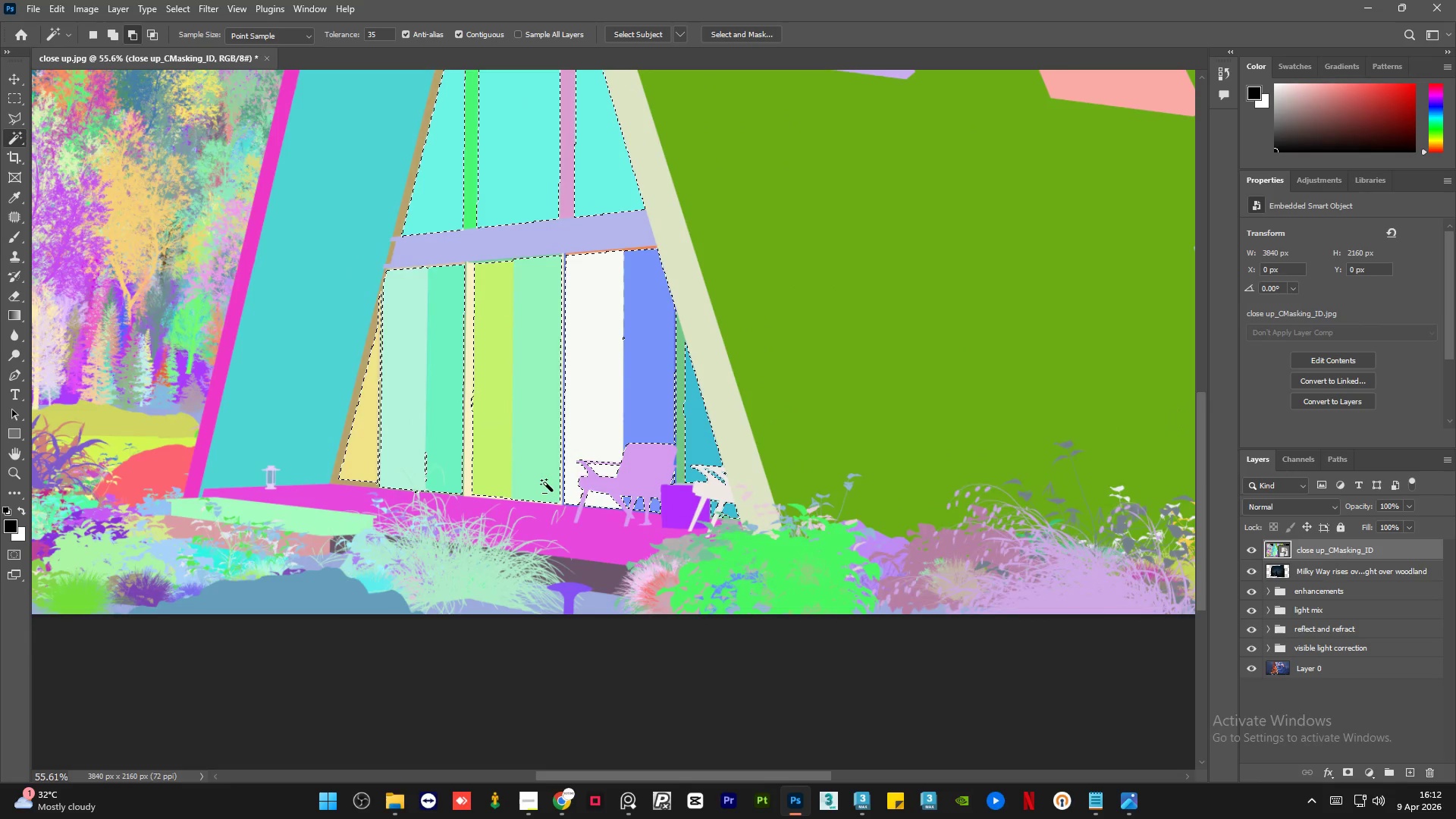 
key(Alt+AltLeft)
 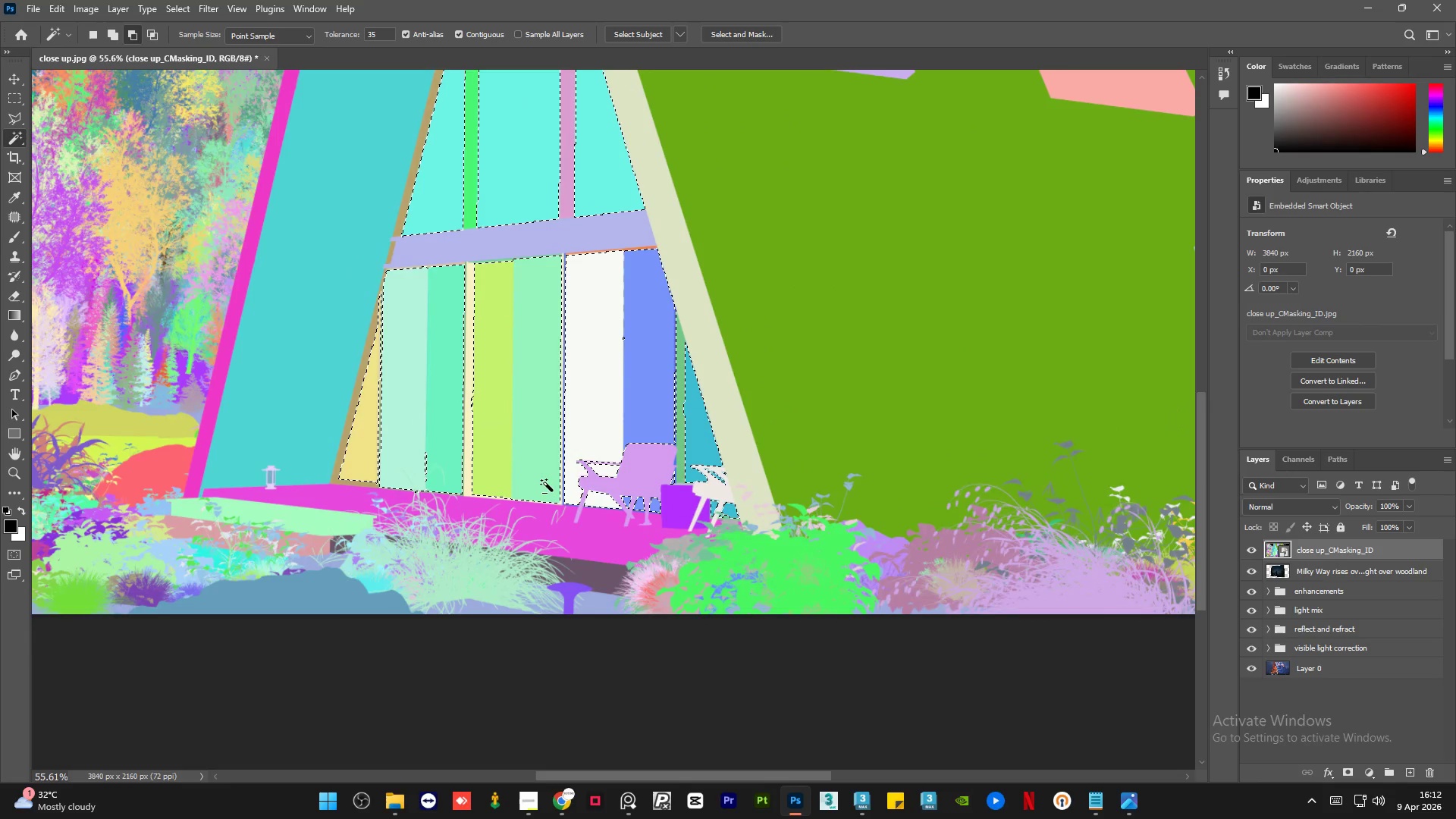 
key(Alt+AltLeft)
 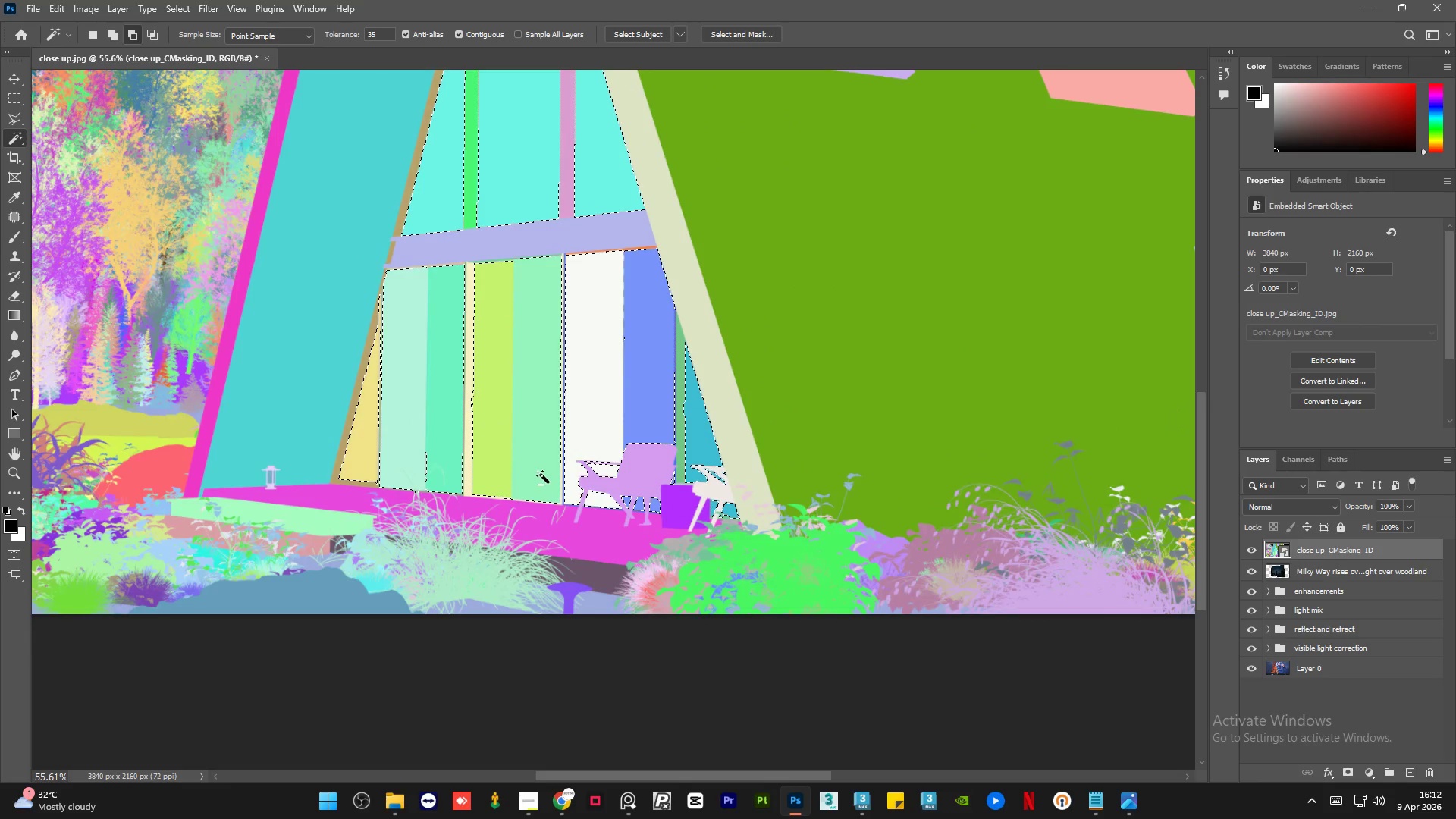 
key(Alt+AltLeft)
 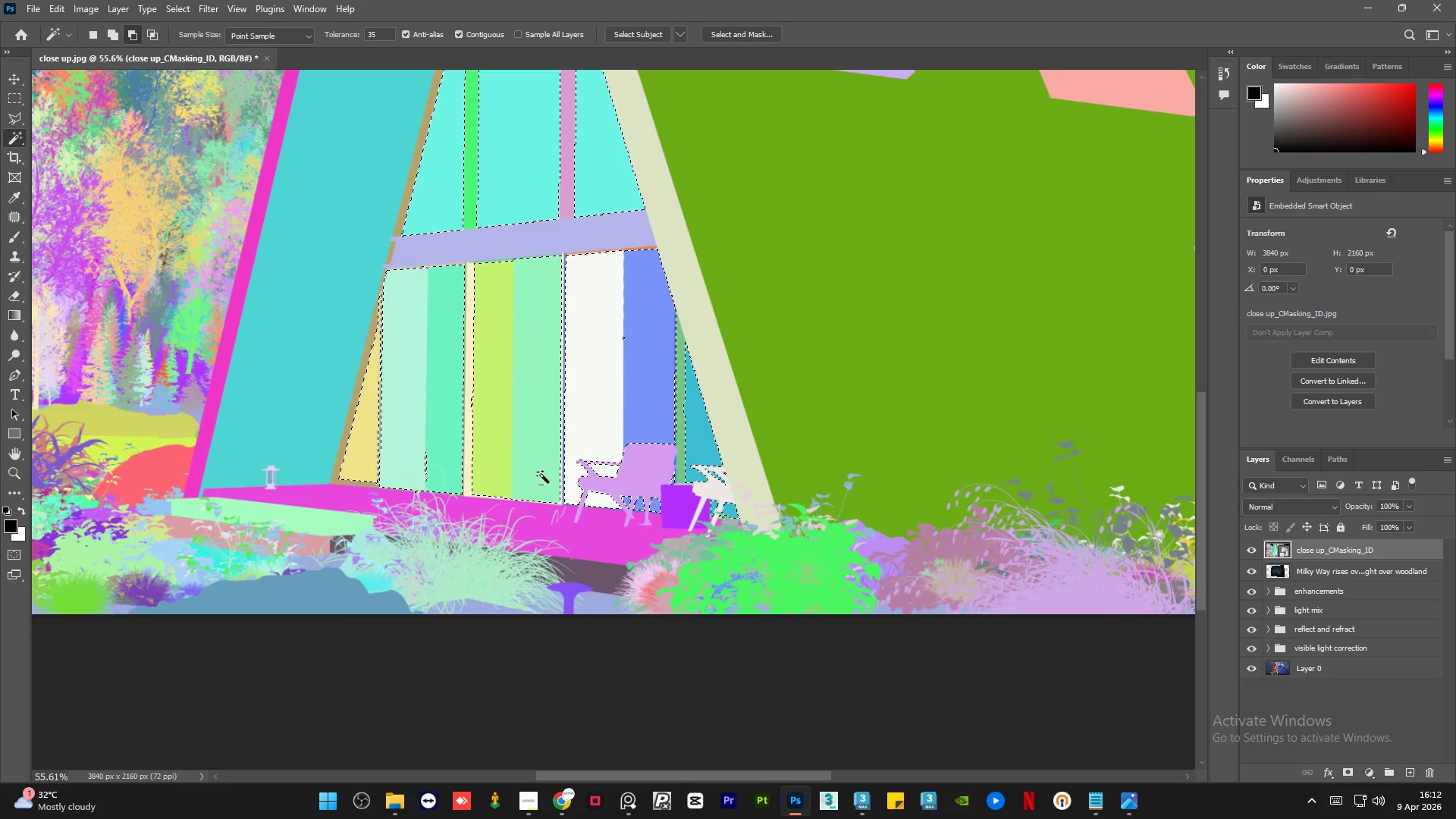 
key(Alt+AltLeft)
 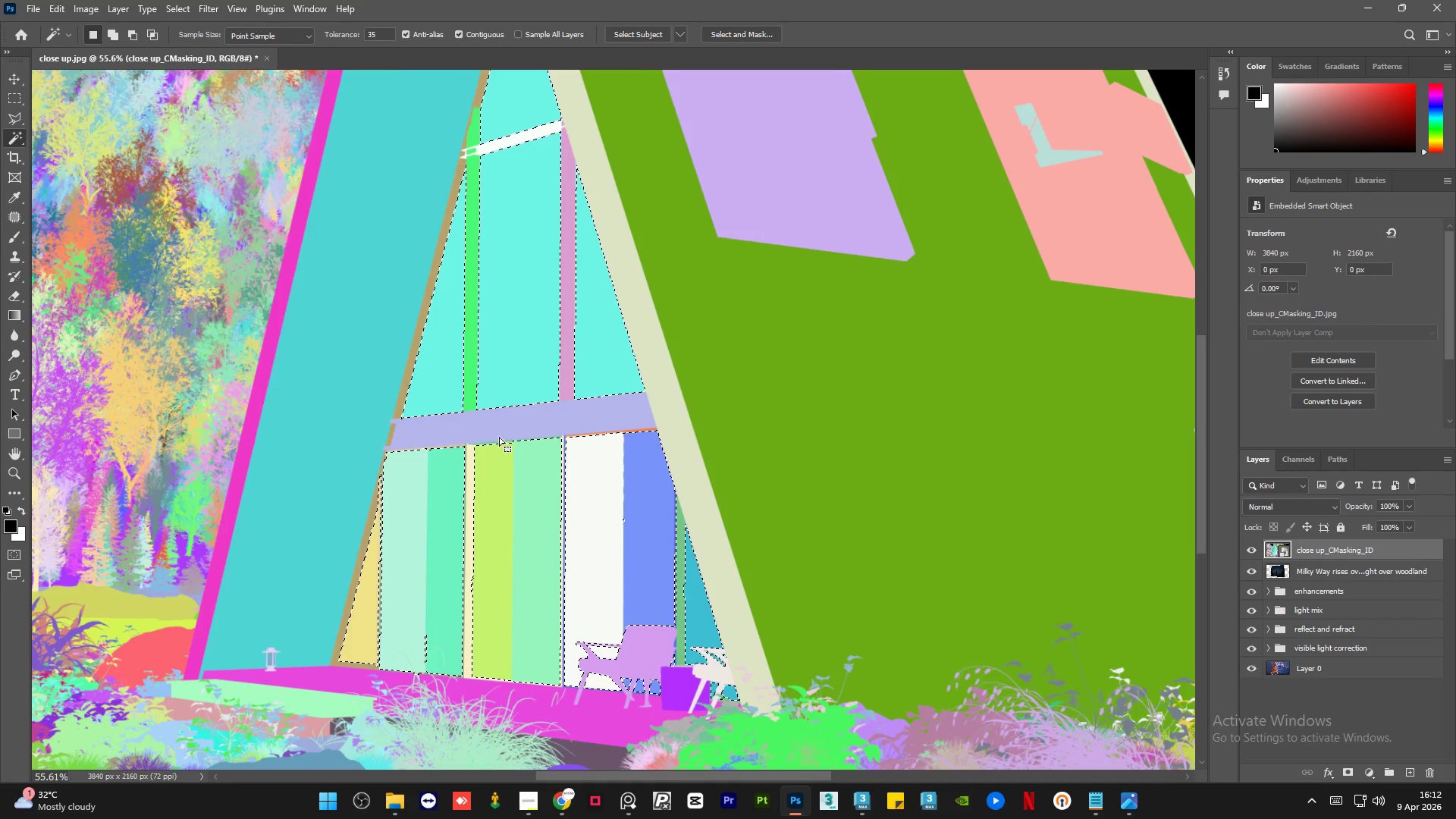 
scroll: coordinate [499, 437], scroll_direction: up, amount: 10.0
 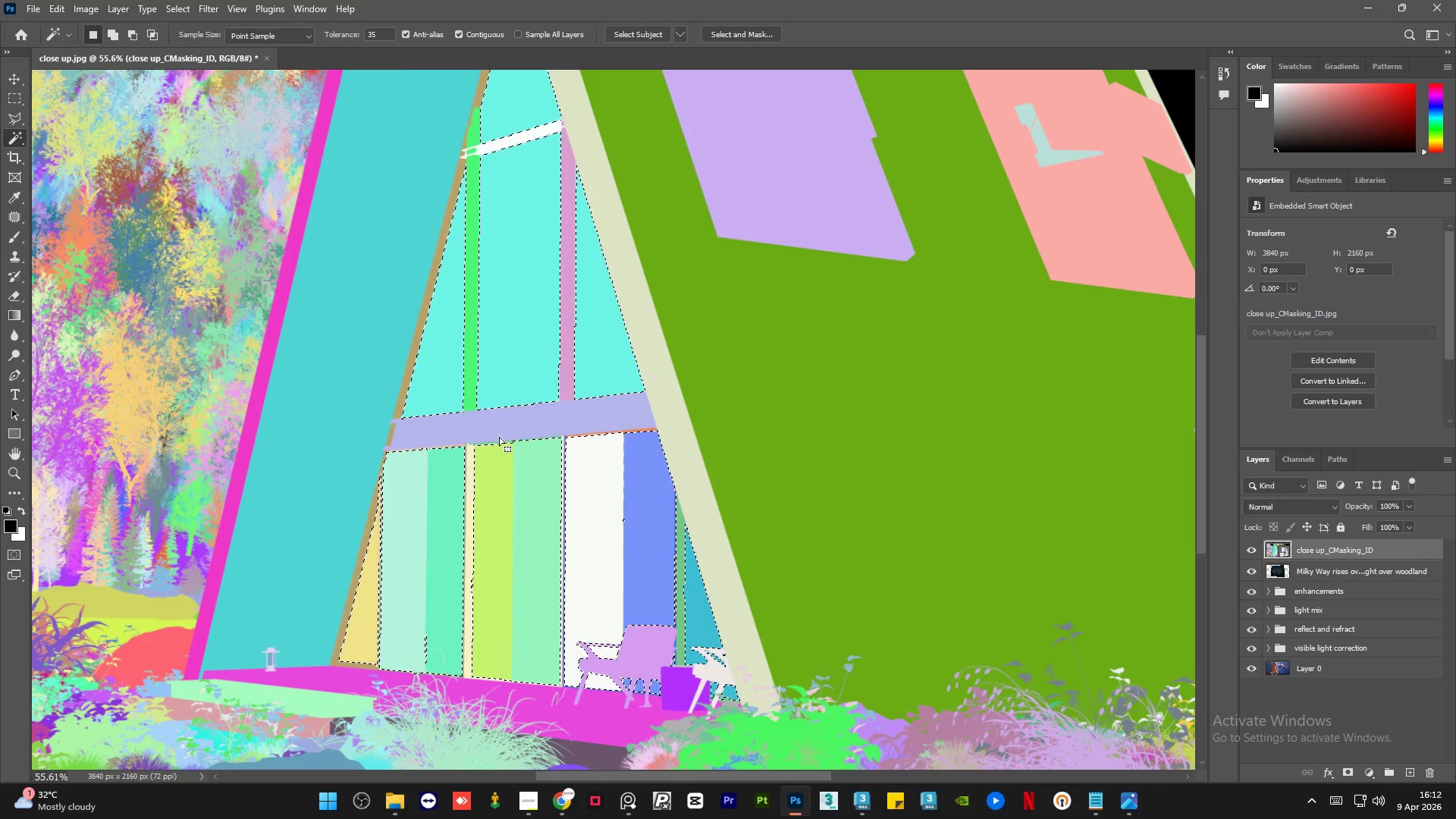 
hold_key(key=AltLeft, duration=0.36)
scroll: coordinate [499, 437], scroll_direction: down, amount: 2.0
 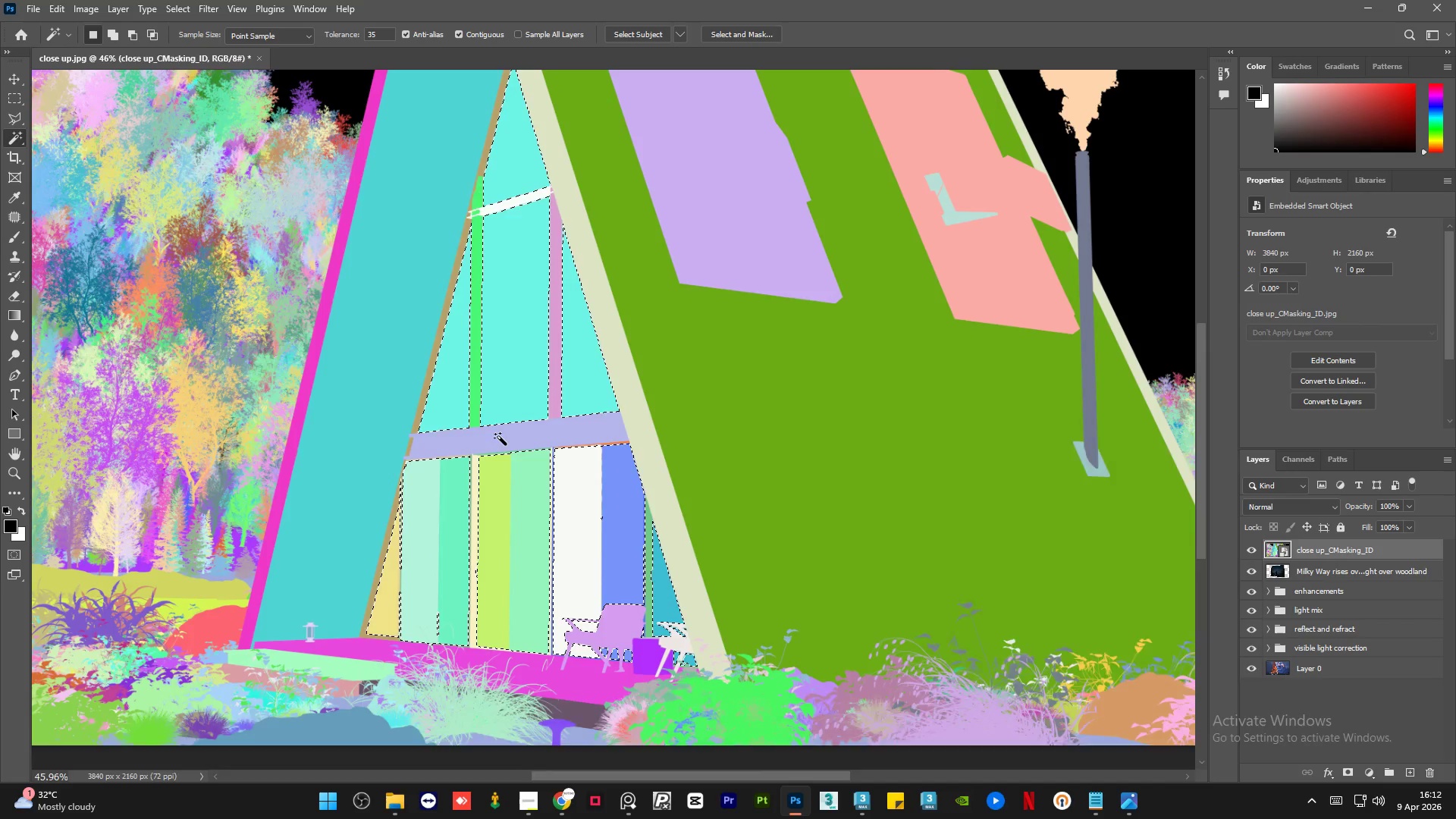 
hold_key(key=AltLeft, duration=0.55)
 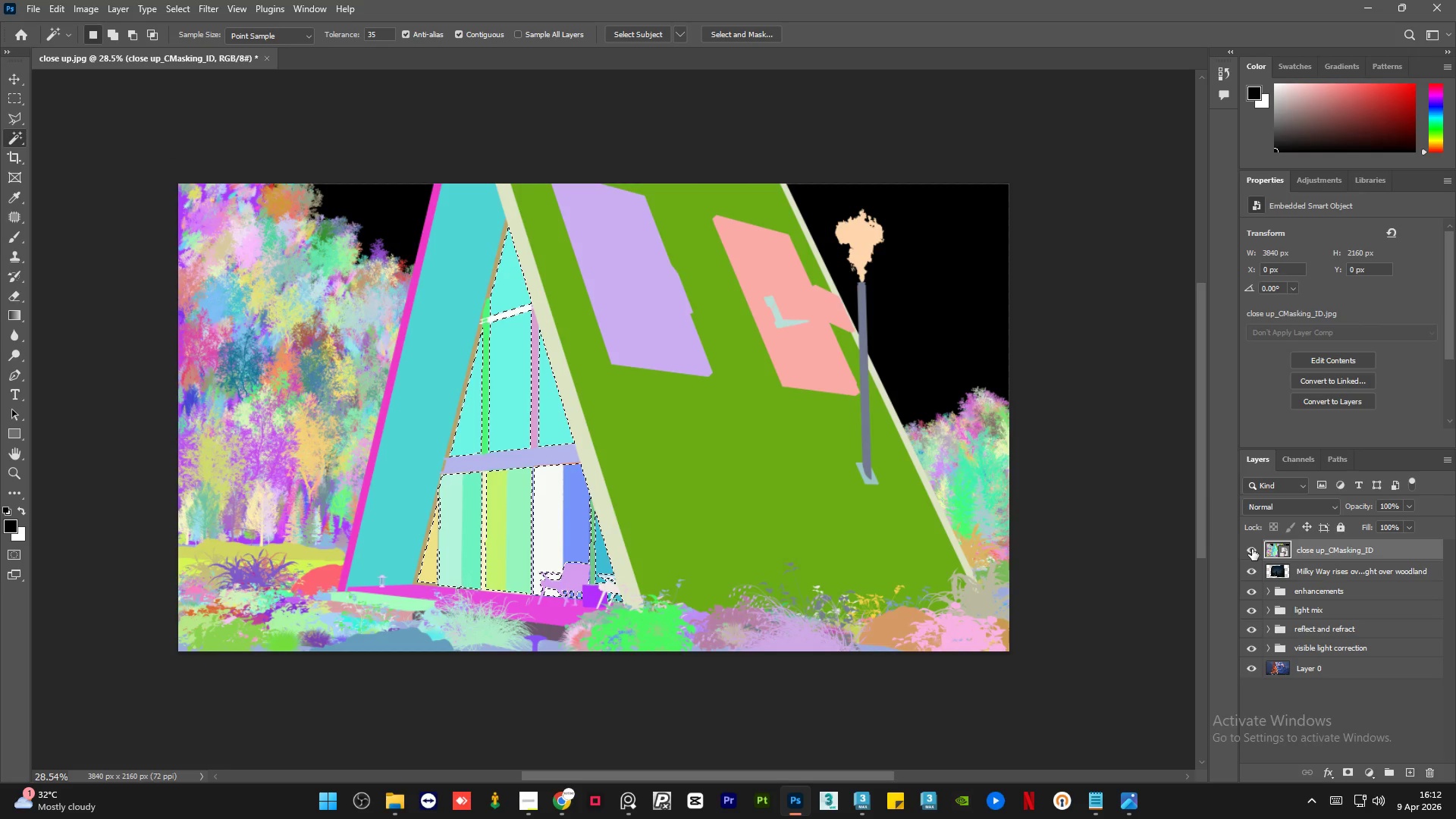 
left_click([1252, 549])
 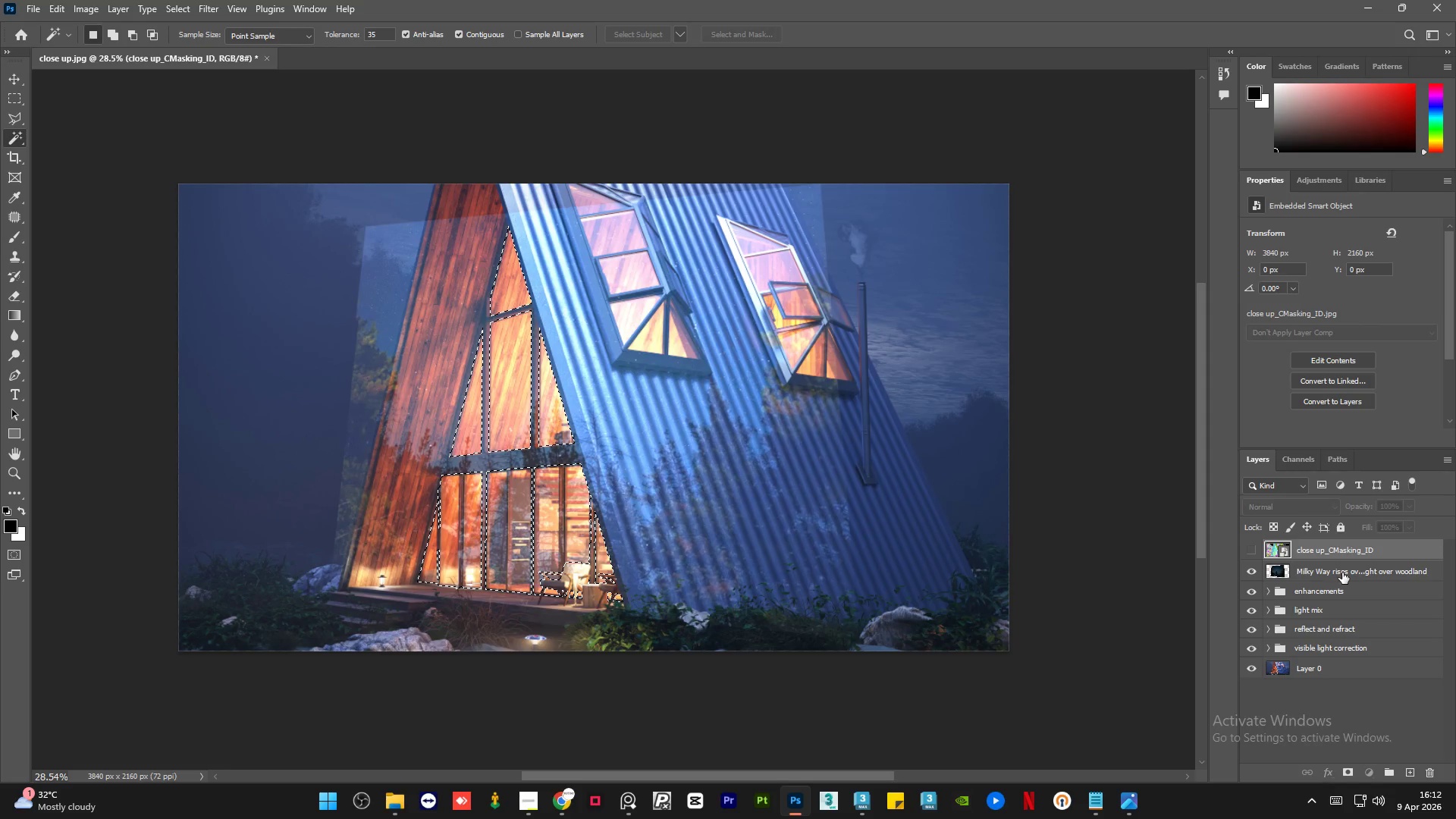 
left_click([1349, 770])
 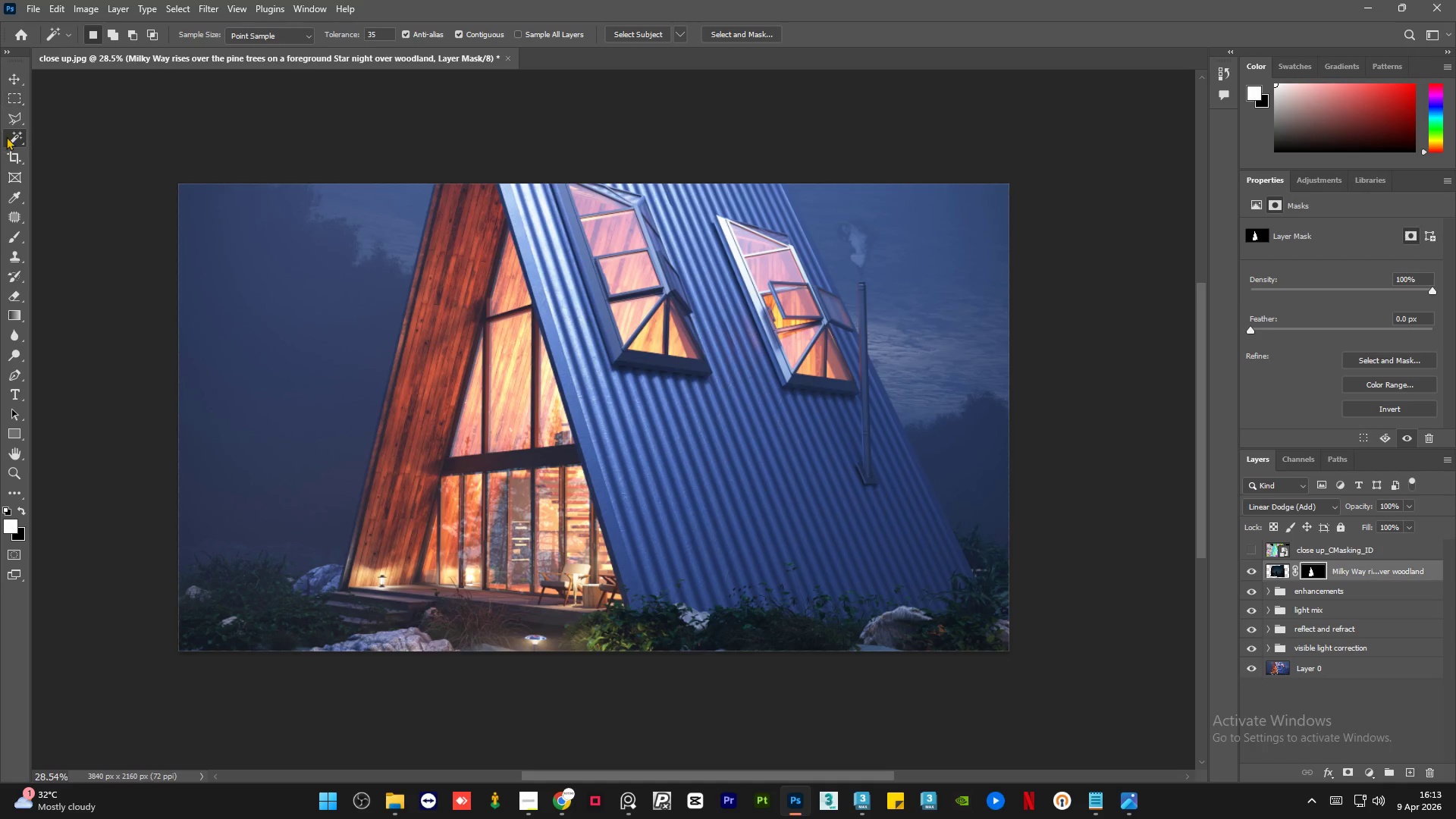 
left_click([19, 82])
 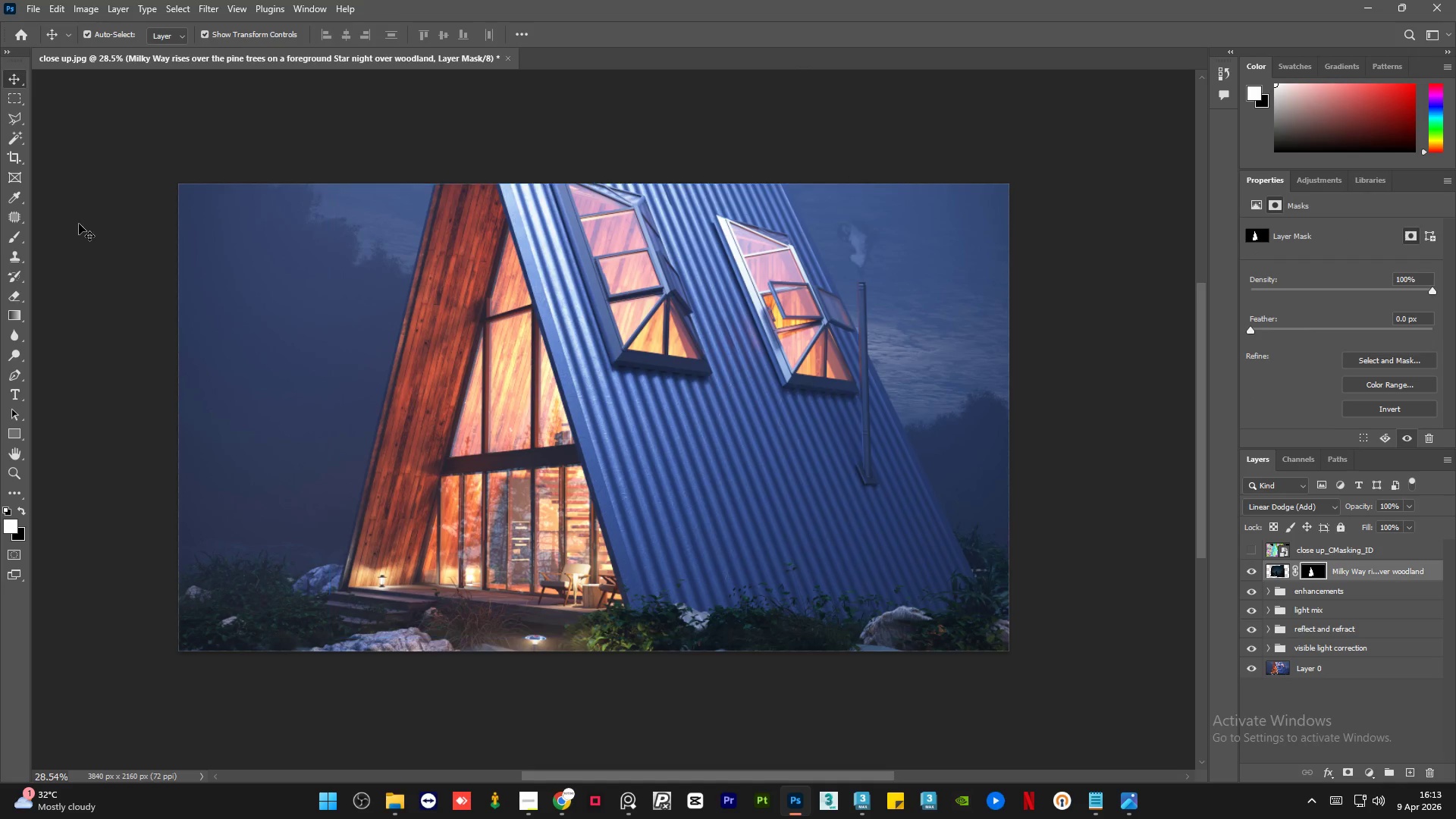 
hold_key(key=AltLeft, duration=1.14)
scroll: coordinate [483, 545], scroll_direction: up, amount: 11.0
 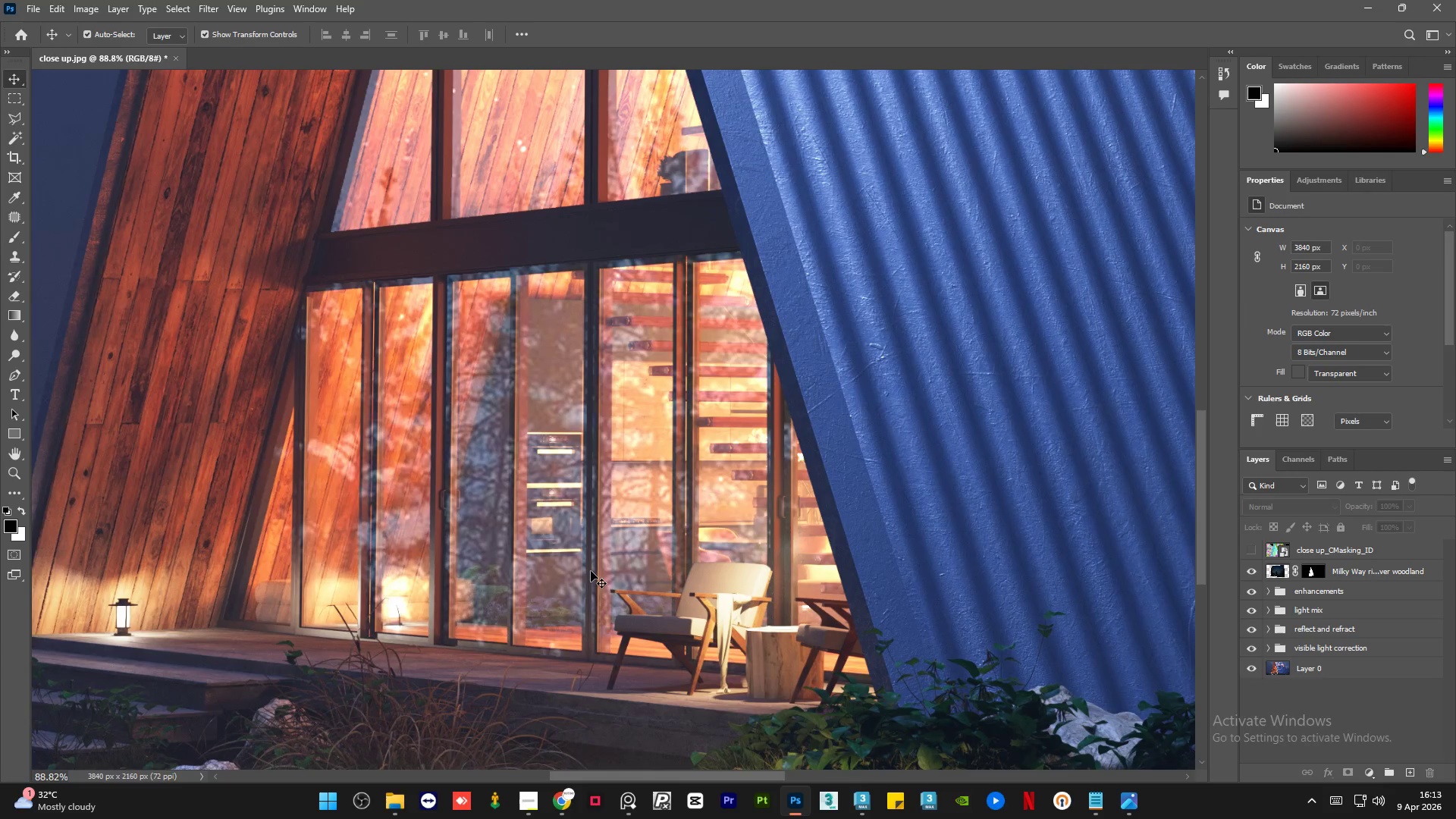 
hold_key(key=AltLeft, duration=1.5)
 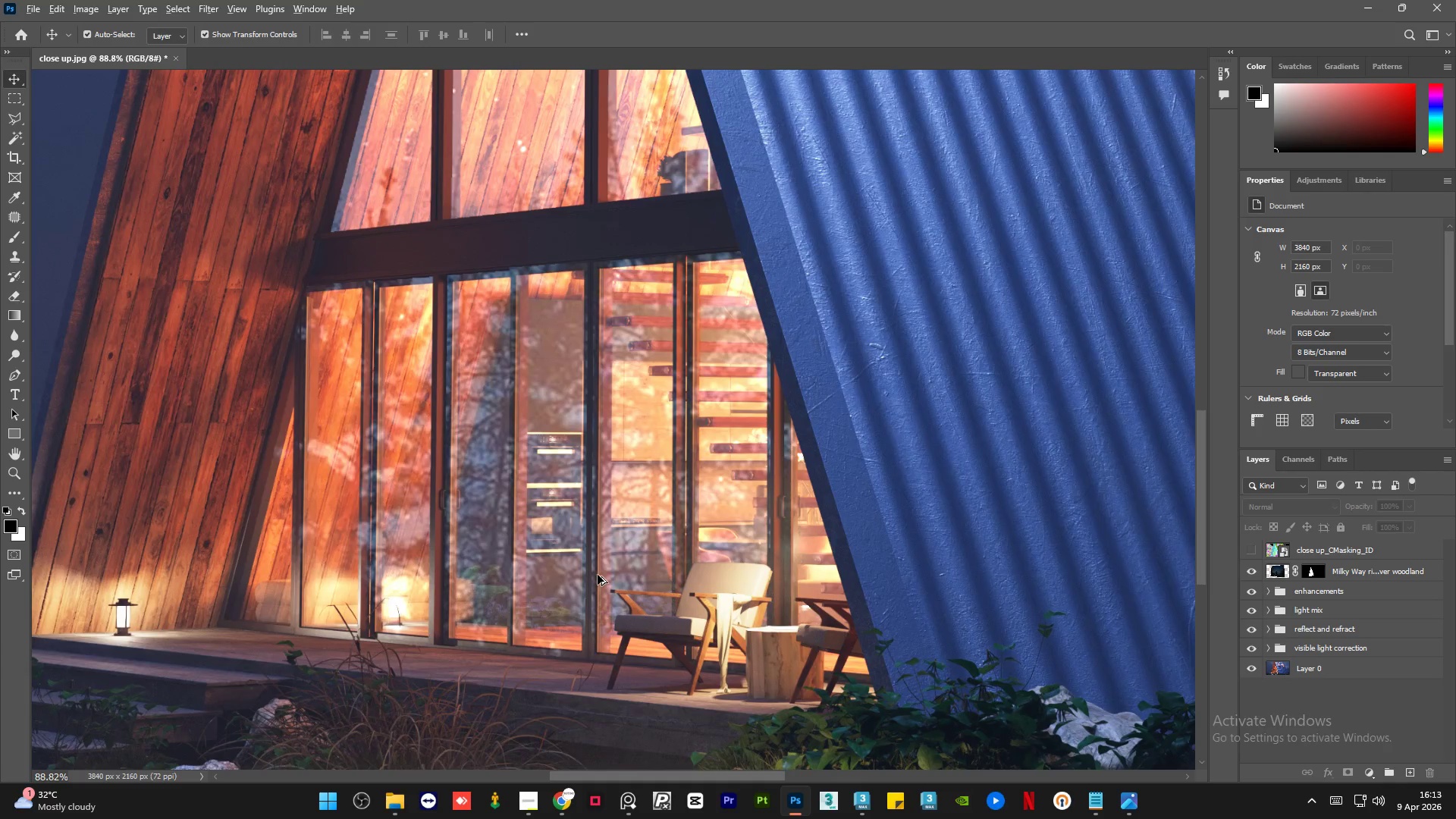 
hold_key(key=AltLeft, duration=1.51)
scroll: coordinate [598, 575], scroll_direction: down, amount: 2.0
 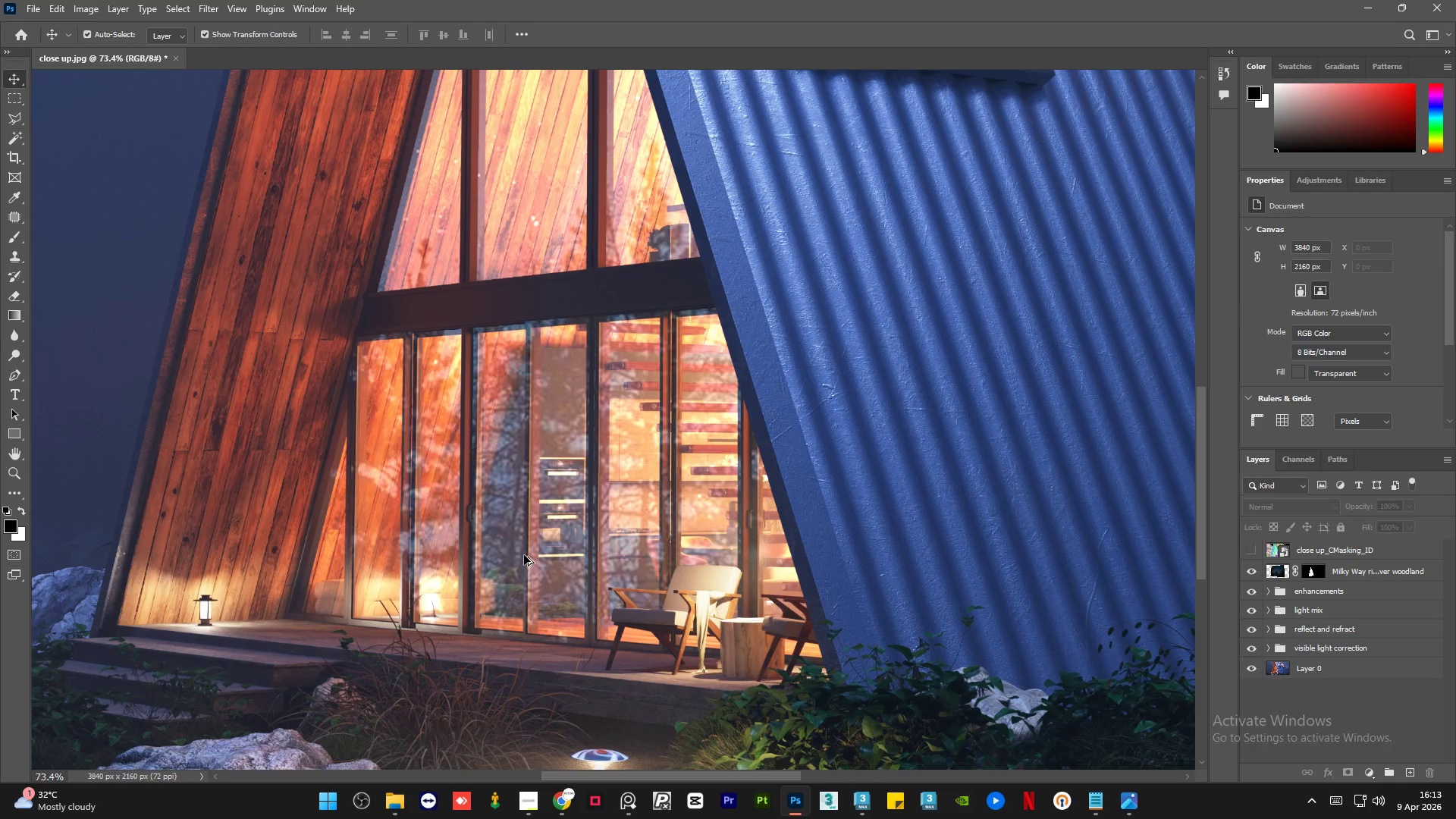 
hold_key(key=AltLeft, duration=1.5)
 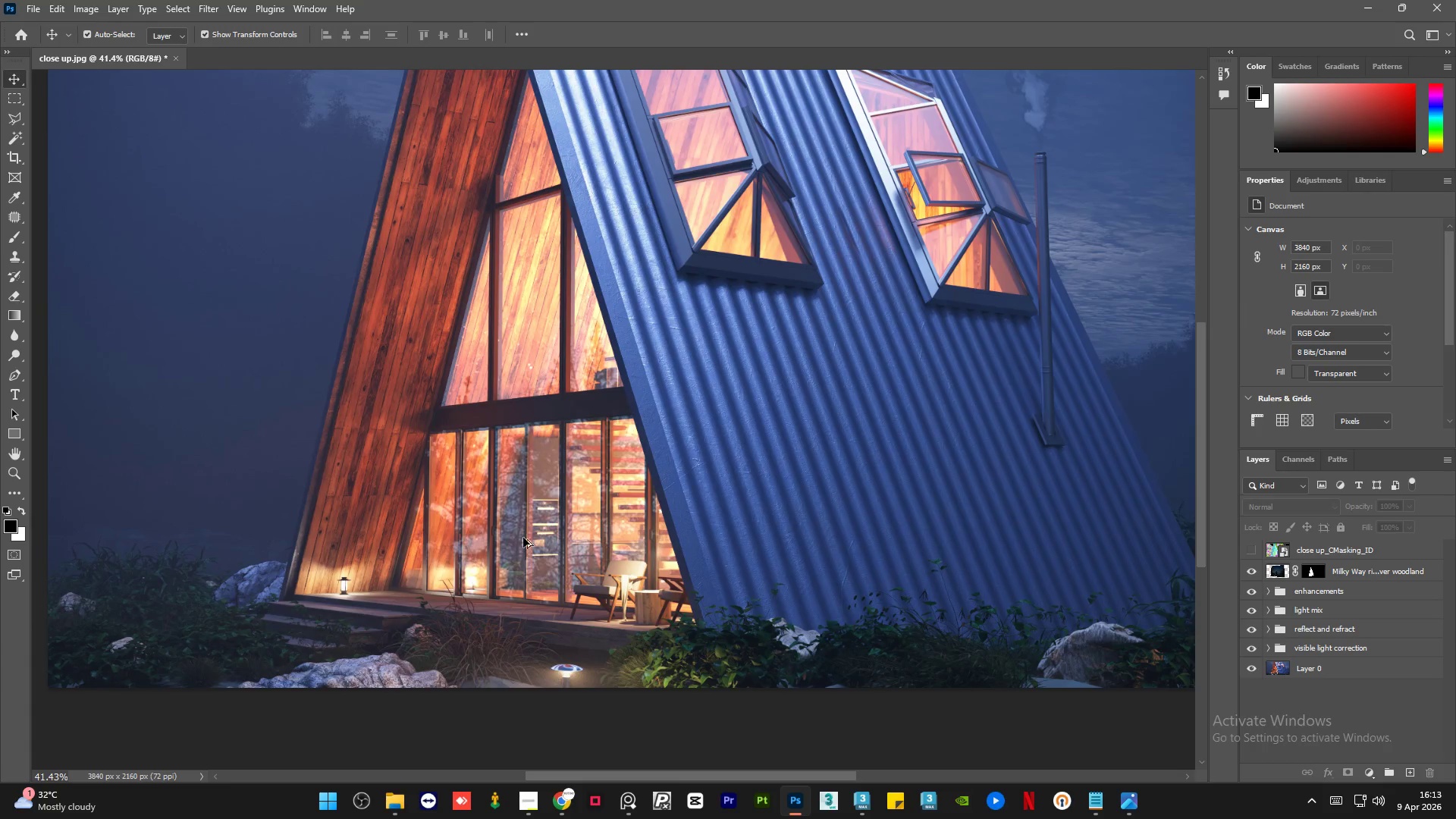 
hold_key(key=AltLeft, duration=1.5)
 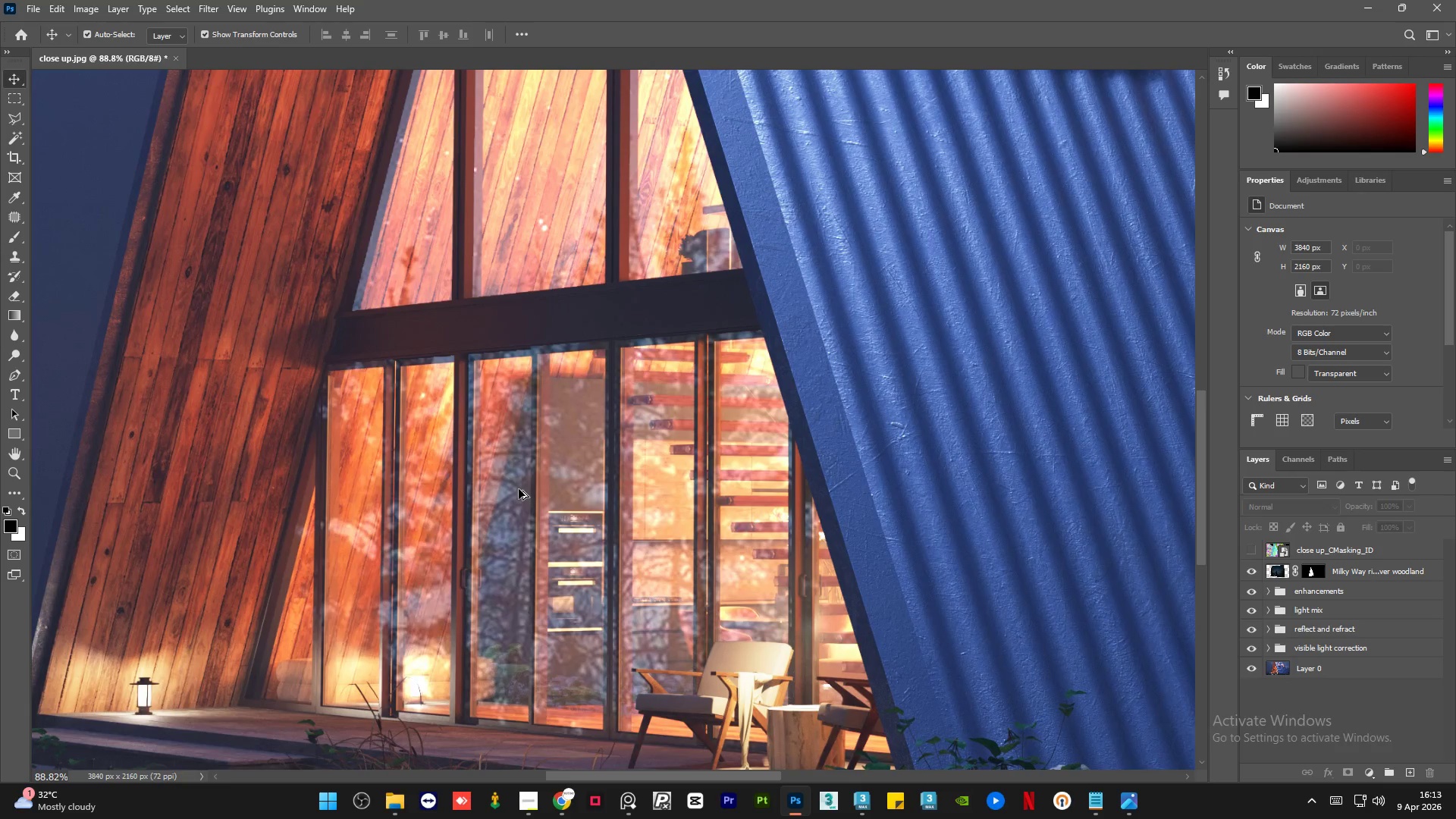 
scroll: coordinate [524, 555], scroll_direction: down, amount: 6.0
 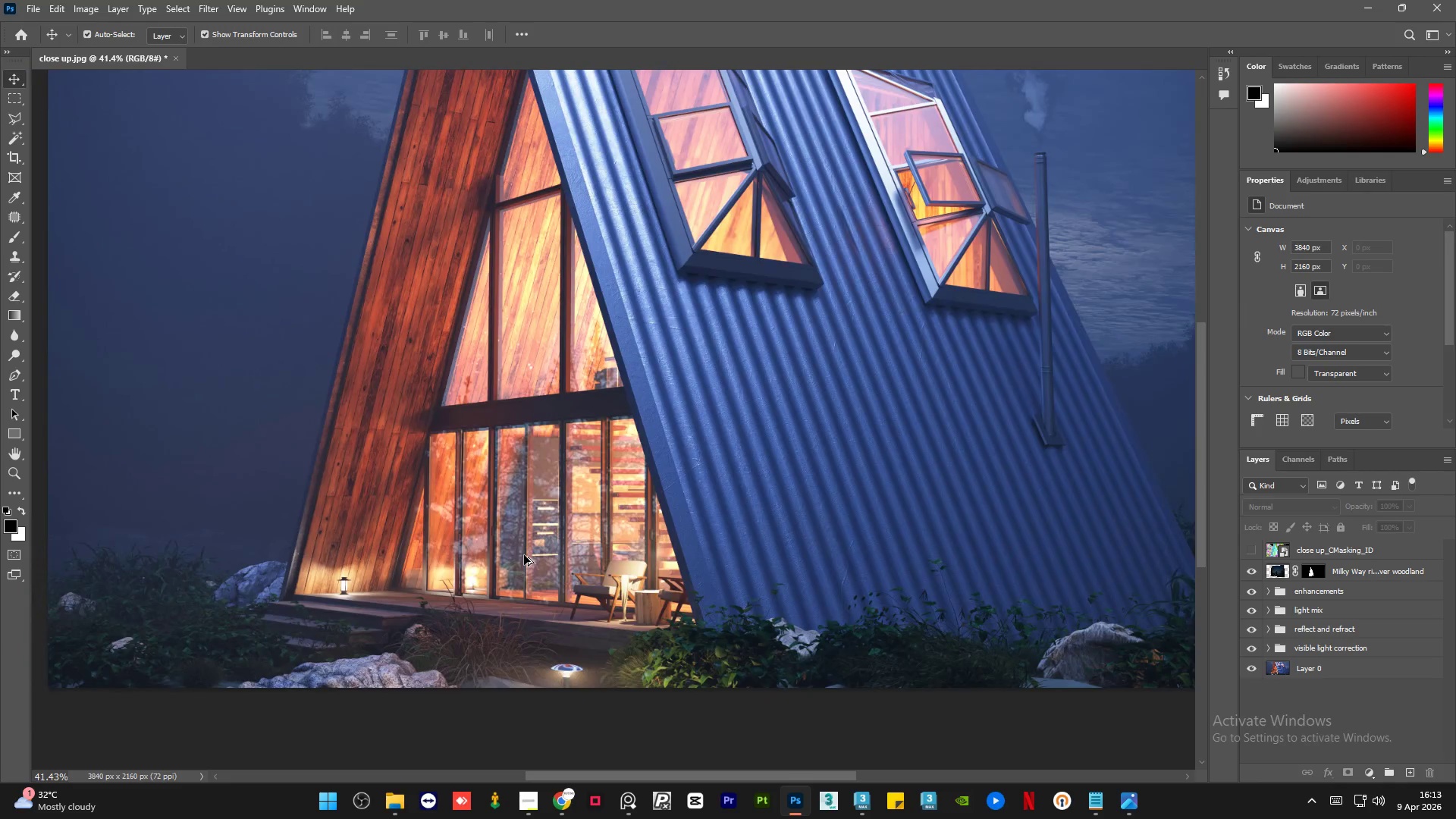 
hold_key(key=AltLeft, duration=1.17)
 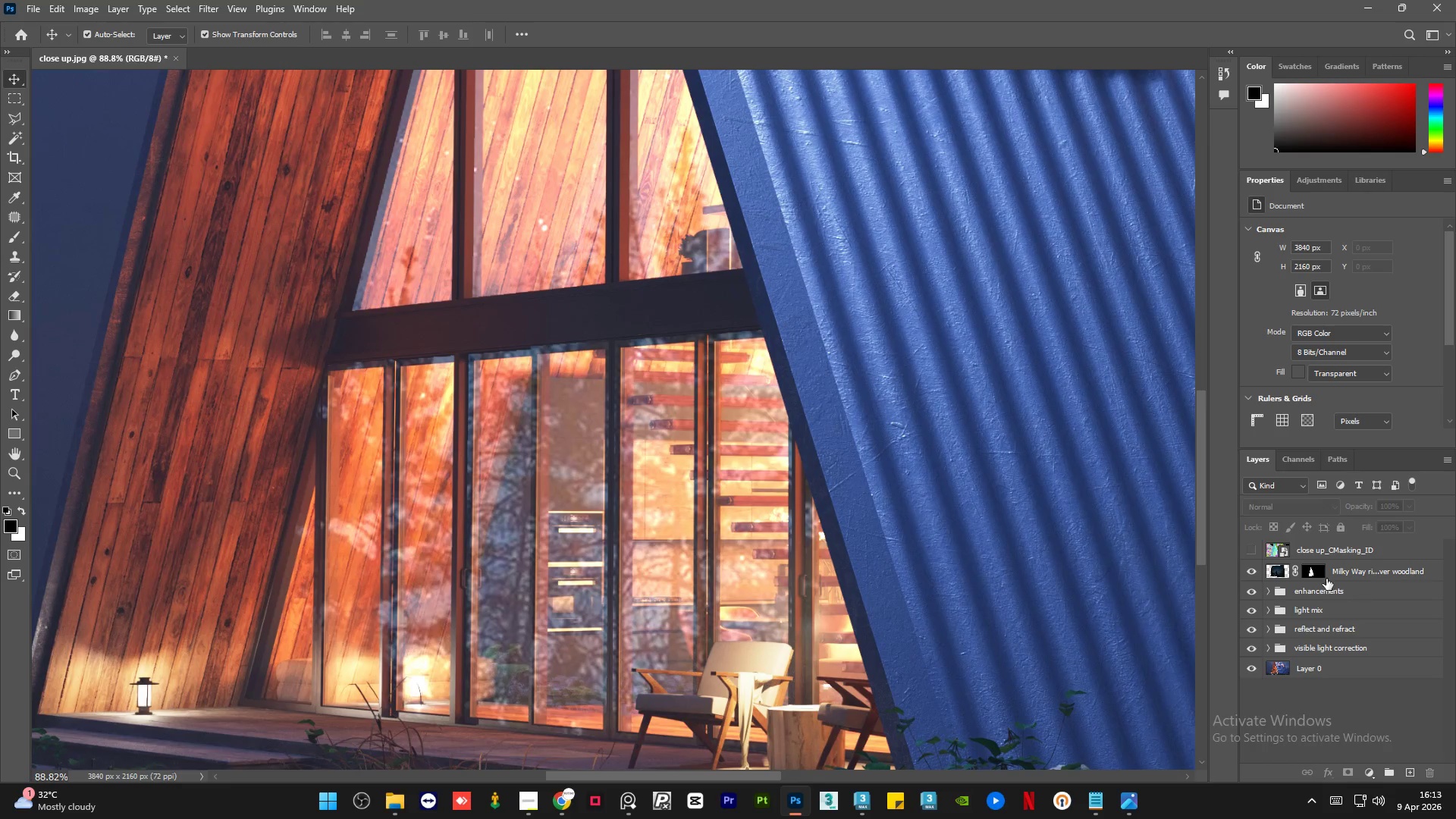 
scroll: coordinate [519, 490], scroll_direction: up, amount: 8.0
 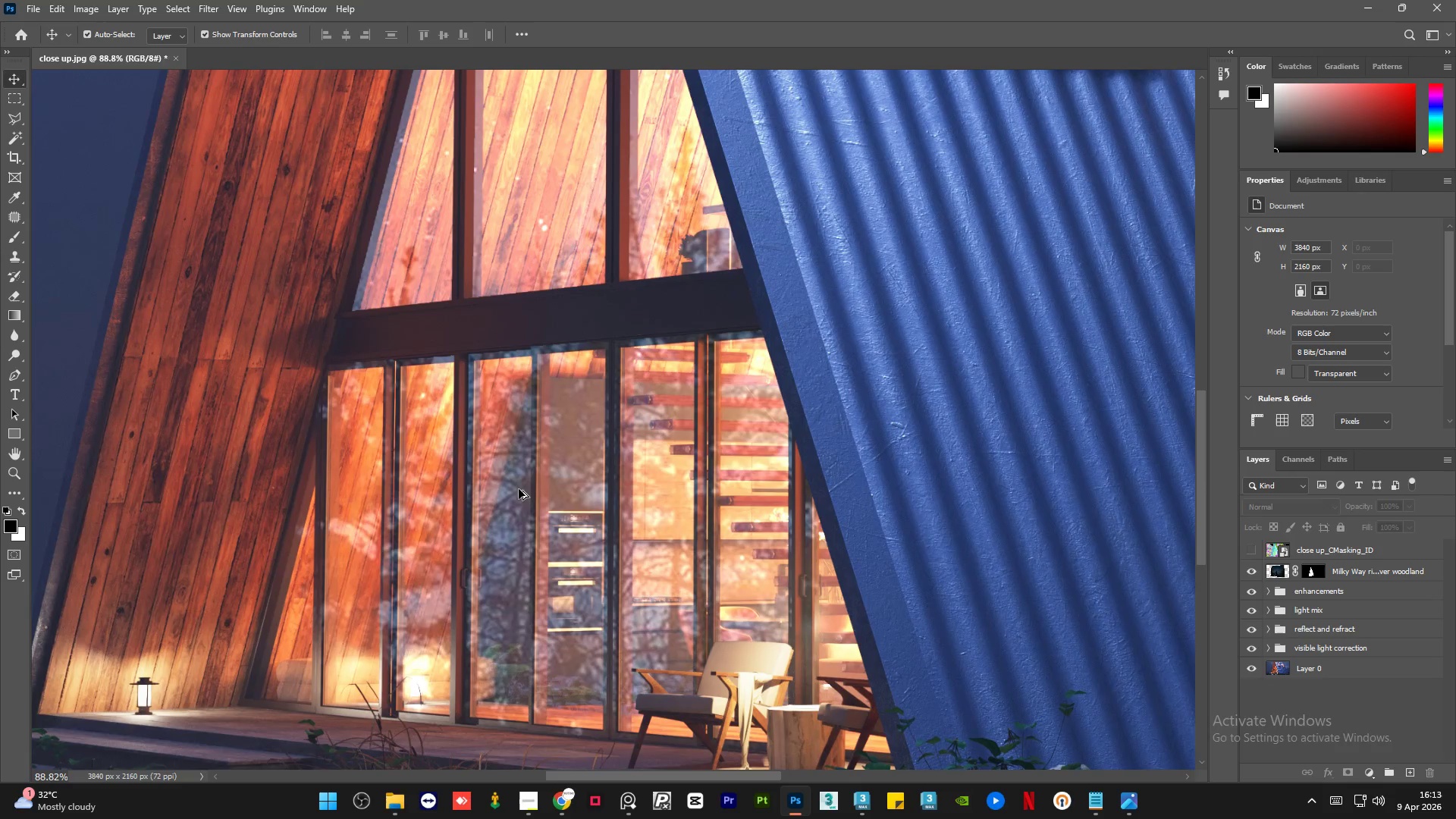 
left_click([1312, 564])
 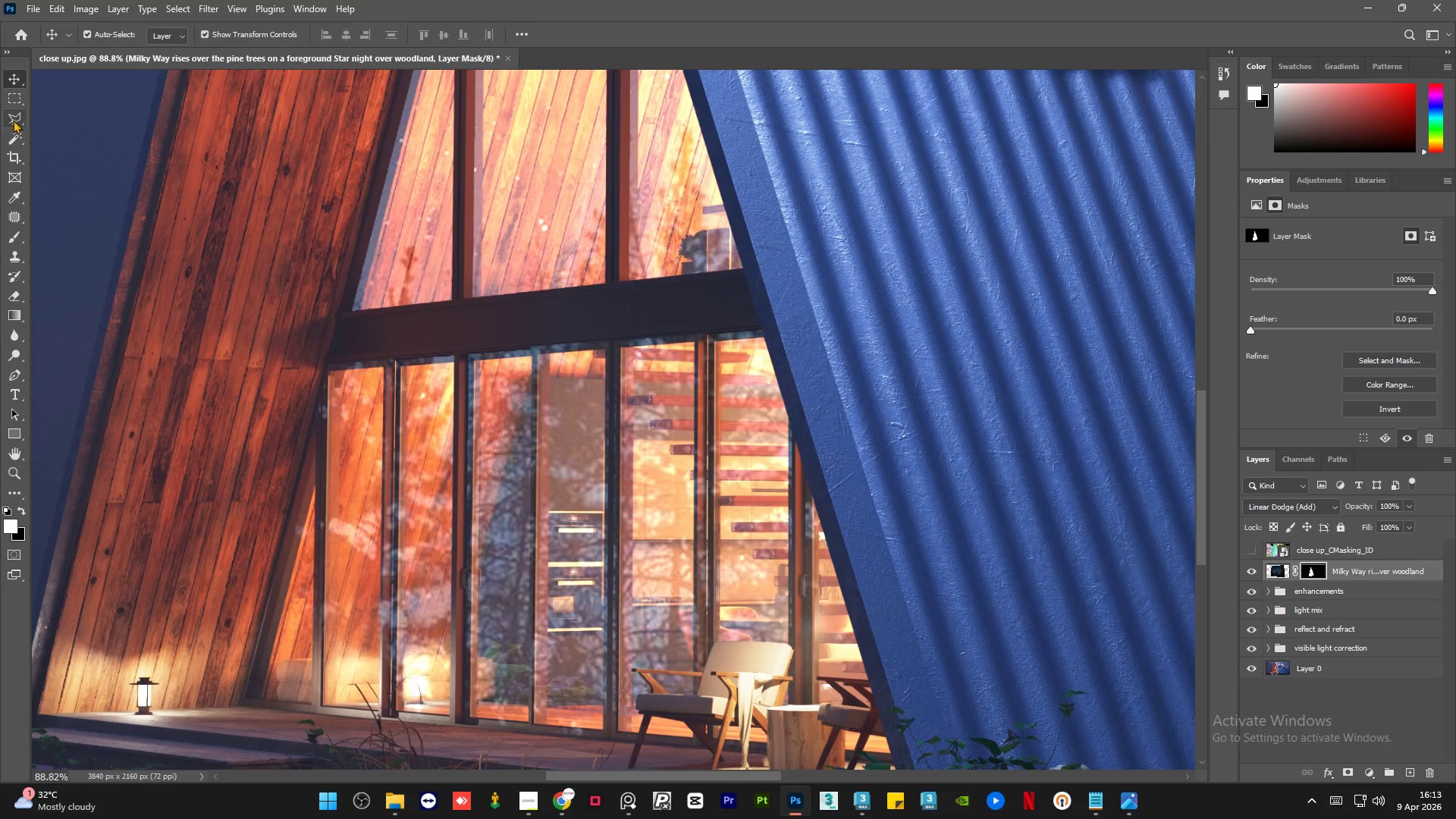 
hold_key(key=AltLeft, duration=1.33)
scroll: coordinate [343, 621], scroll_direction: up, amount: 3.0
 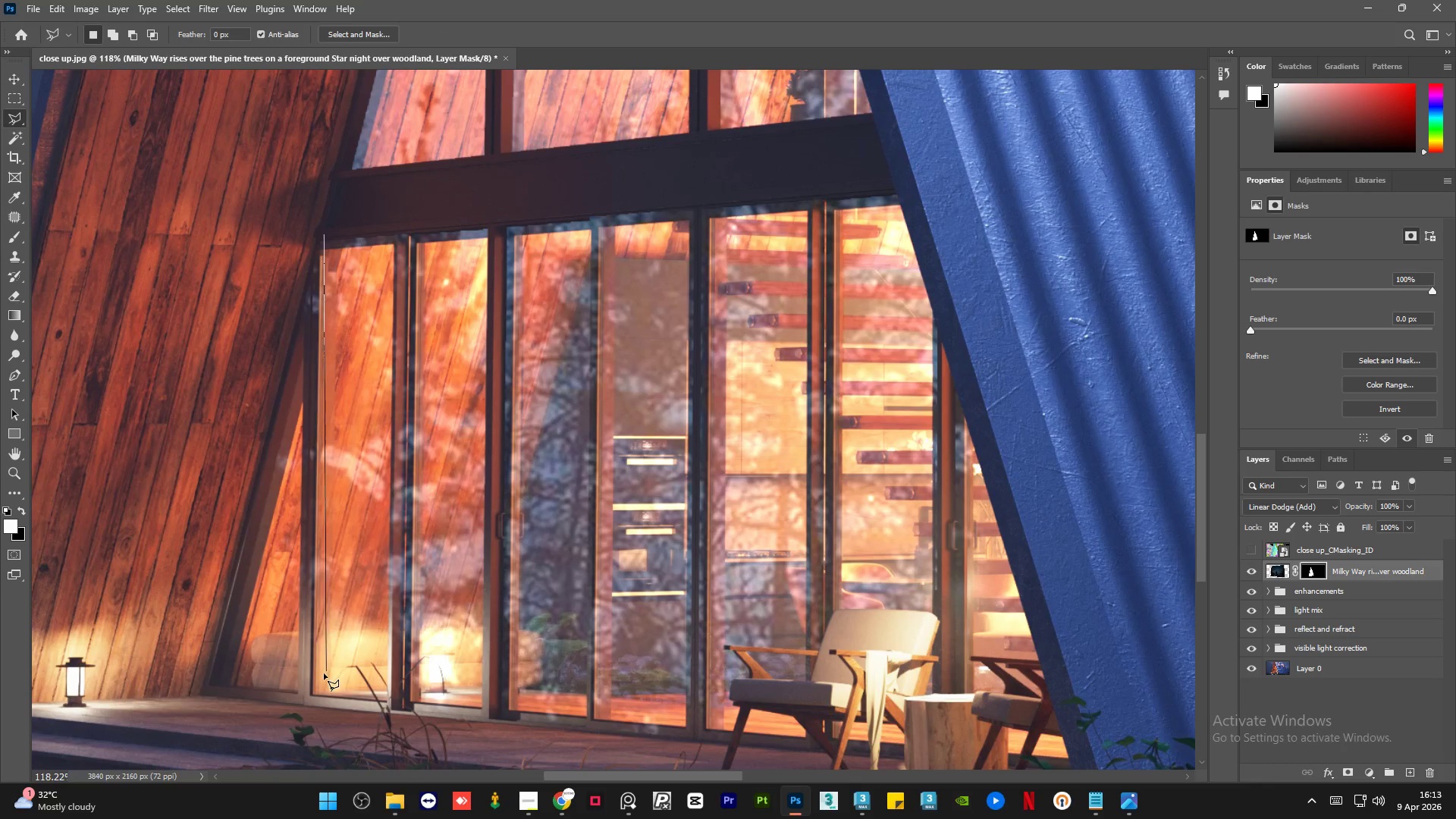 
left_click([311, 701])
 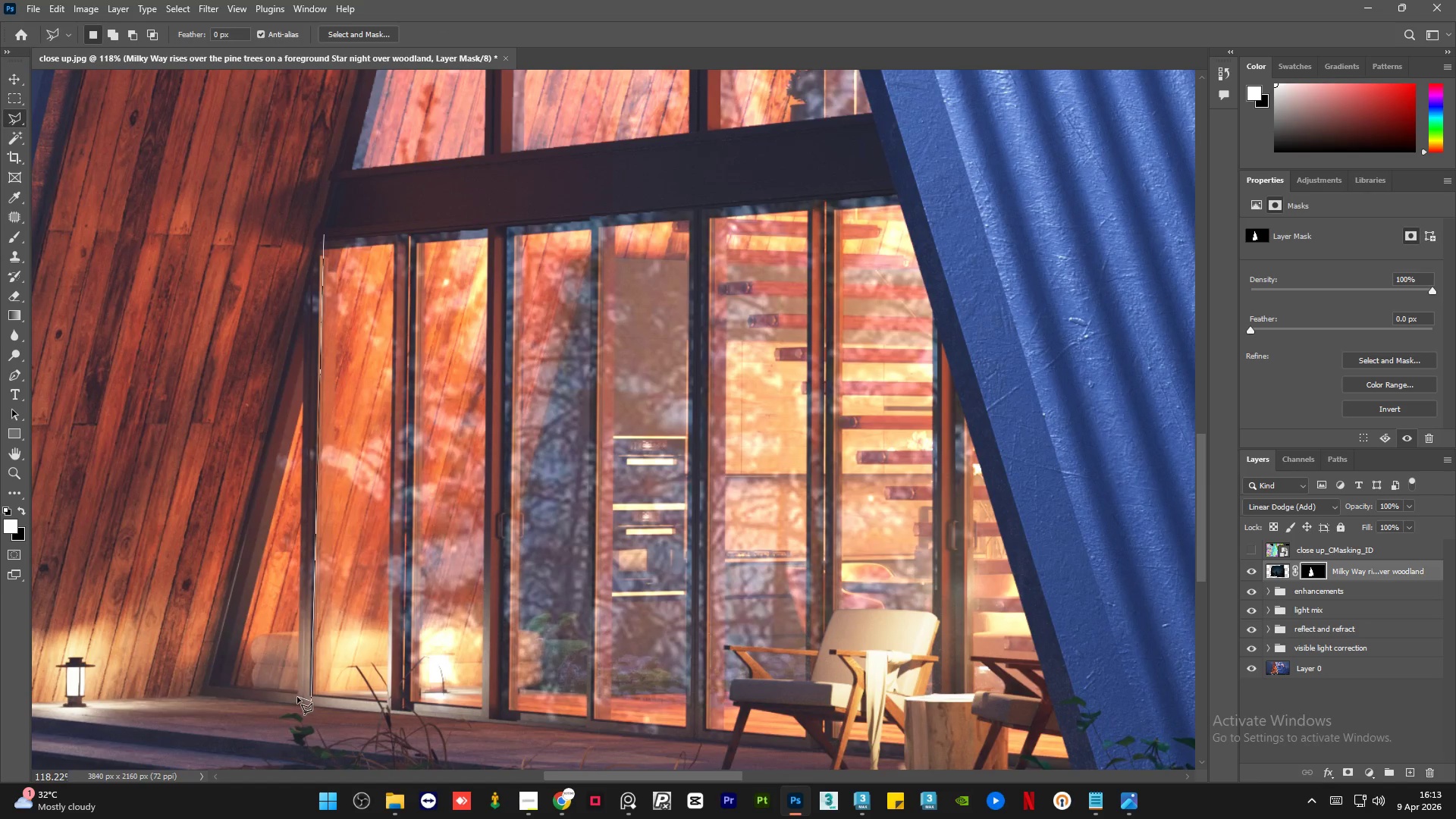 
left_click([297, 697])
 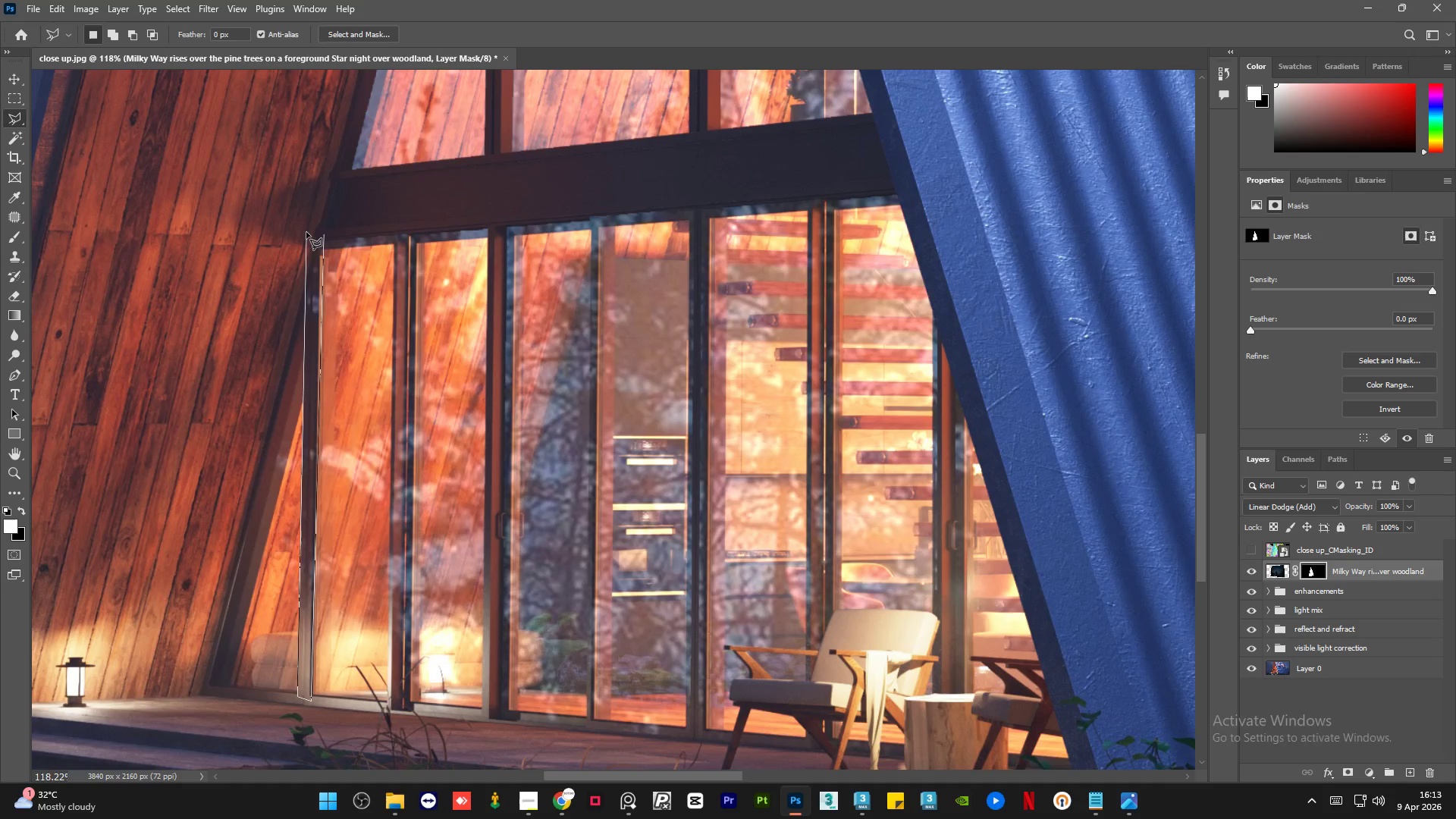 
left_click([308, 232])
 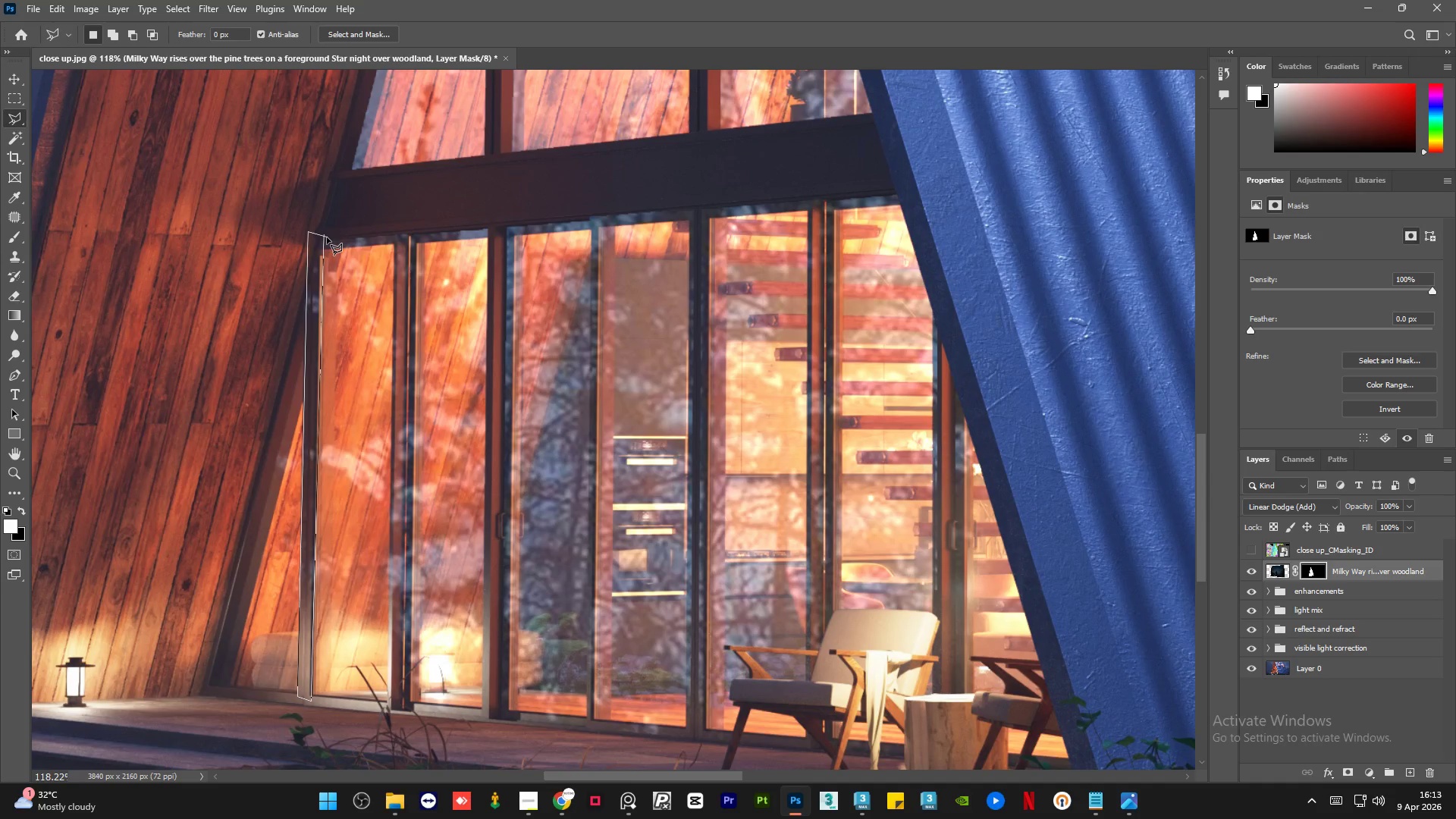 
double_click([327, 237])
 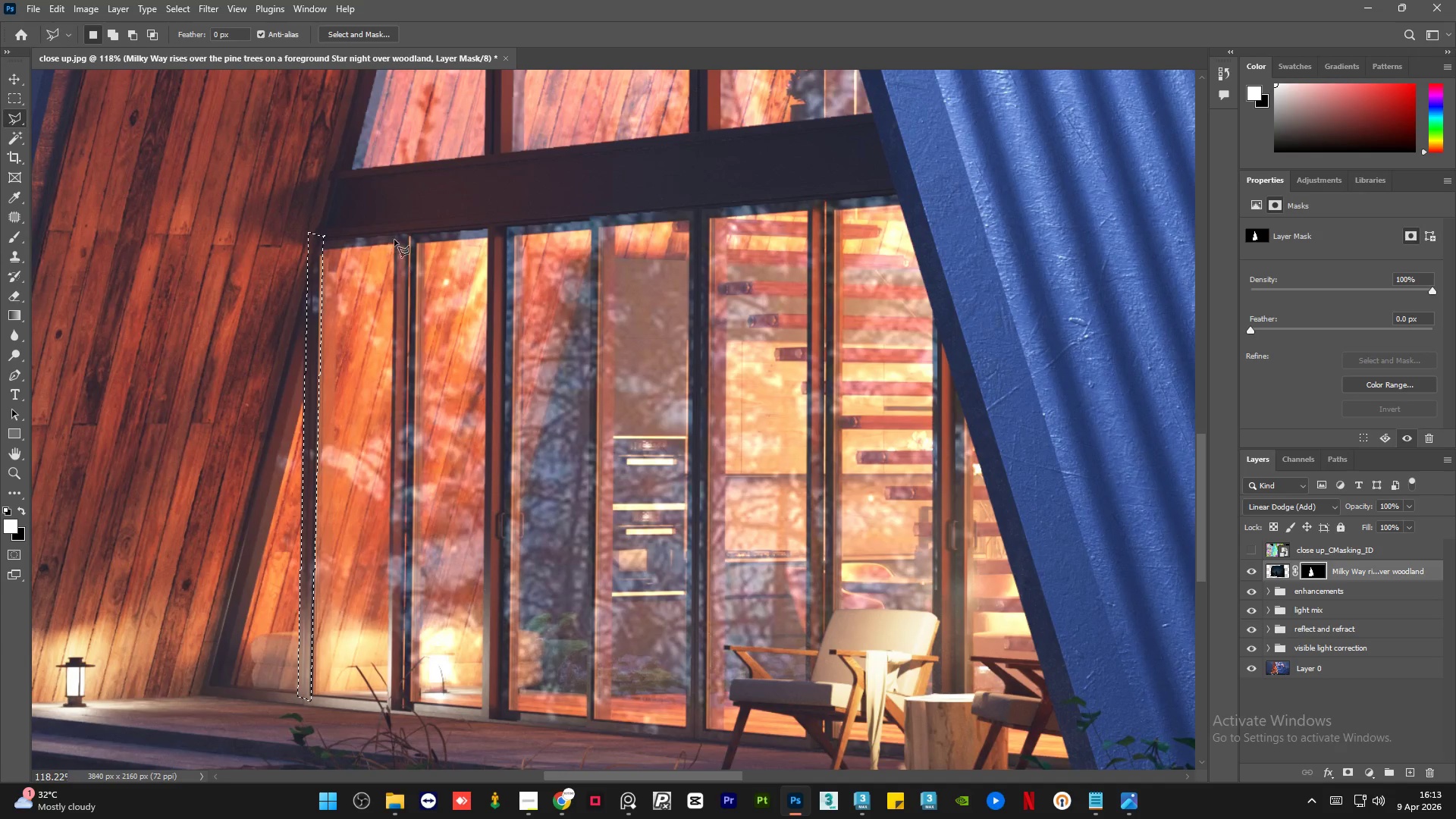 
hold_key(key=ShiftLeft, duration=1.12)
left_click([397, 227])
 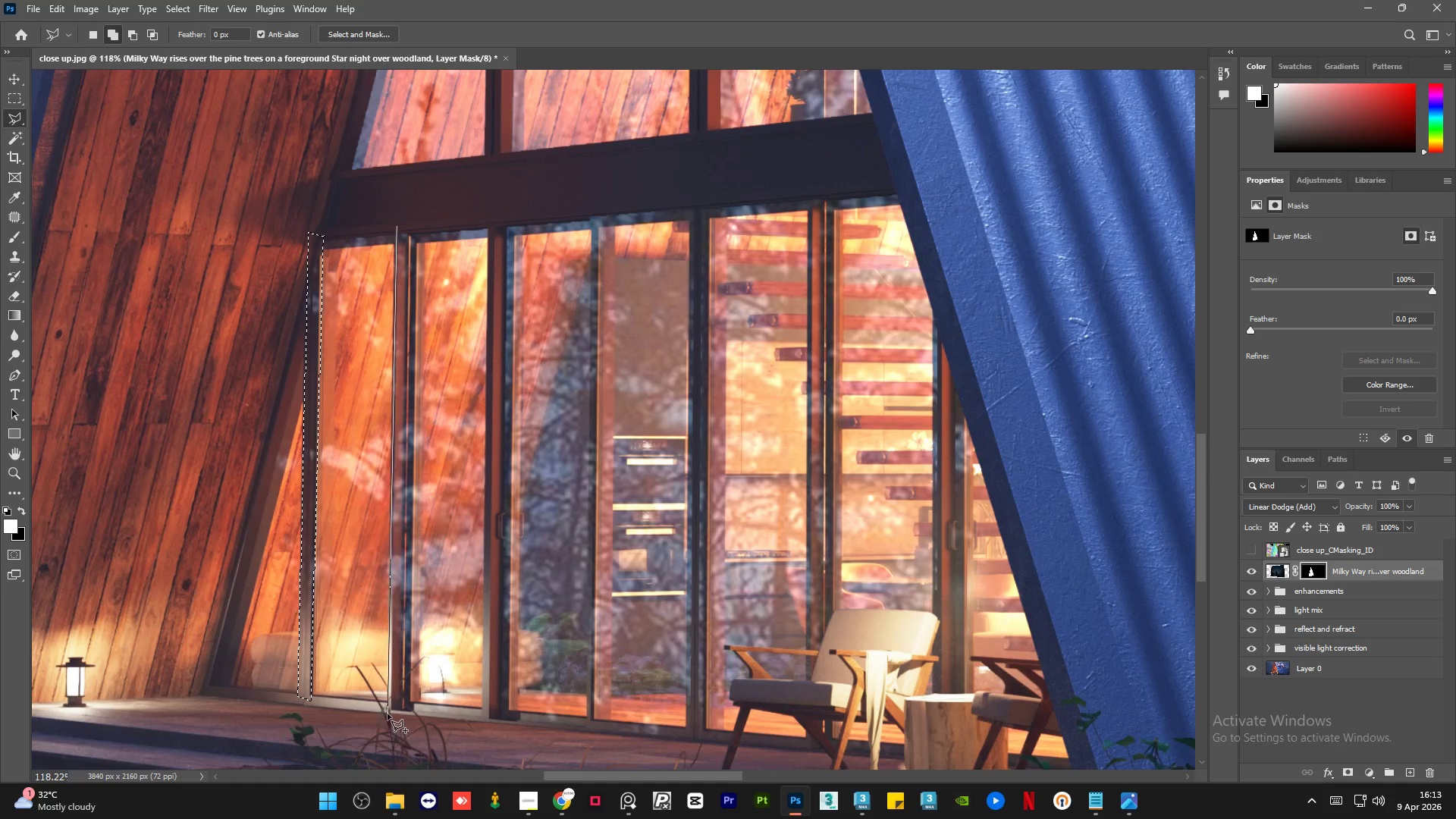 
left_click([388, 711])
 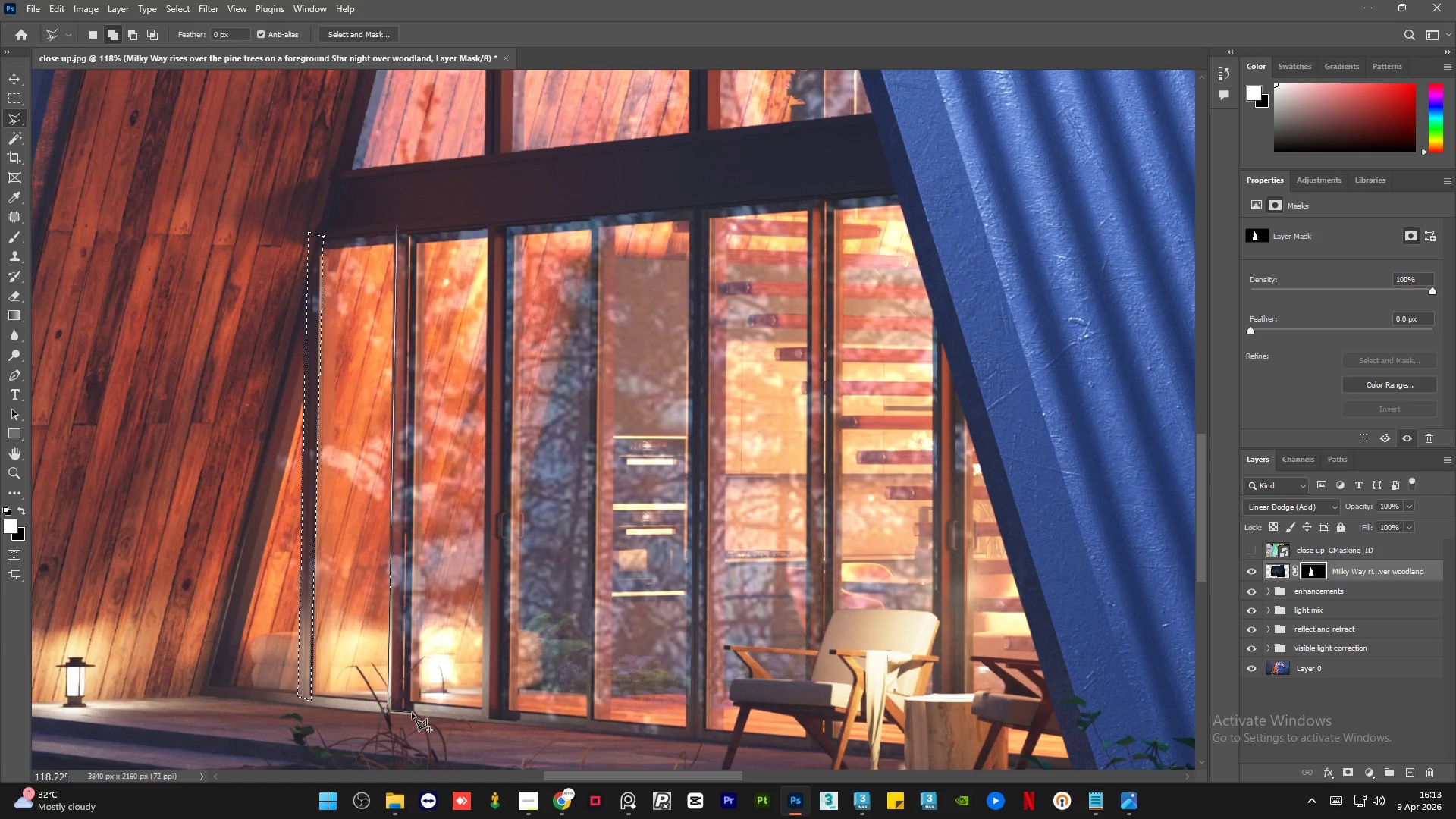 
left_click([412, 713])
 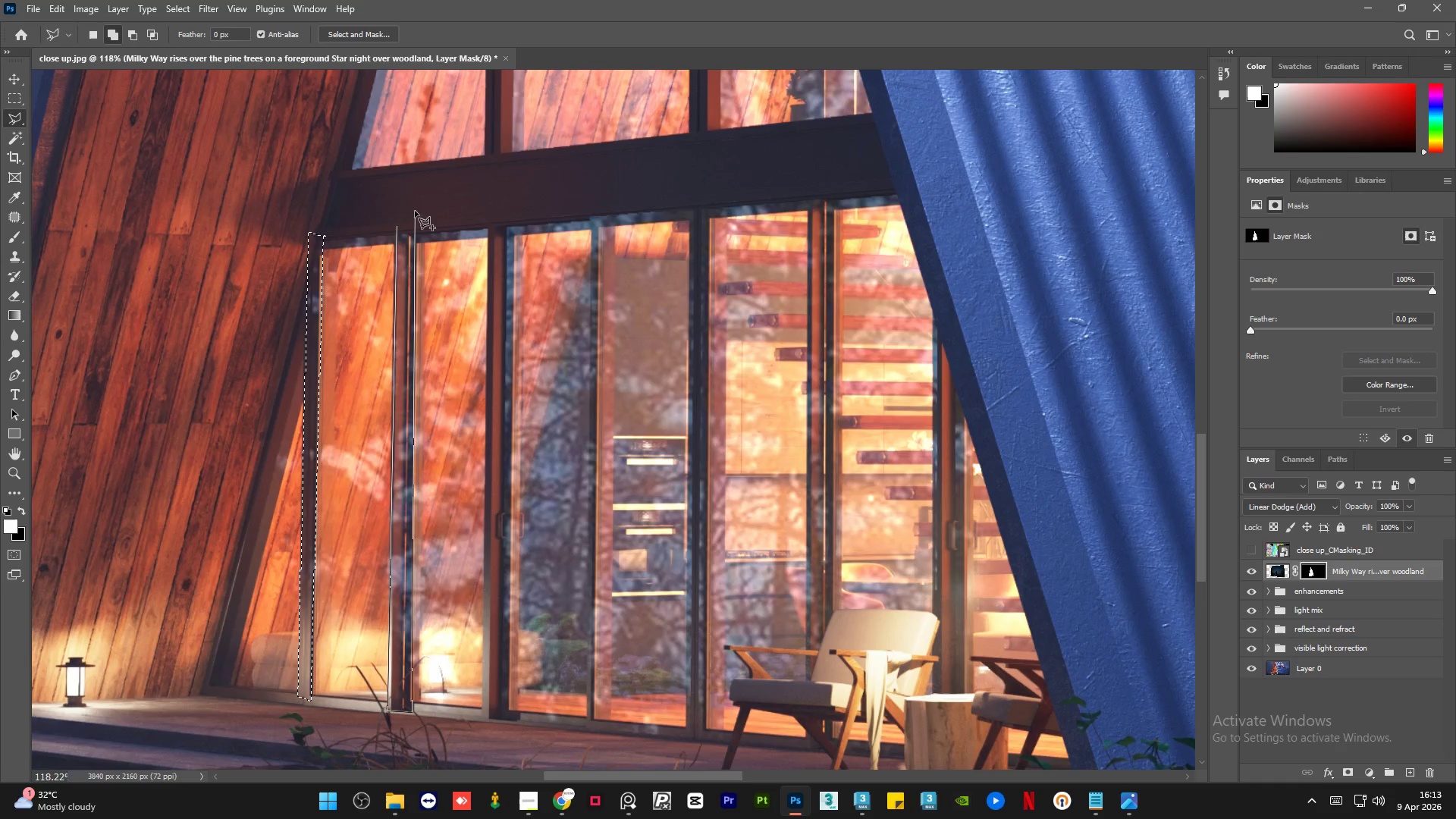 
left_click([416, 210])
 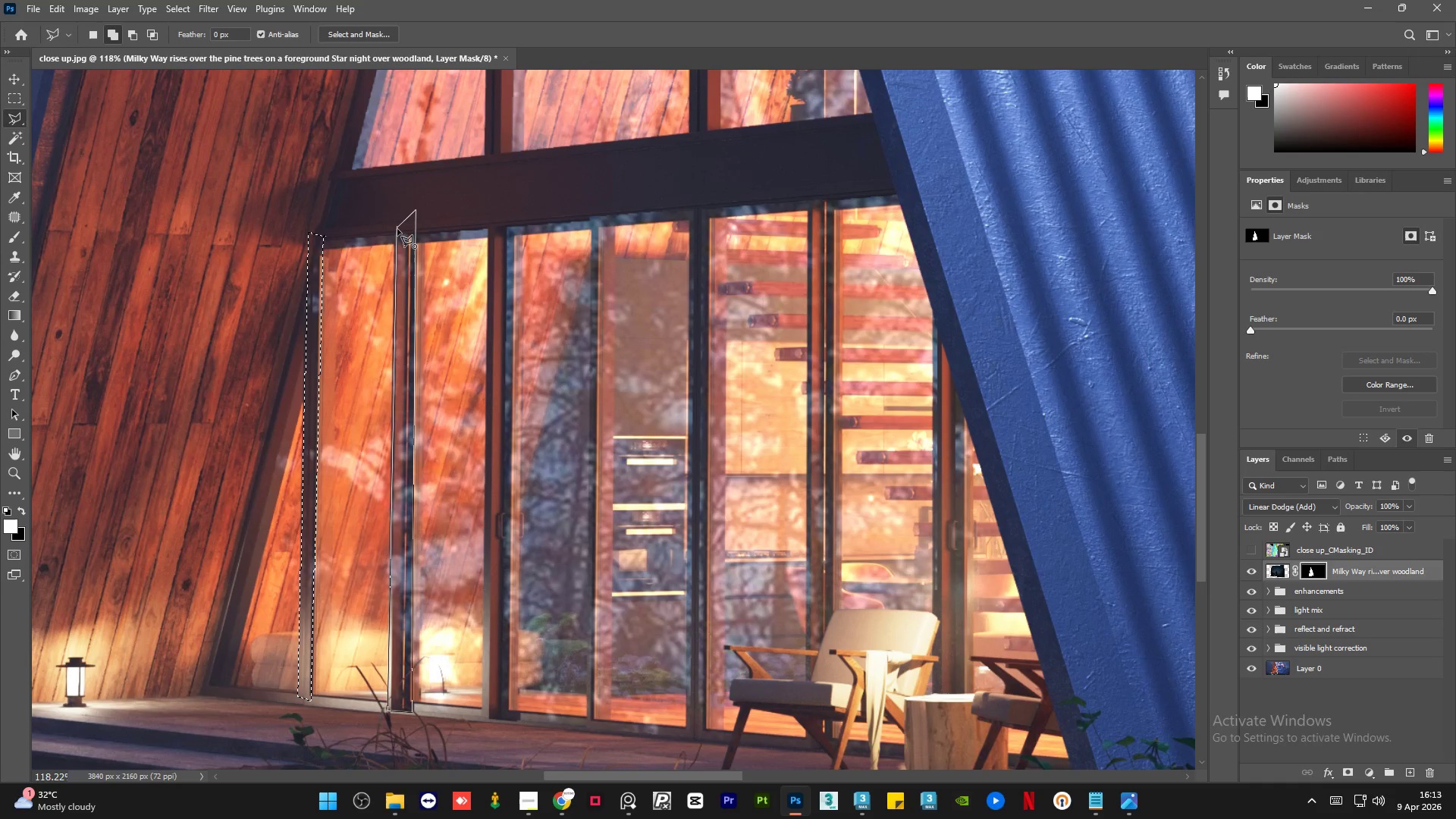 
left_click([397, 229])
 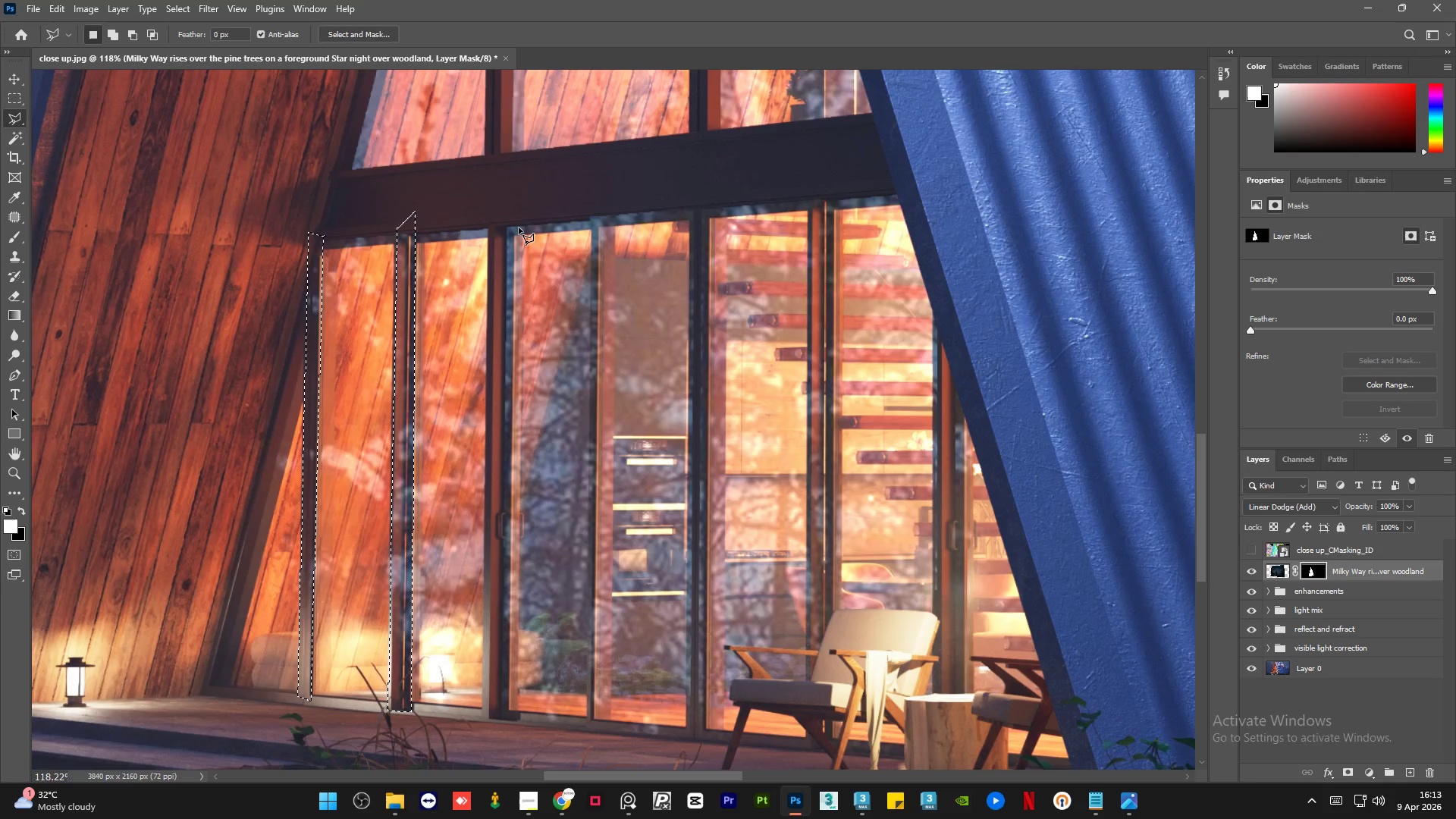 
hold_key(key=ShiftLeft, duration=0.91)
left_click([491, 219])
 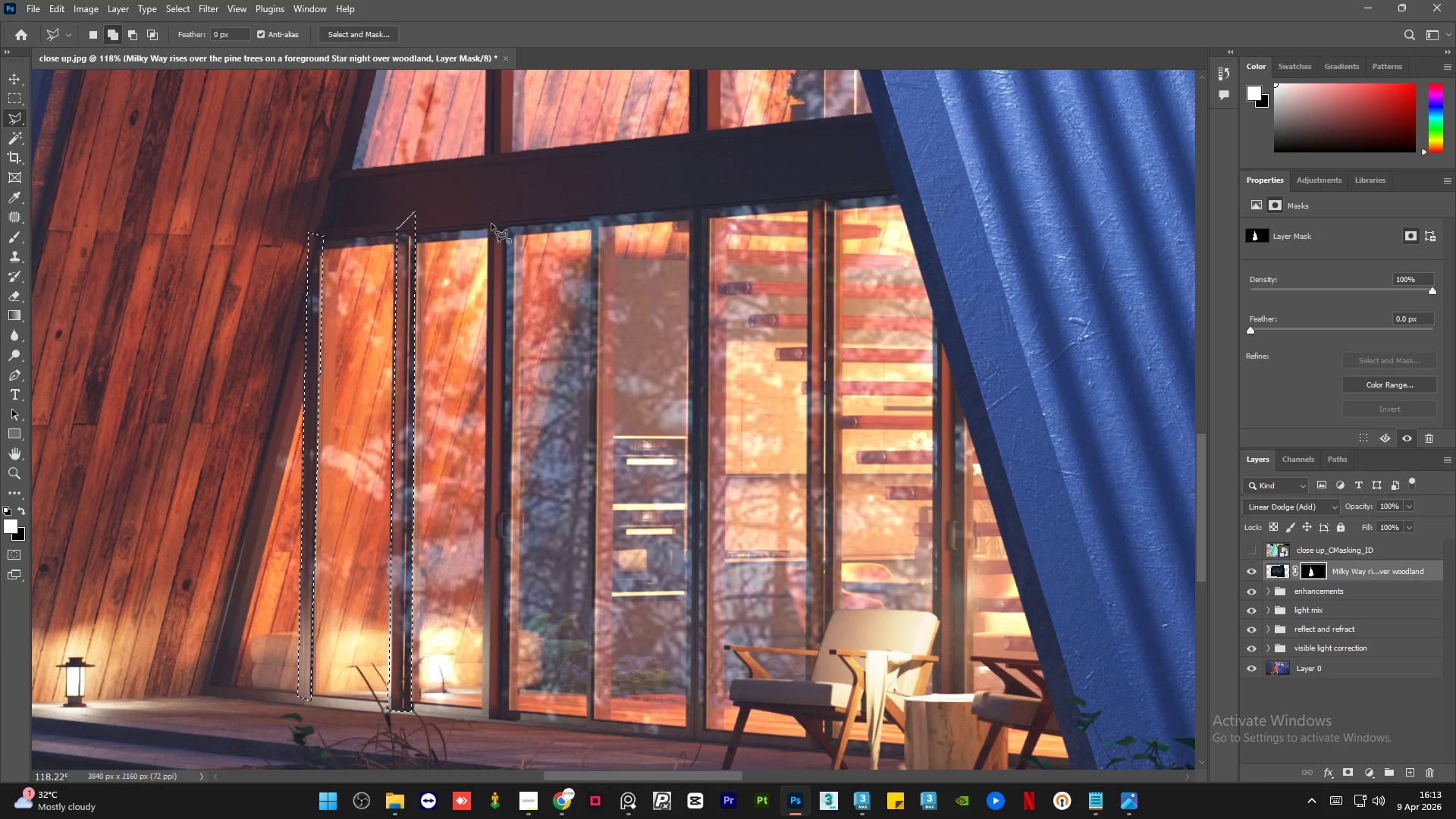 
hold_key(key=ShiftLeft, duration=10.36)
left_click([482, 712])
 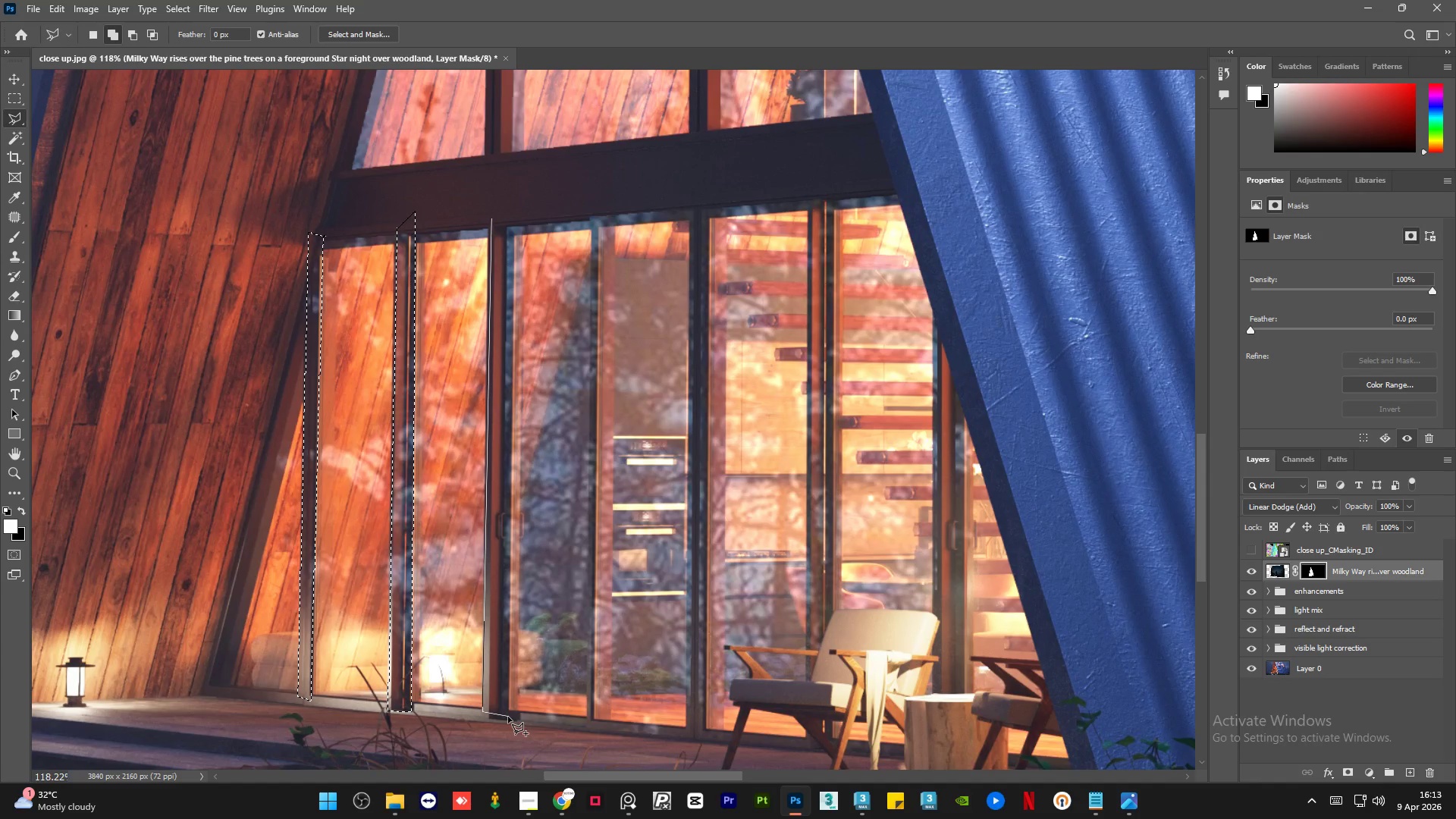 
left_click([509, 716])
 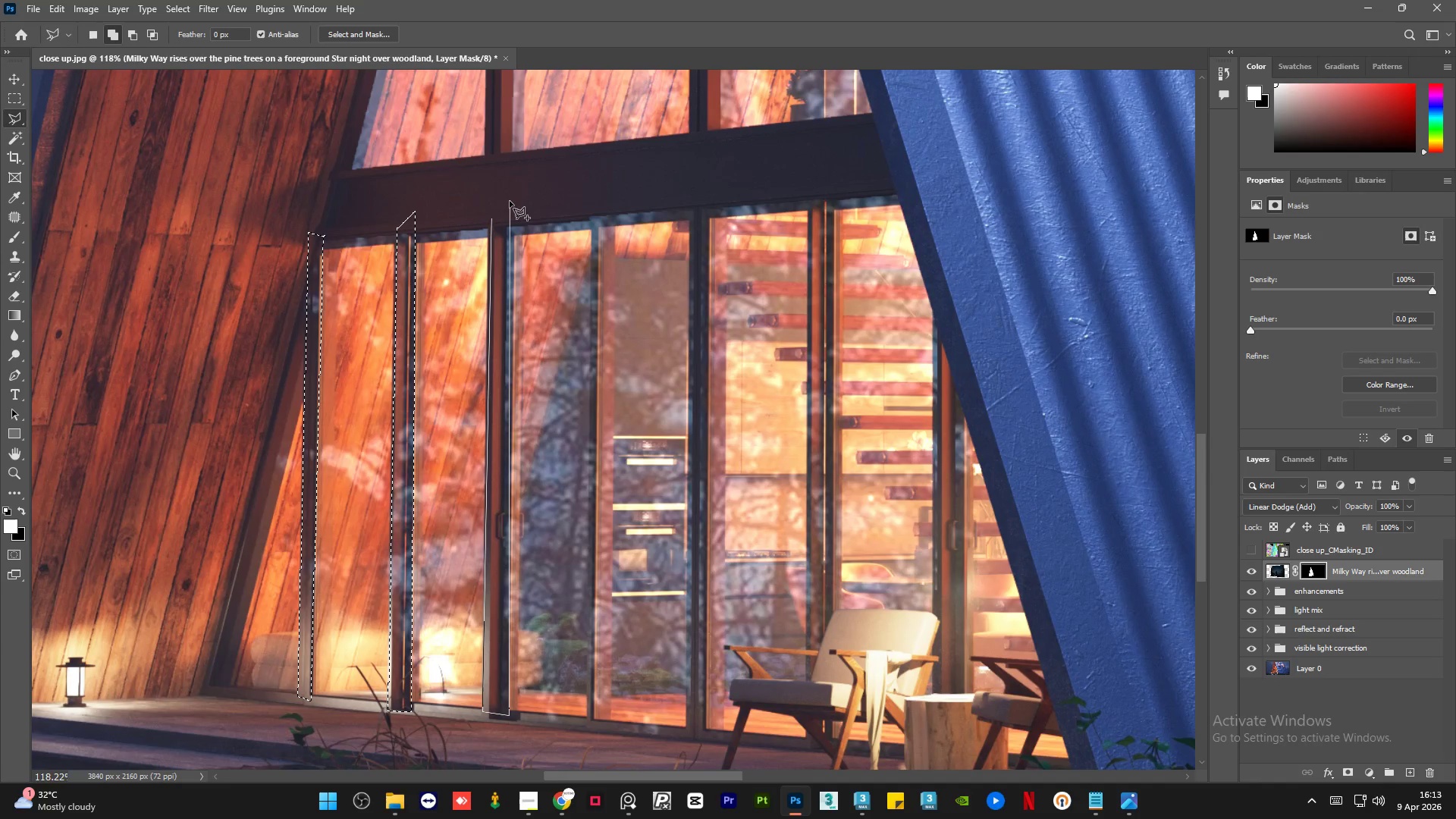 
left_click([510, 200])
 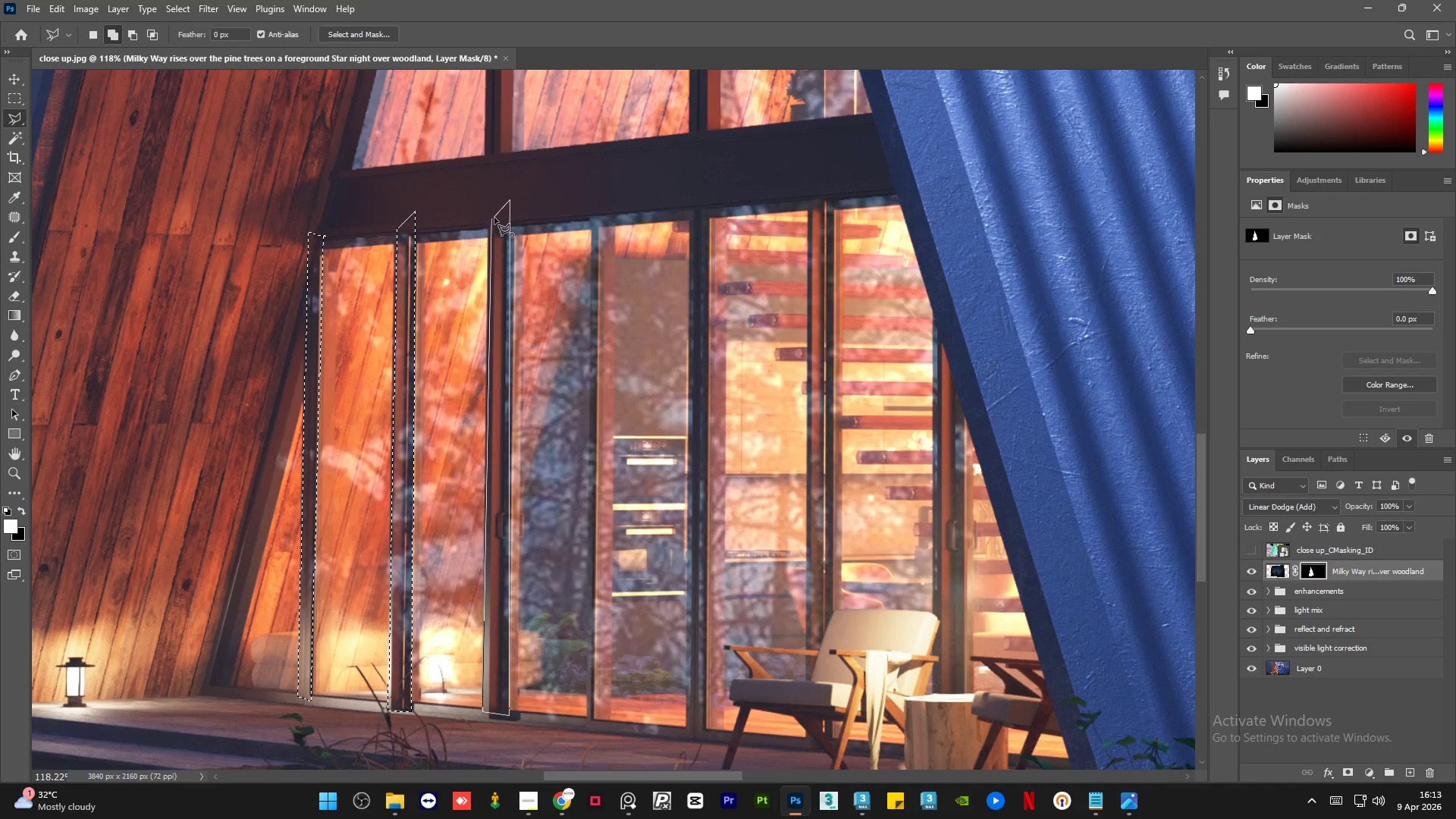 
left_click([491, 221])
 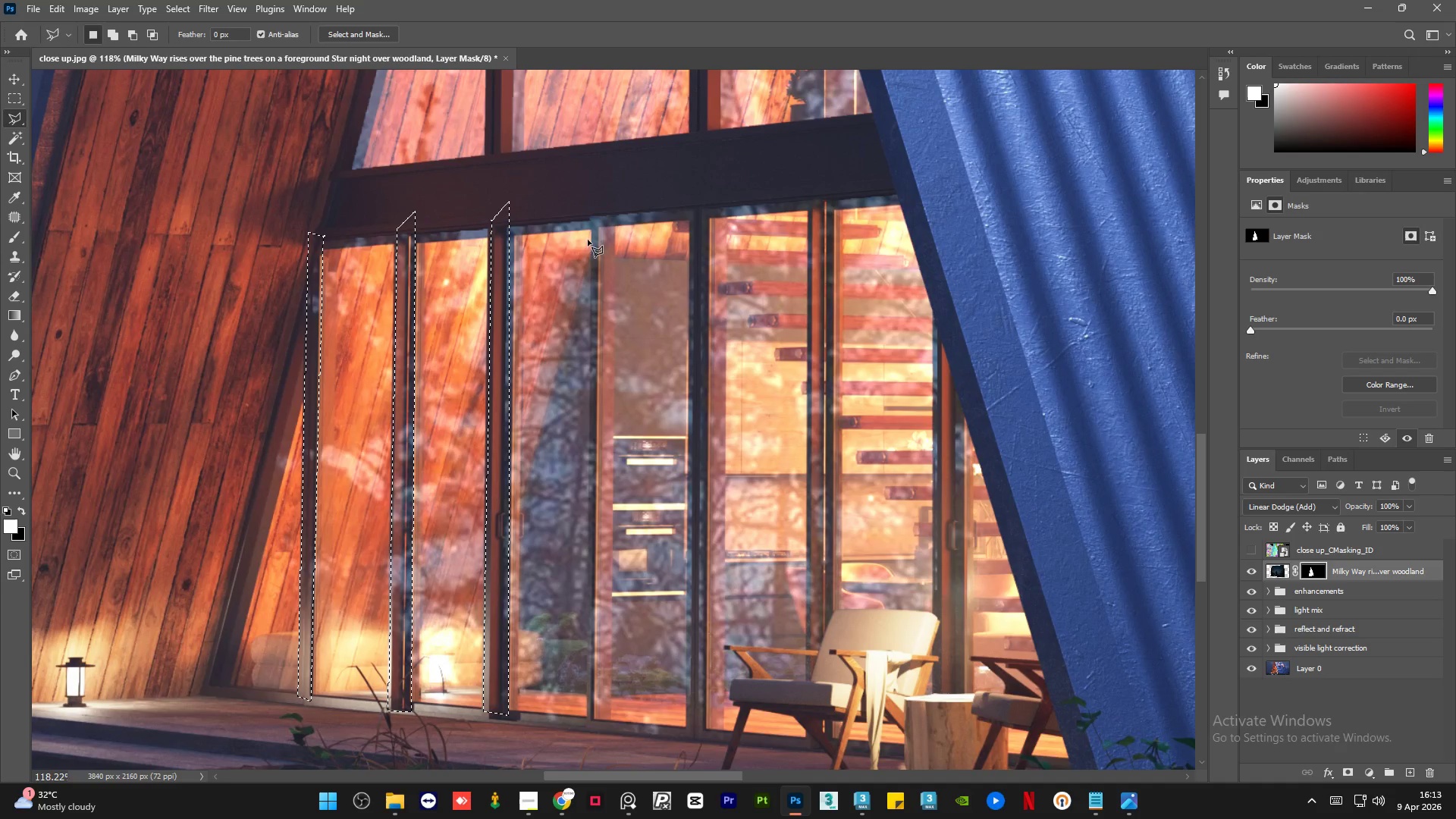 
hold_key(key=ShiftLeft, duration=0.78)
left_click([592, 210])
 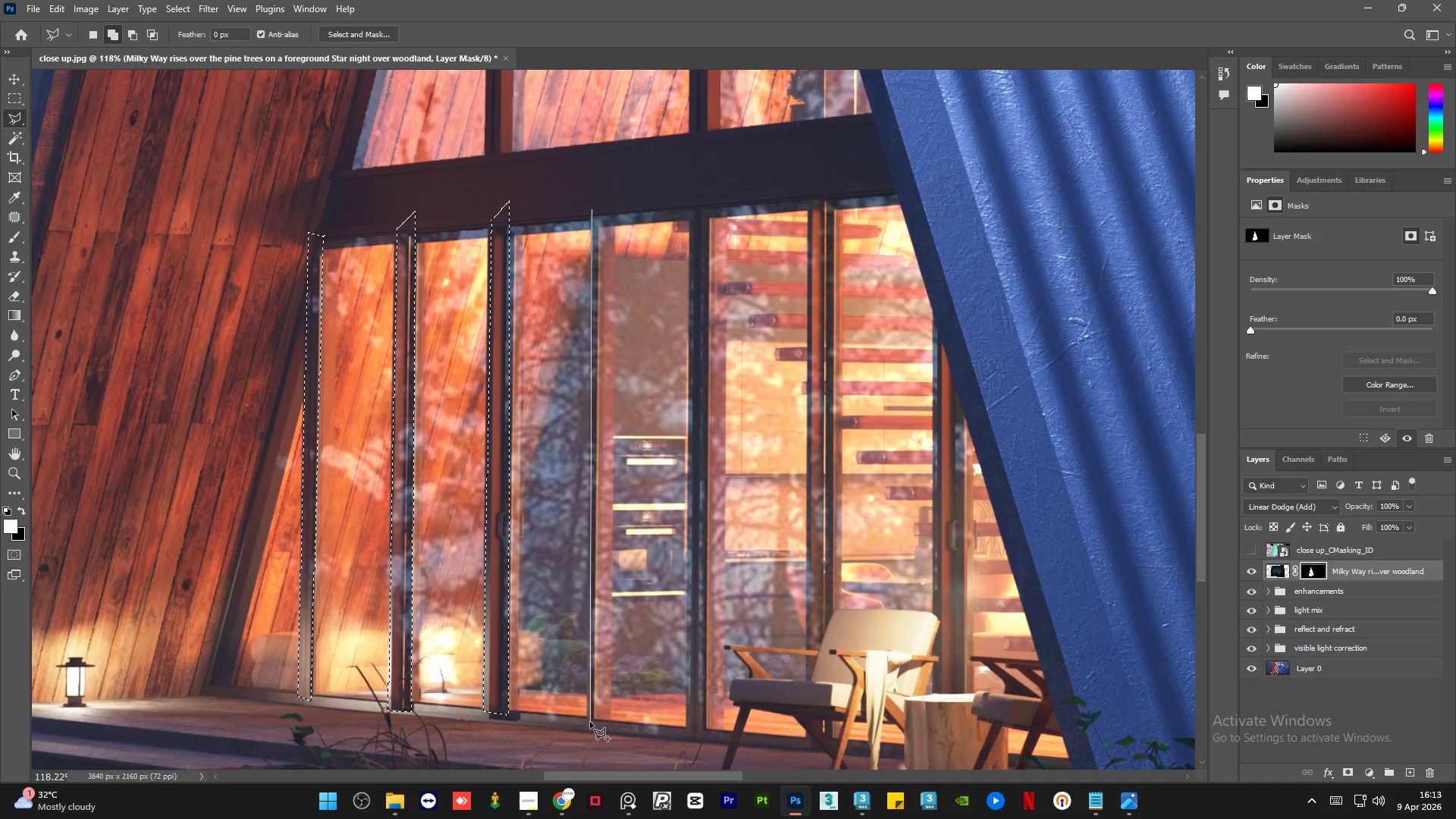 
left_click([588, 723])
 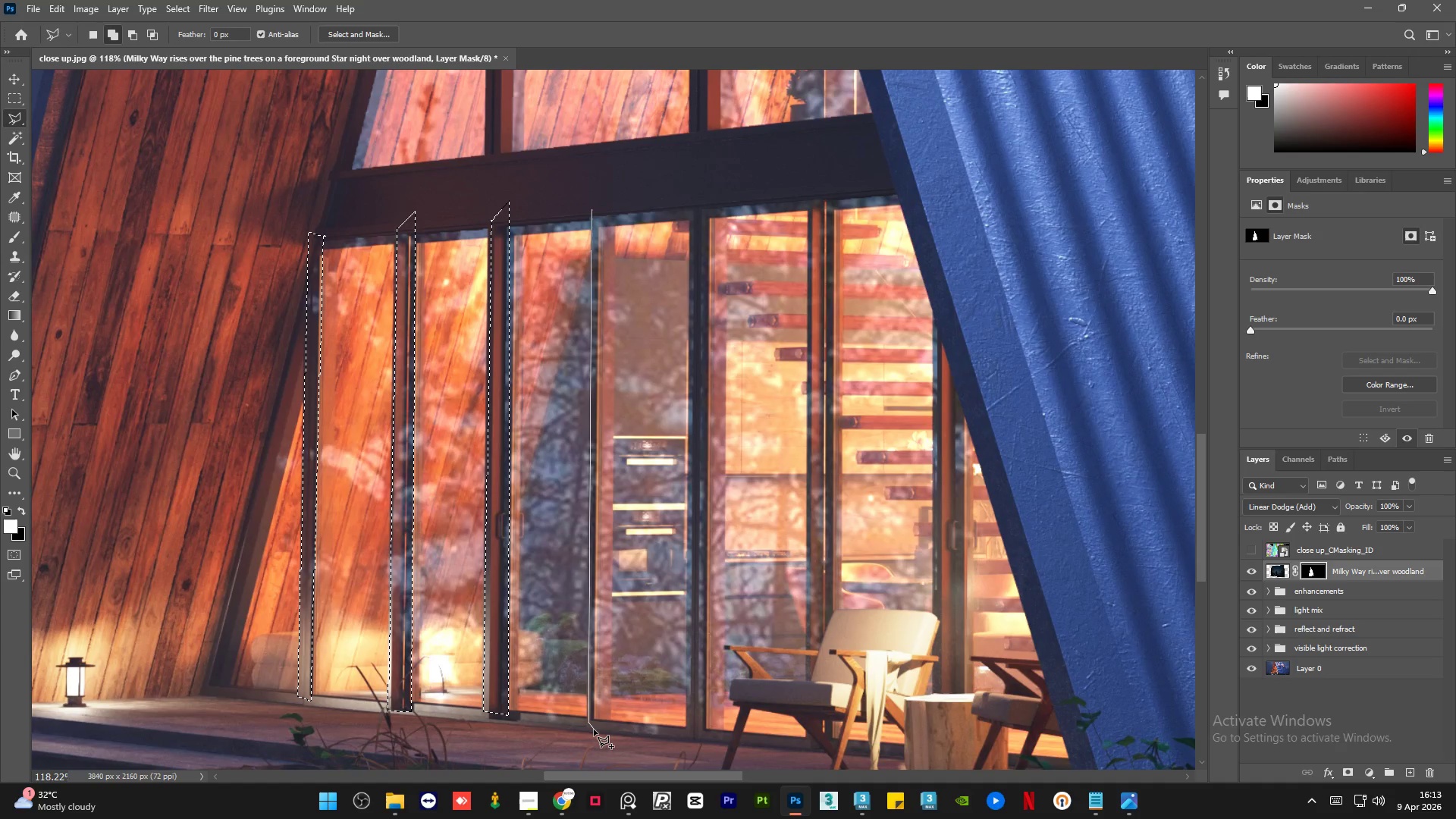 
double_click([594, 730])
 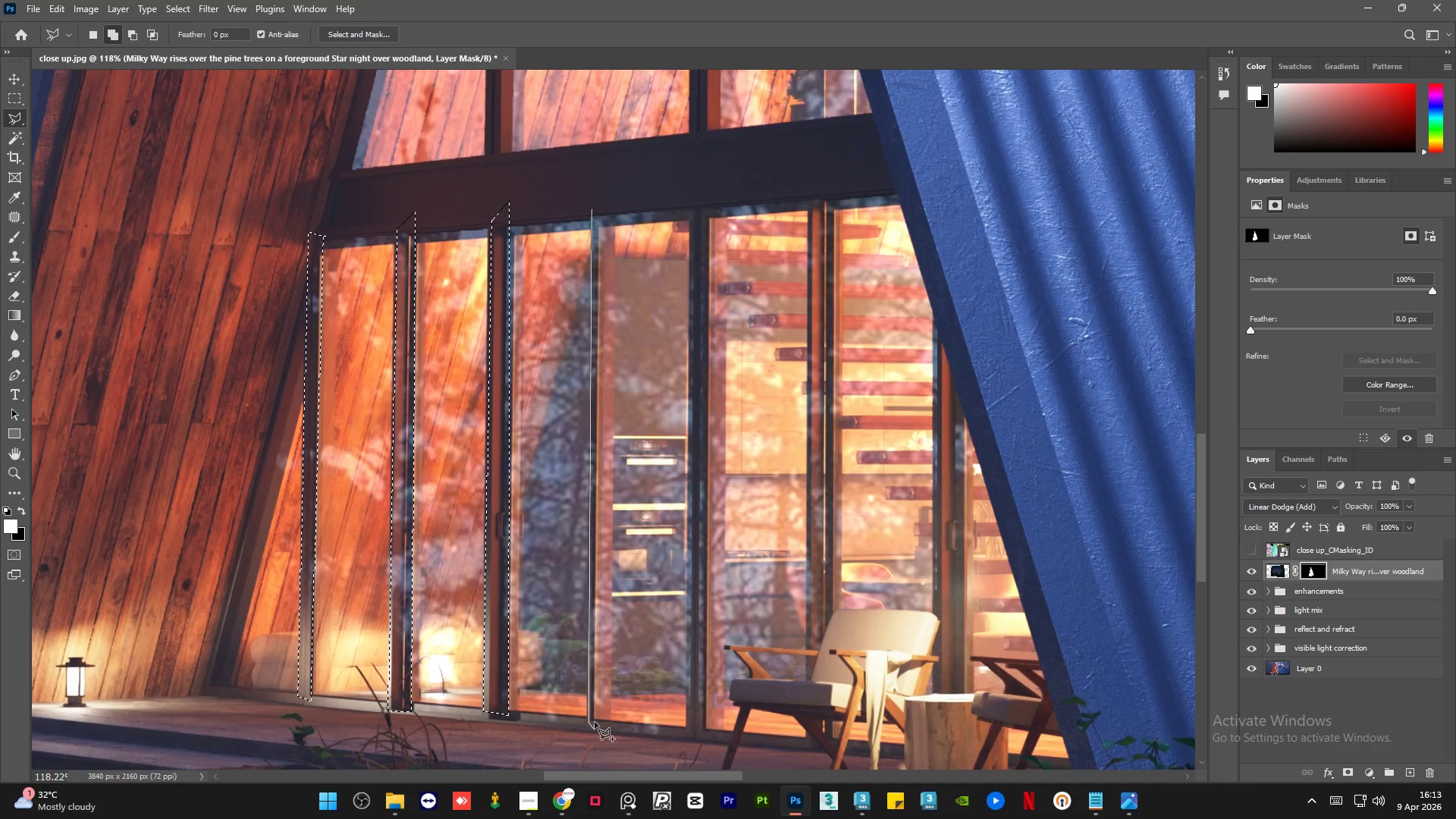 
triple_click([595, 722])
 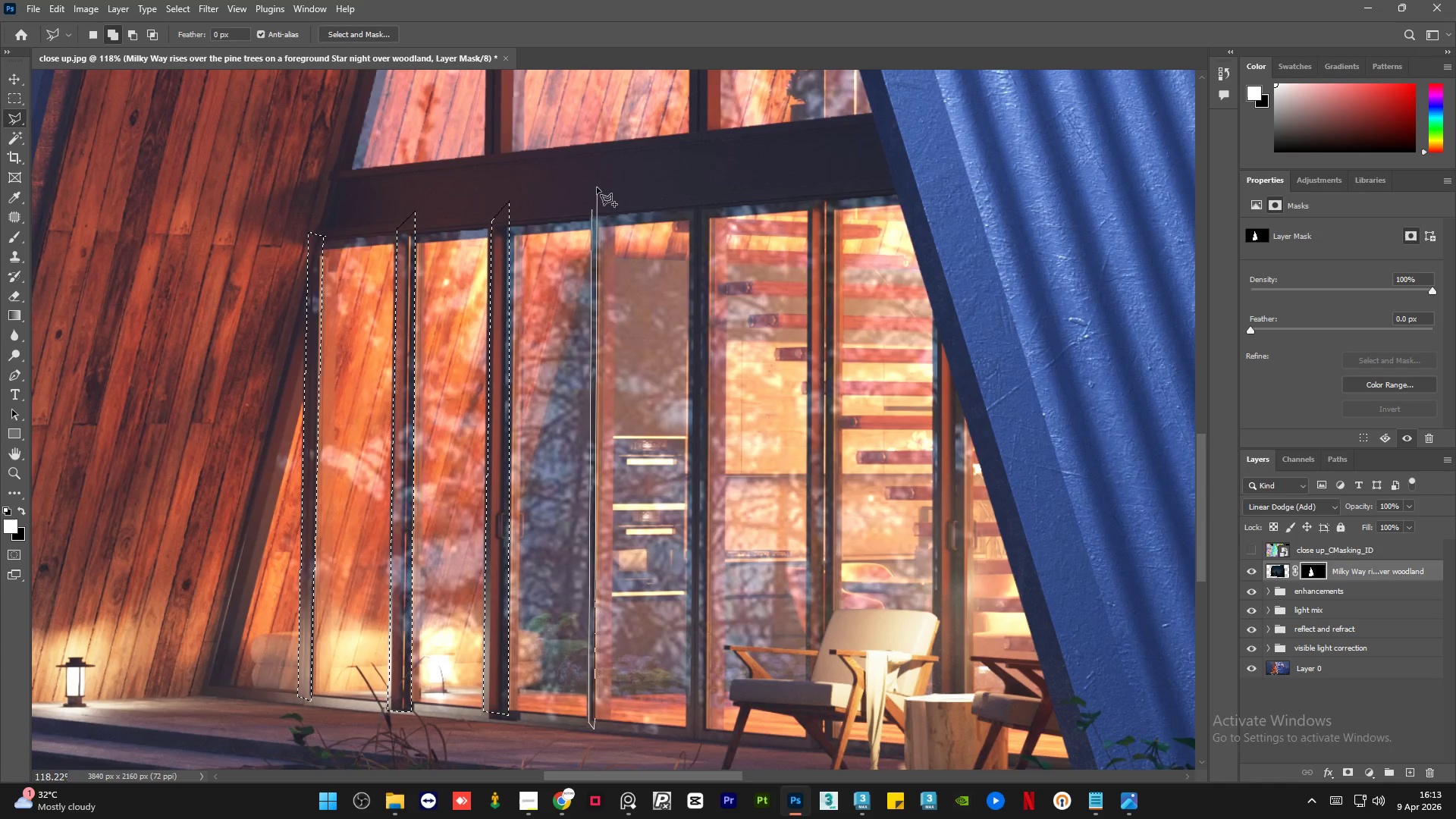 
left_click([598, 187])
 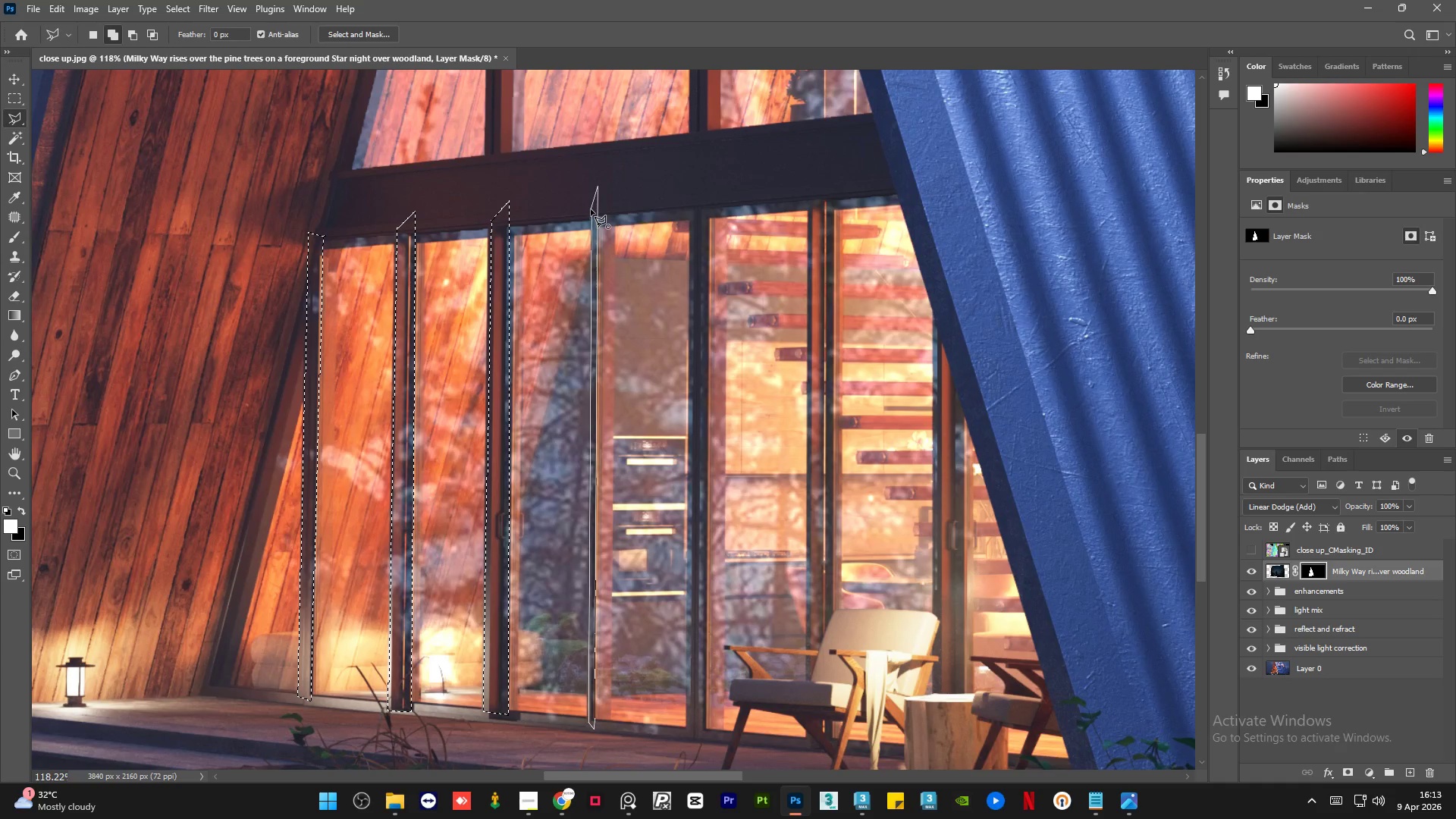 
left_click([591, 209])
 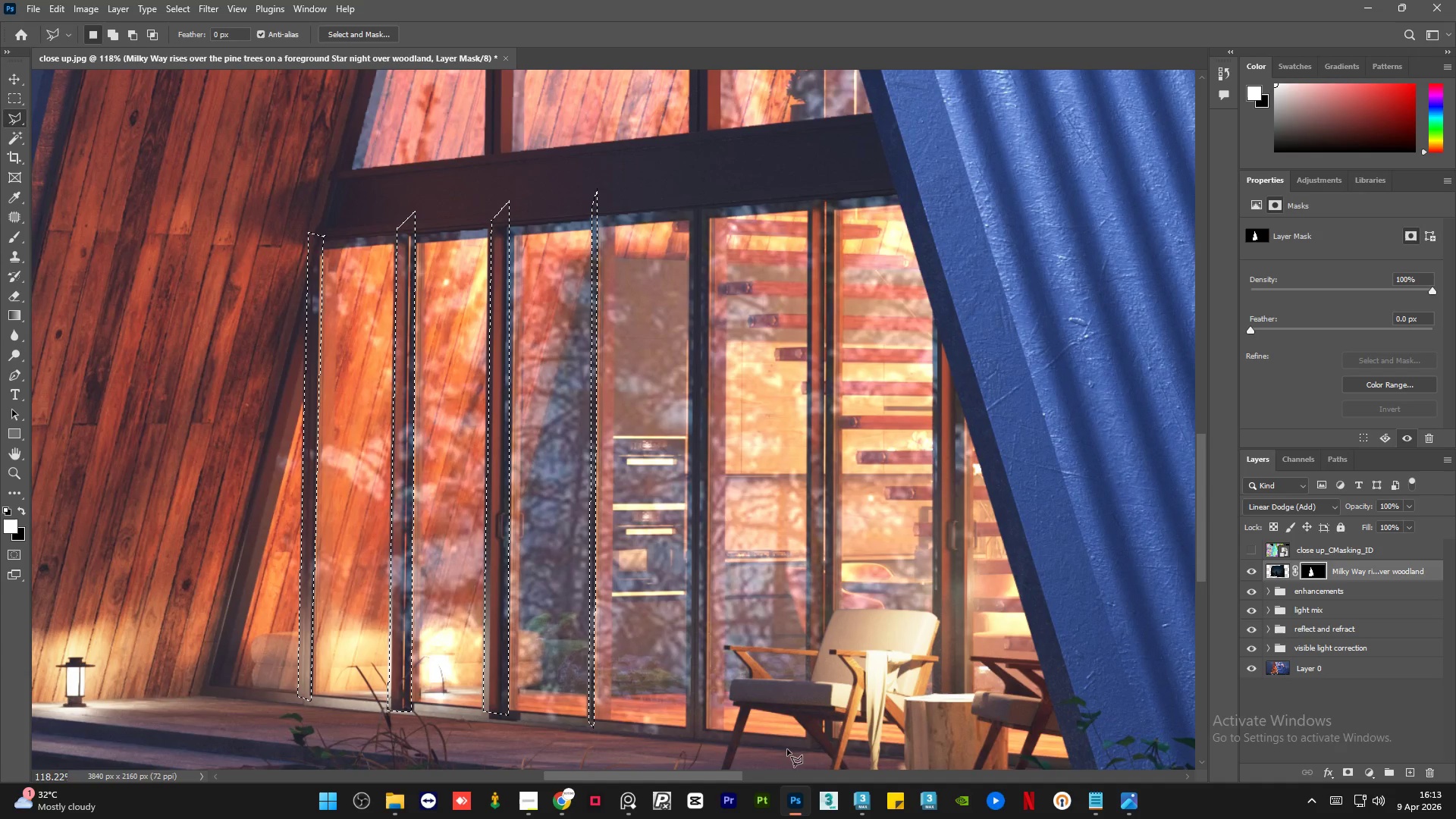 
hold_key(key=ShiftLeft, duration=1.06)
left_click([1067, 761])
 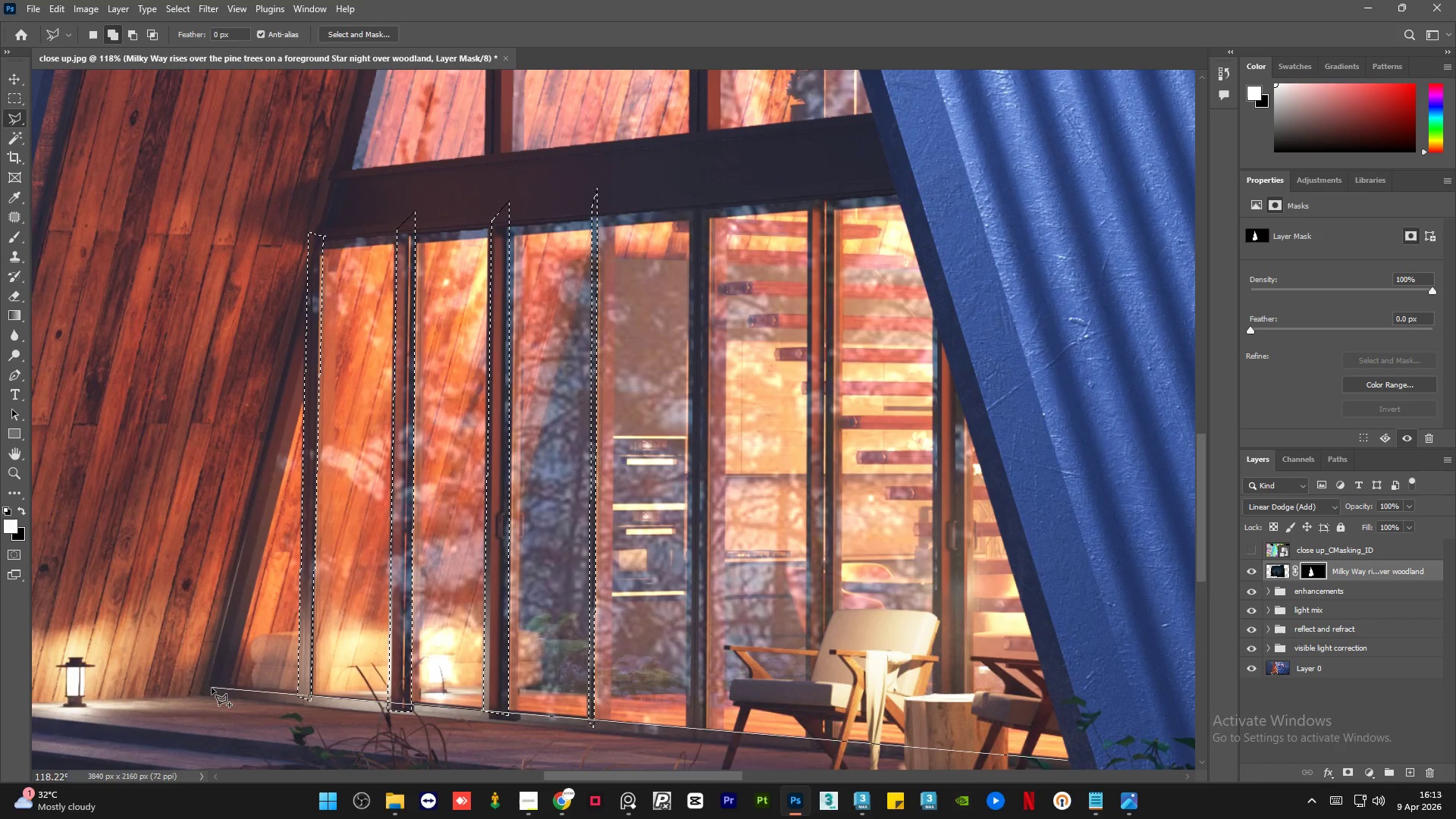 
left_click([203, 686])
 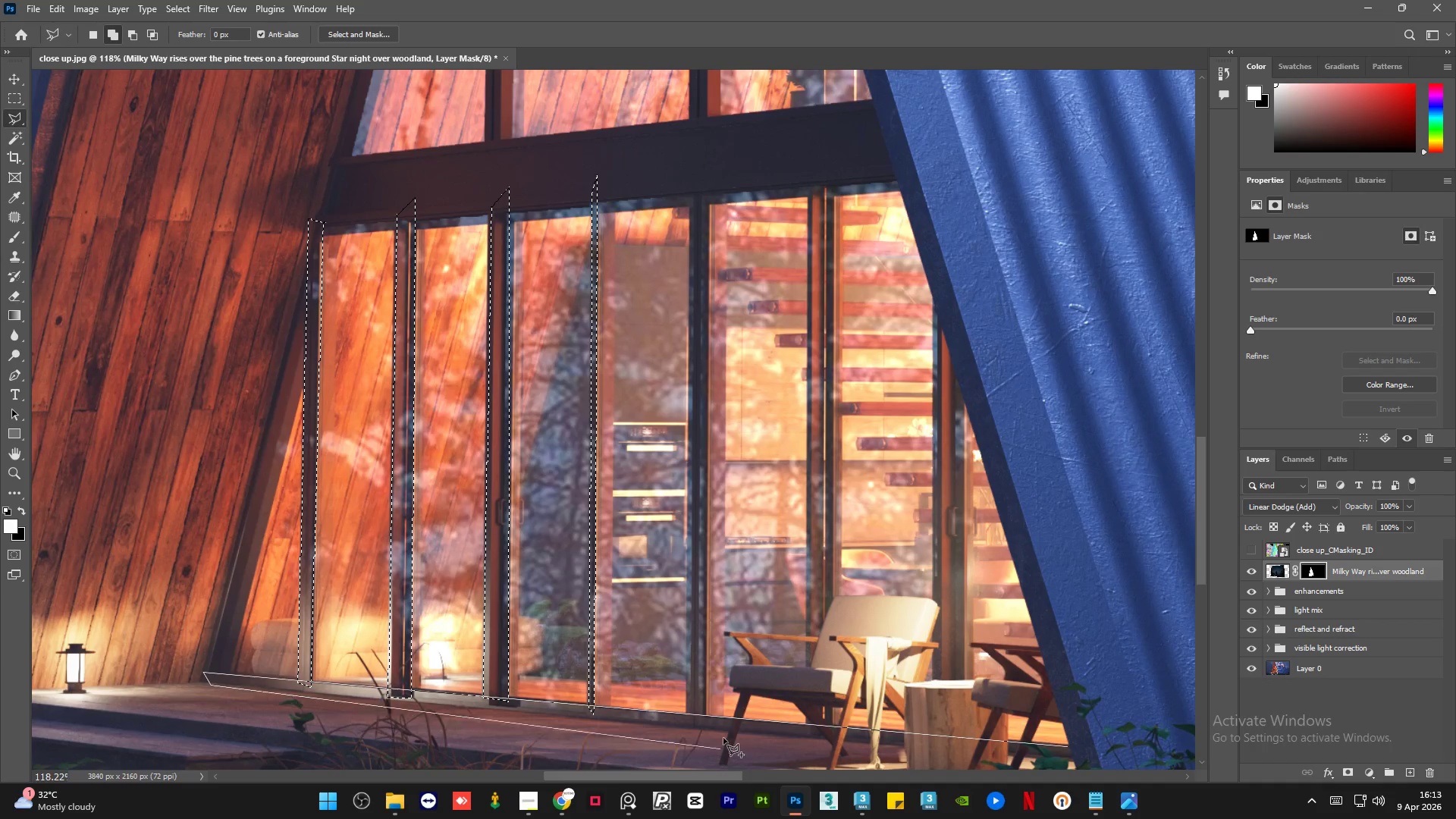 
left_click_drag(start_coordinate=[730, 739], to_coordinate=[739, 744])
 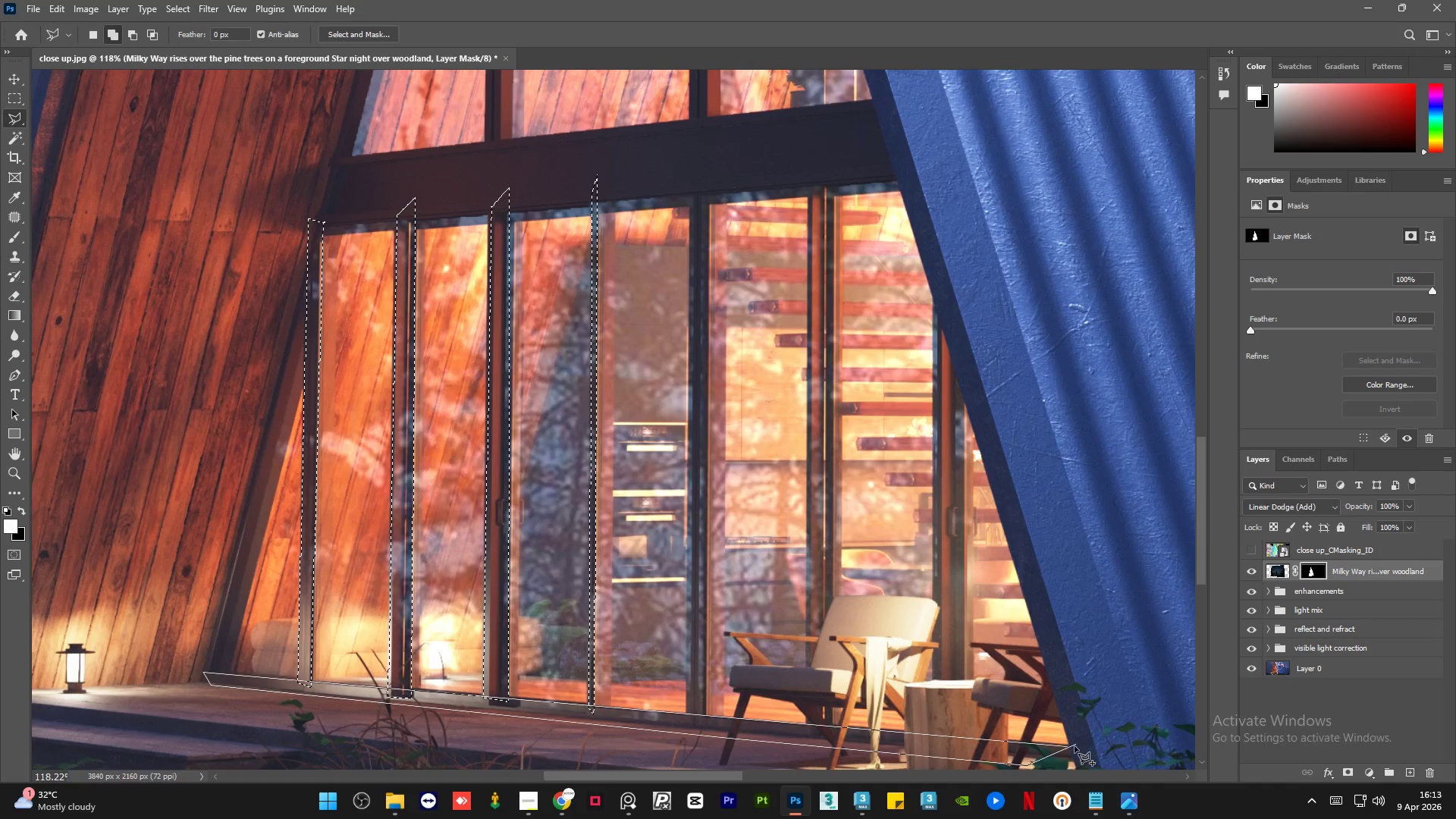 
left_click([1067, 749])
 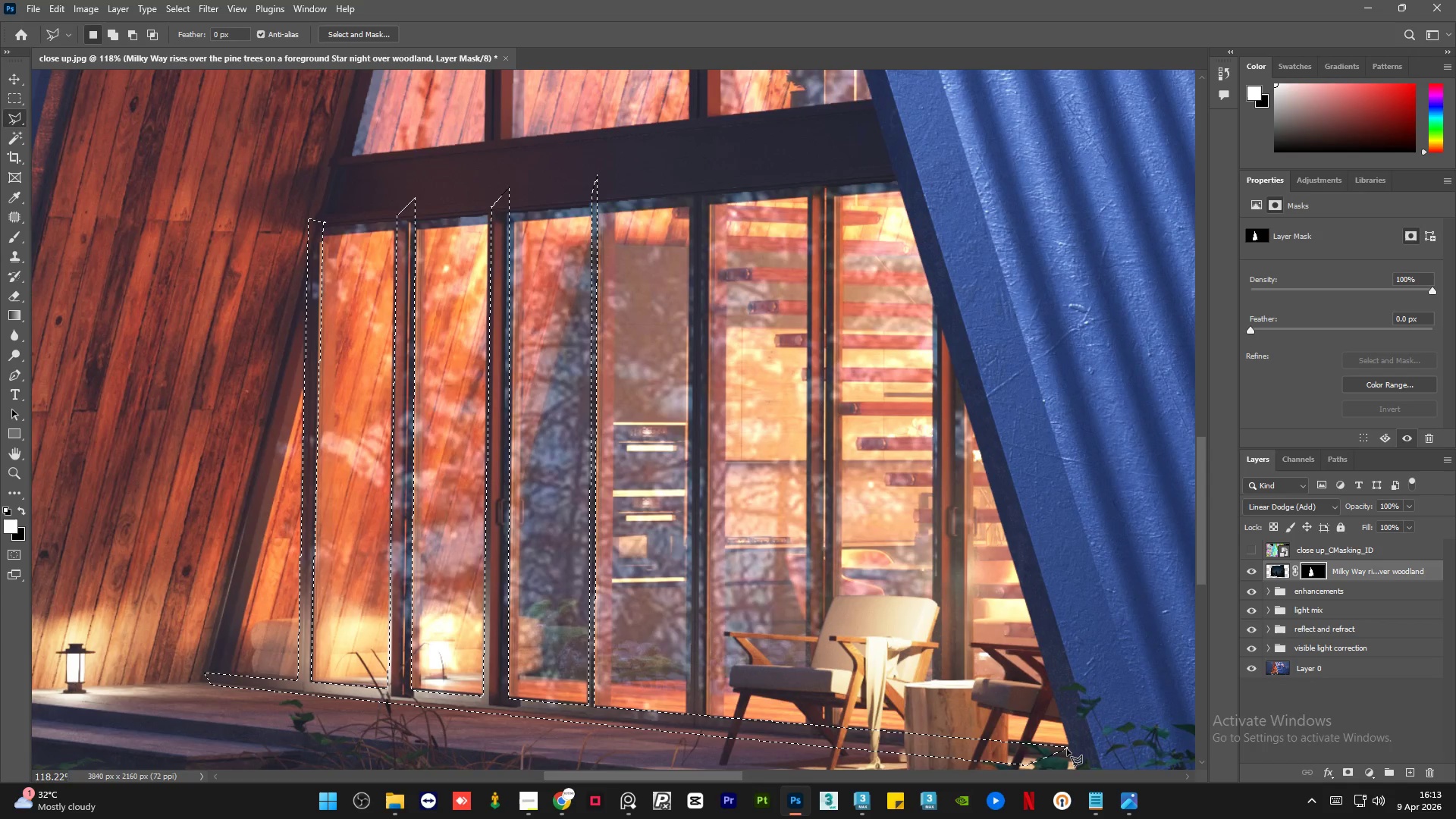 
key(Delete)
 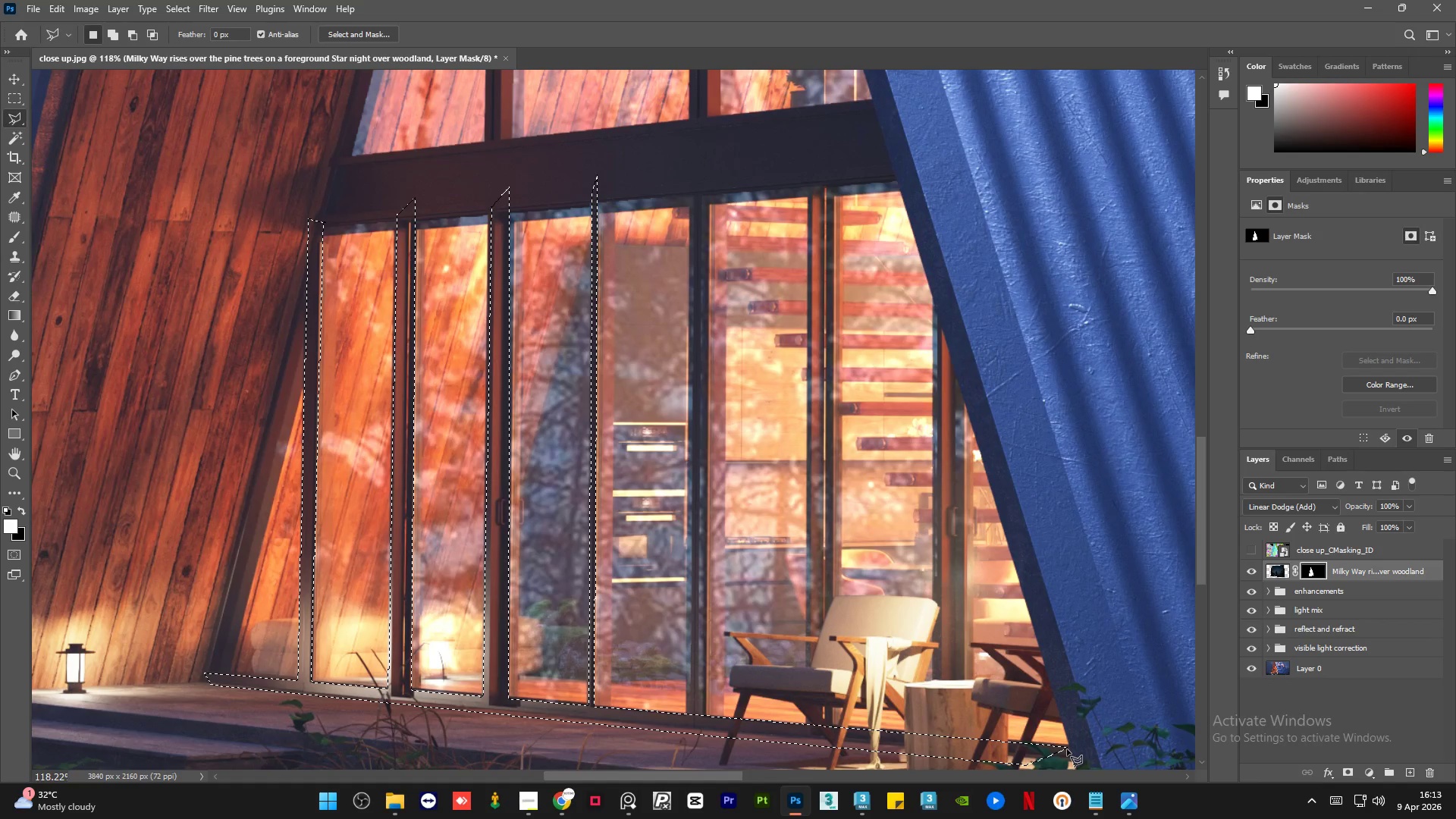 
key(Control+D)
 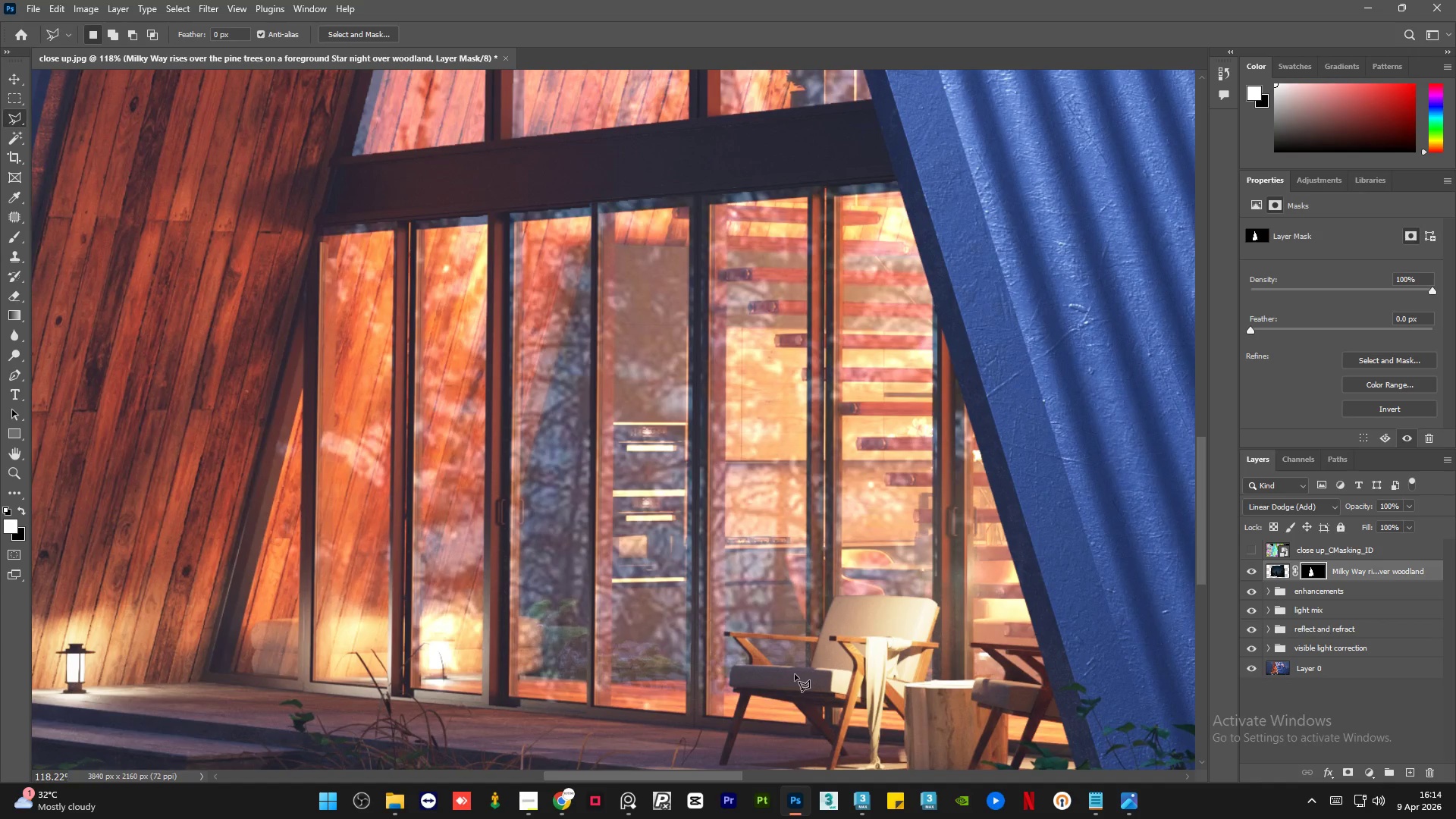 
hold_key(key=ShiftLeft, duration=1.11)
left_click([933, 300])
 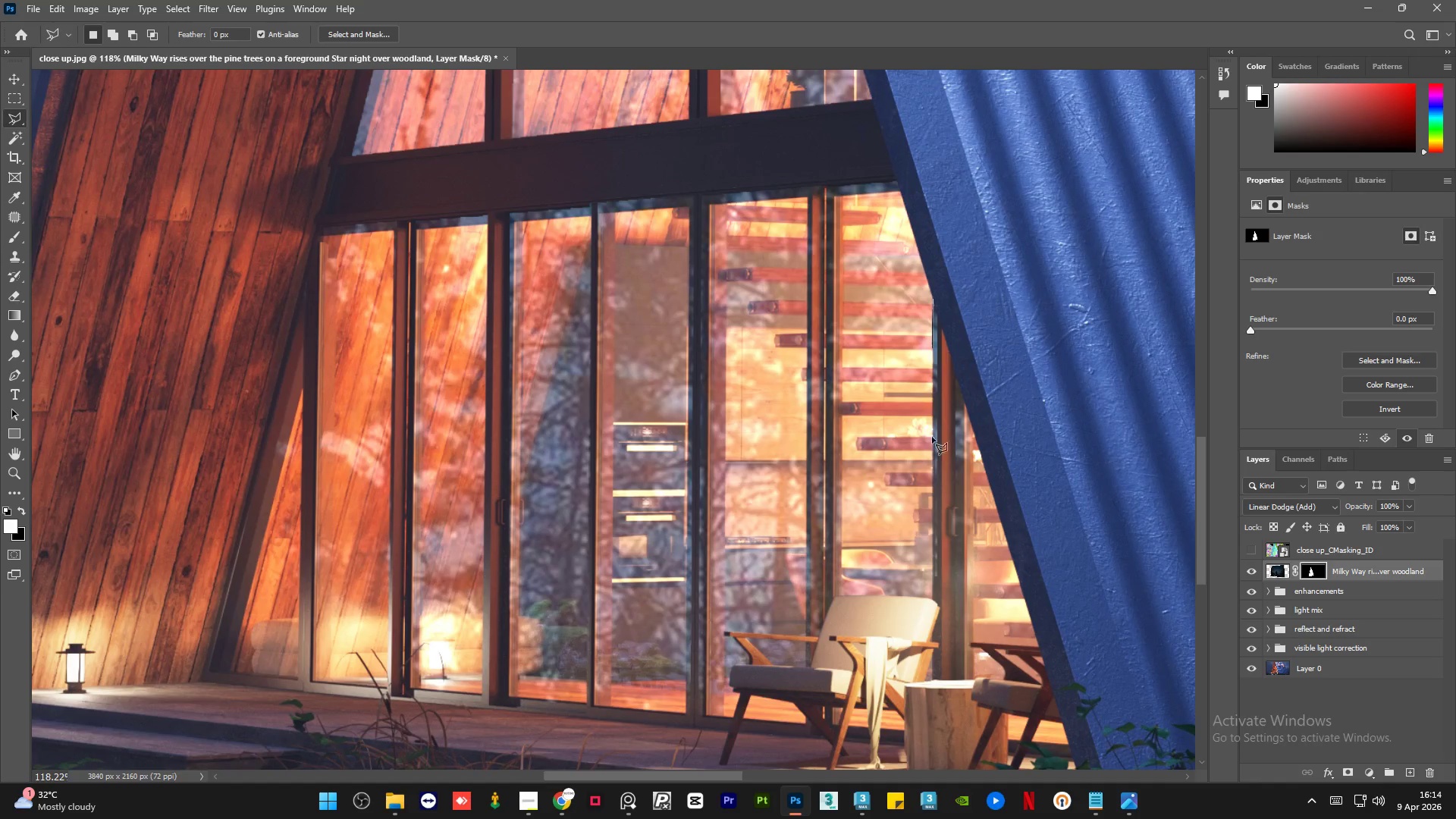 
hold_key(key=ShiftLeft, duration=8.48)
left_click([934, 721])
 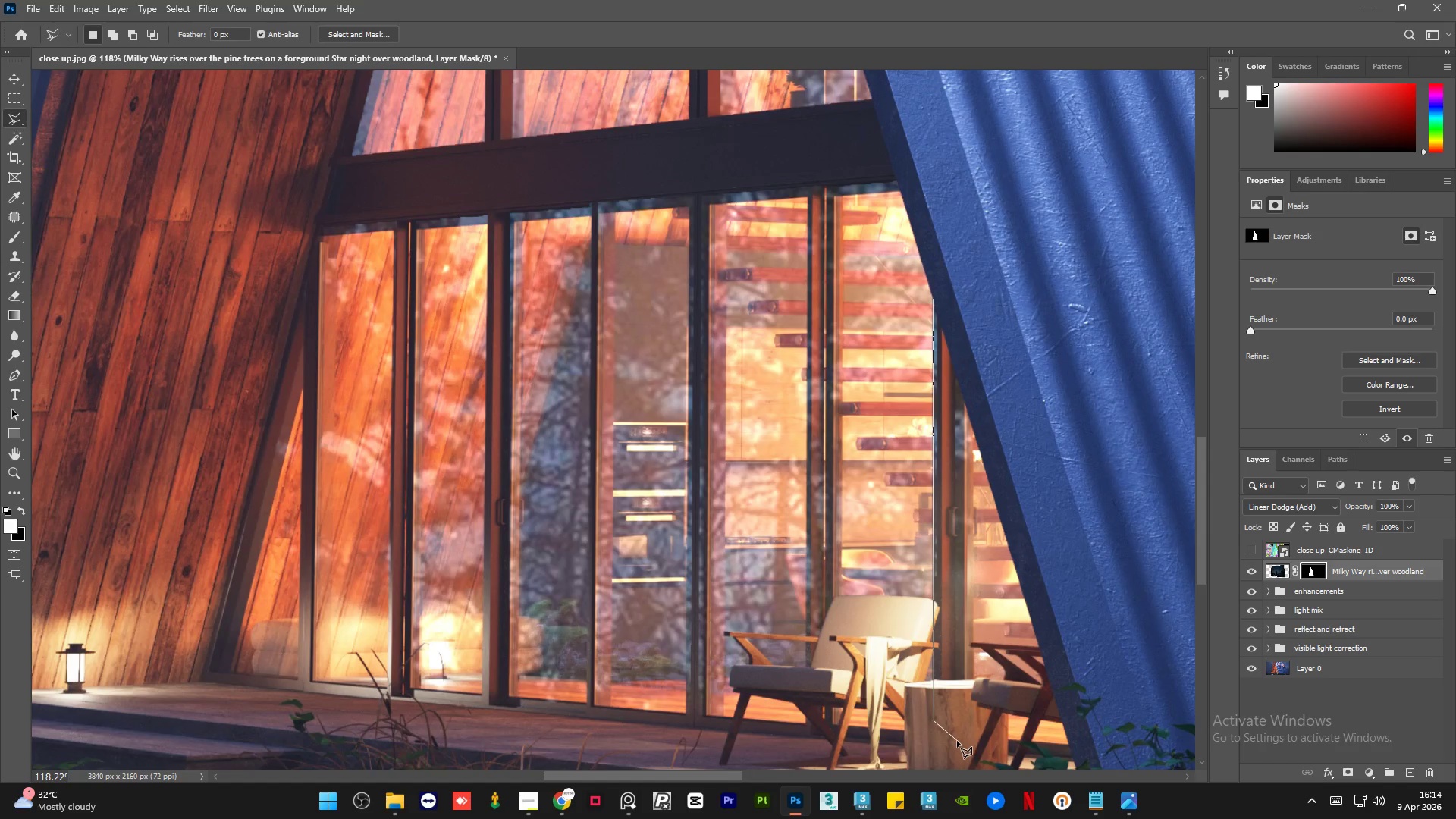 
left_click([958, 742])
 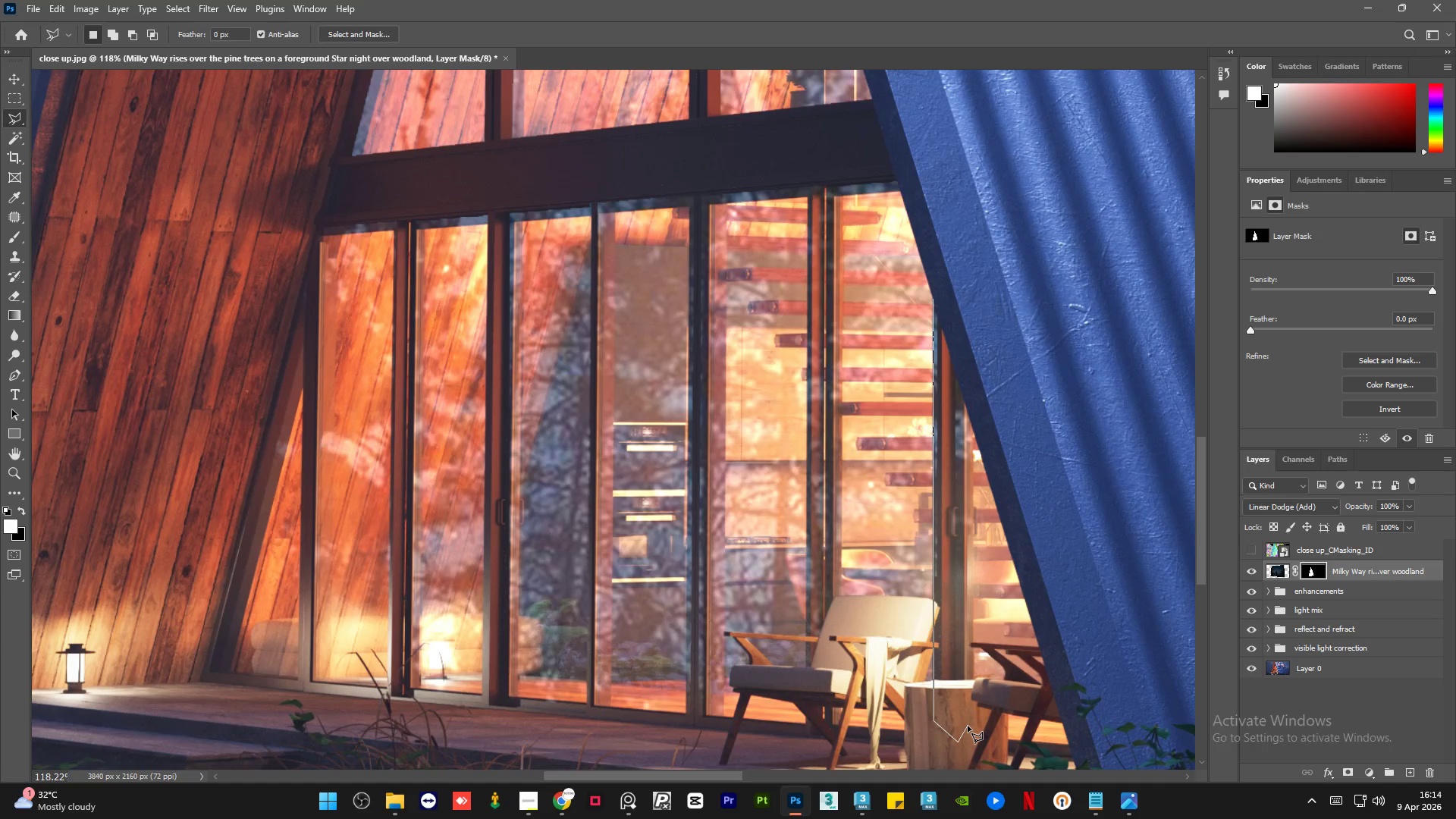 
left_click([966, 727])
 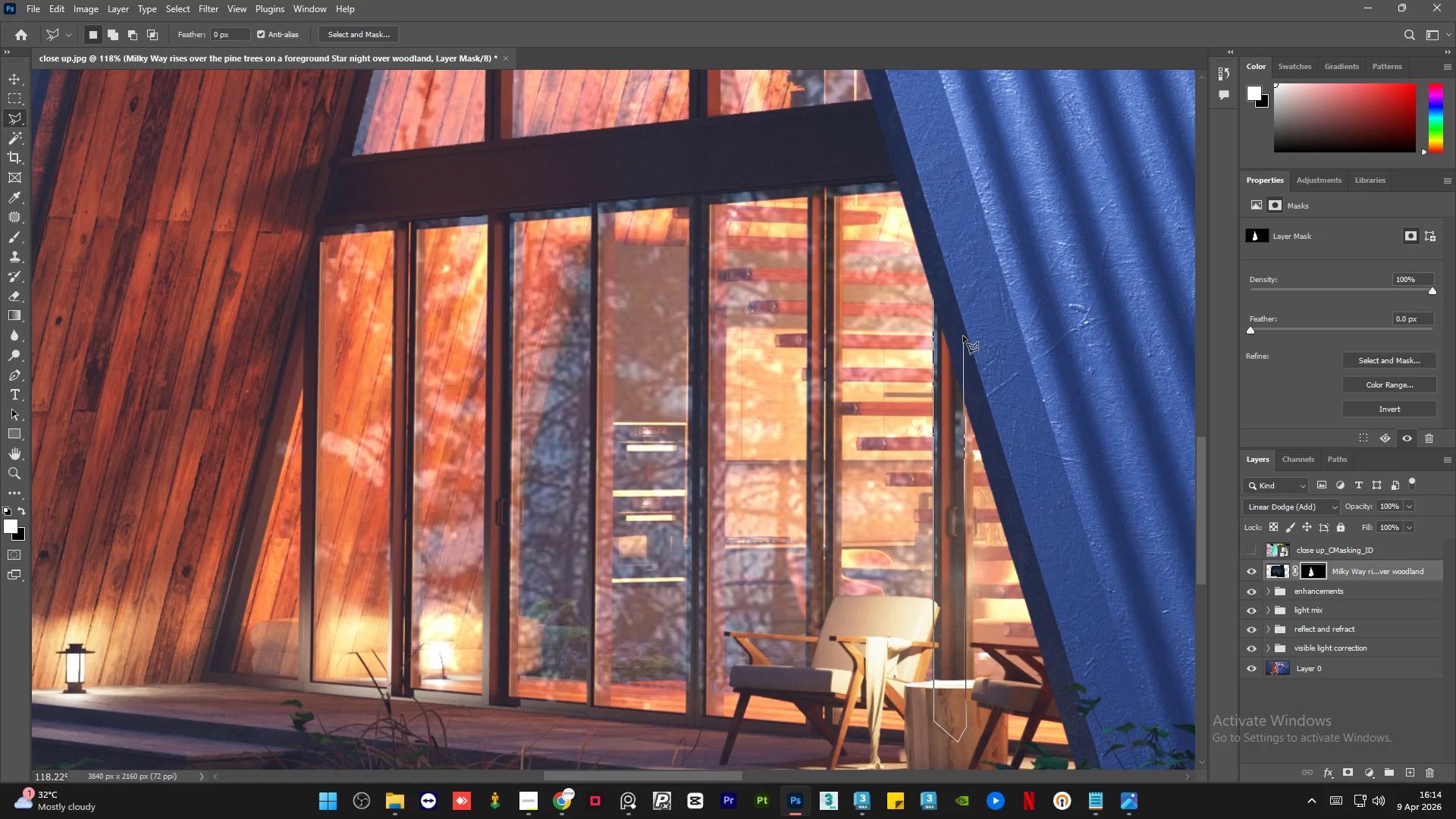 
double_click([955, 291])
 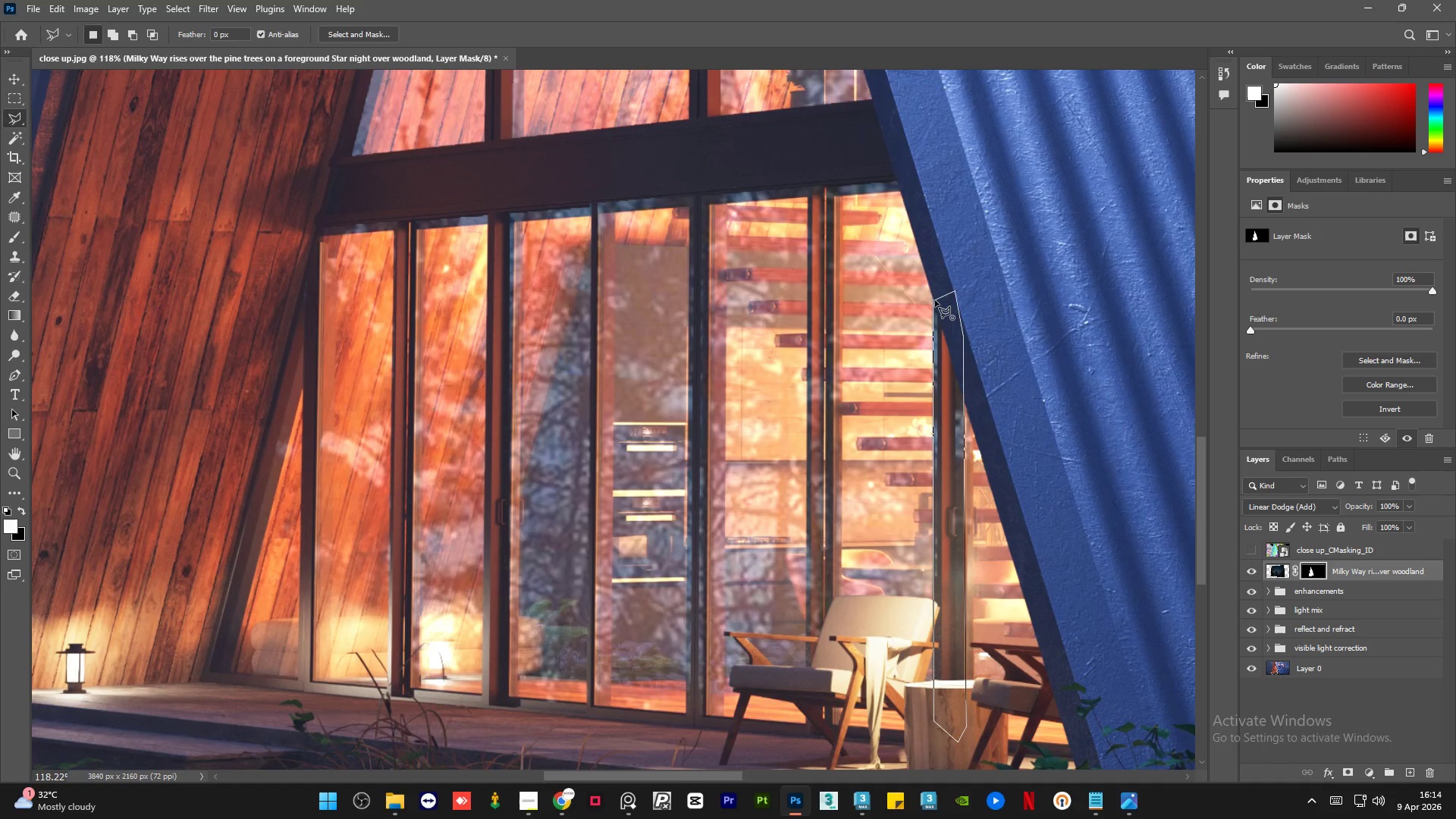 
left_click([934, 300])
 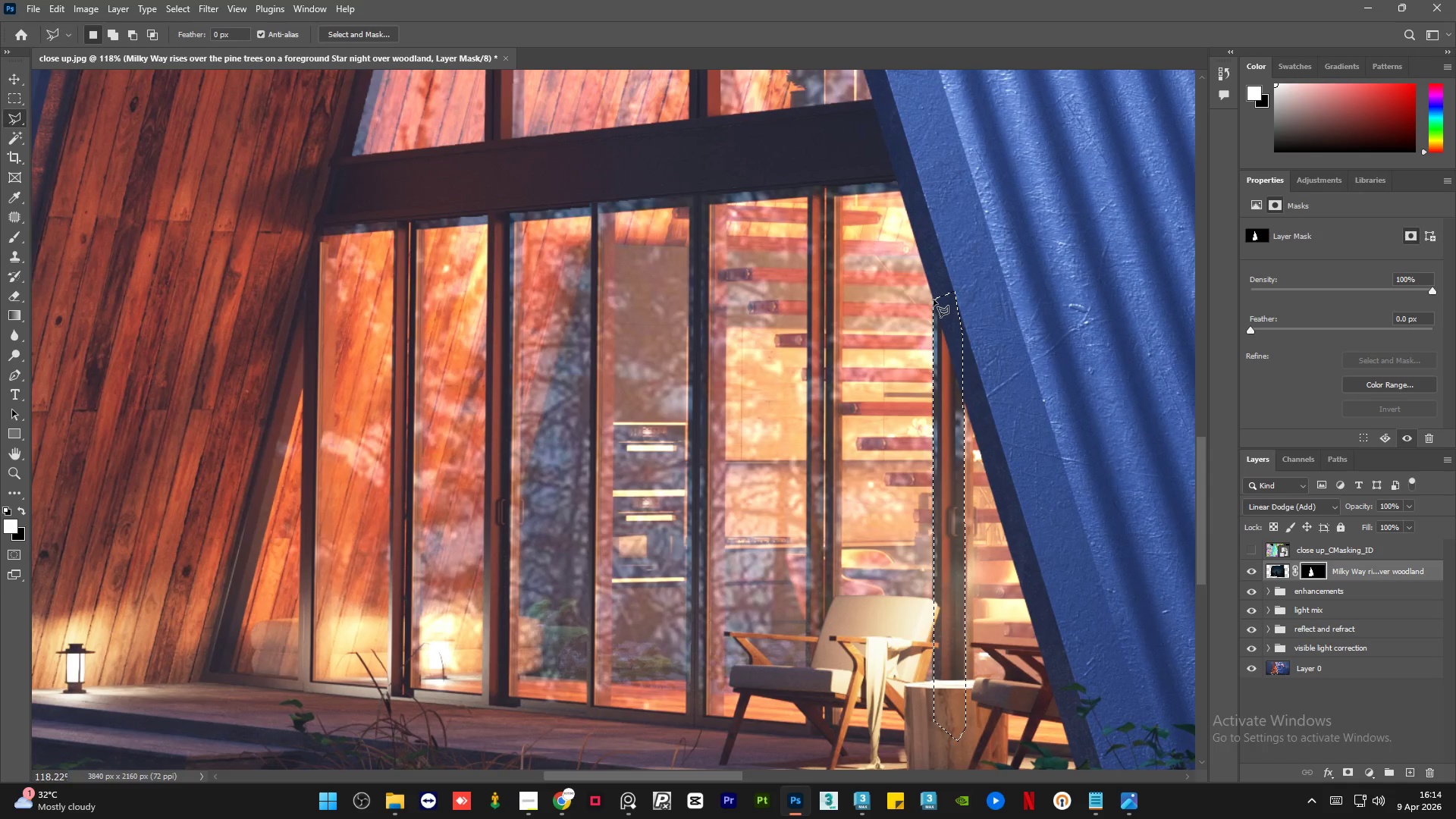 
key(Delete)
 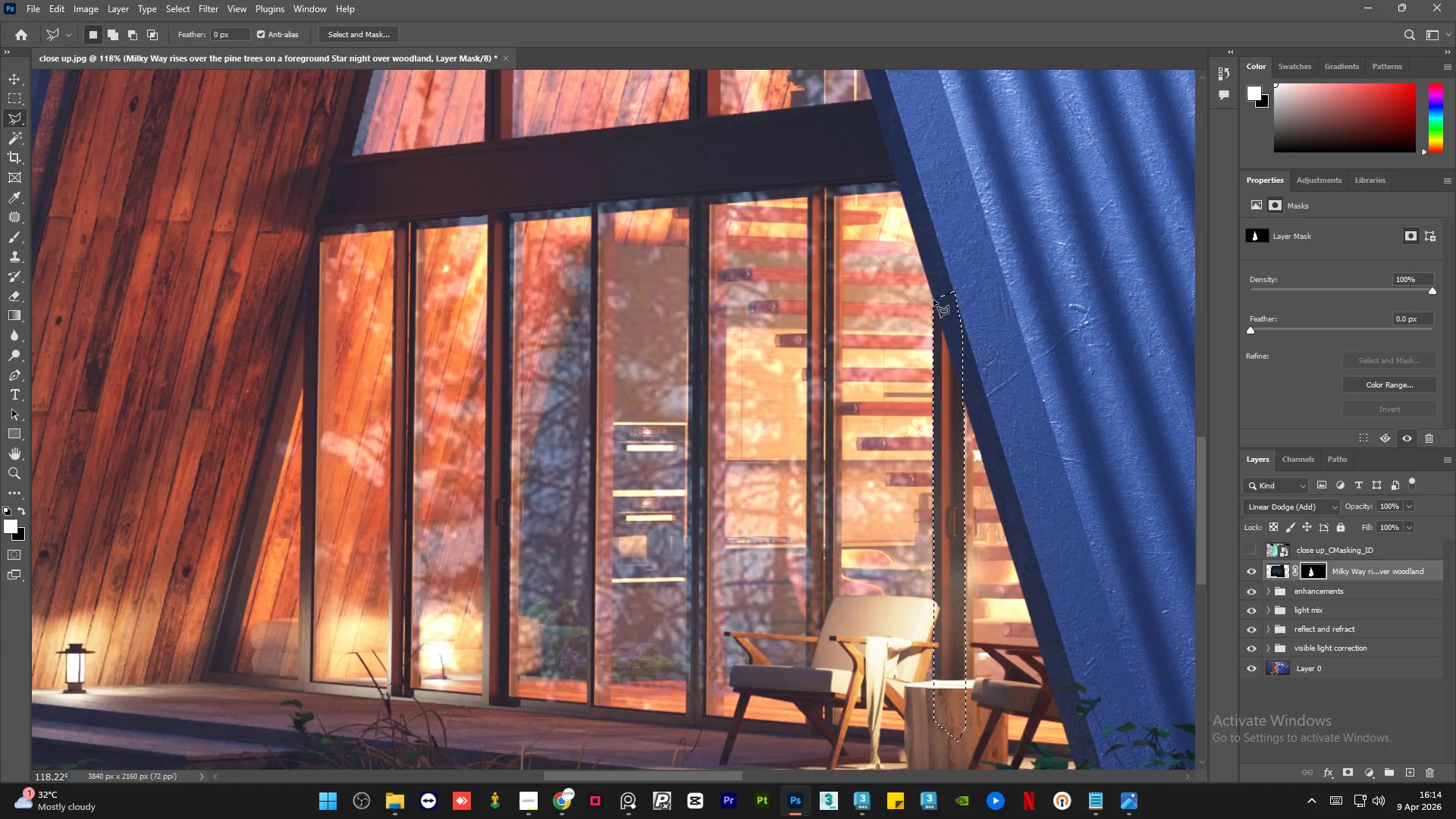 
key(Control+D)
 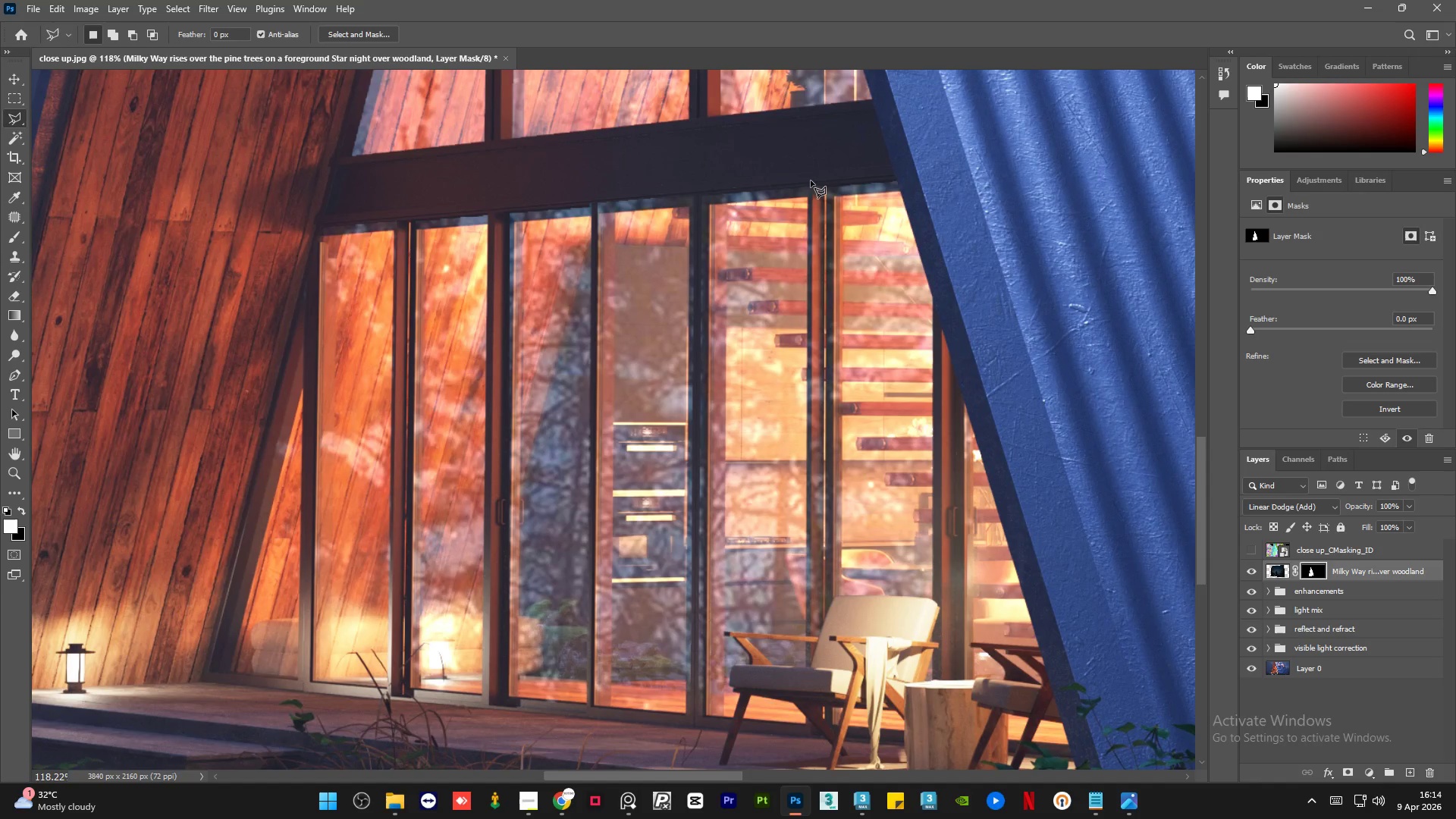 
hold_key(key=ShiftLeft, duration=0.44)
 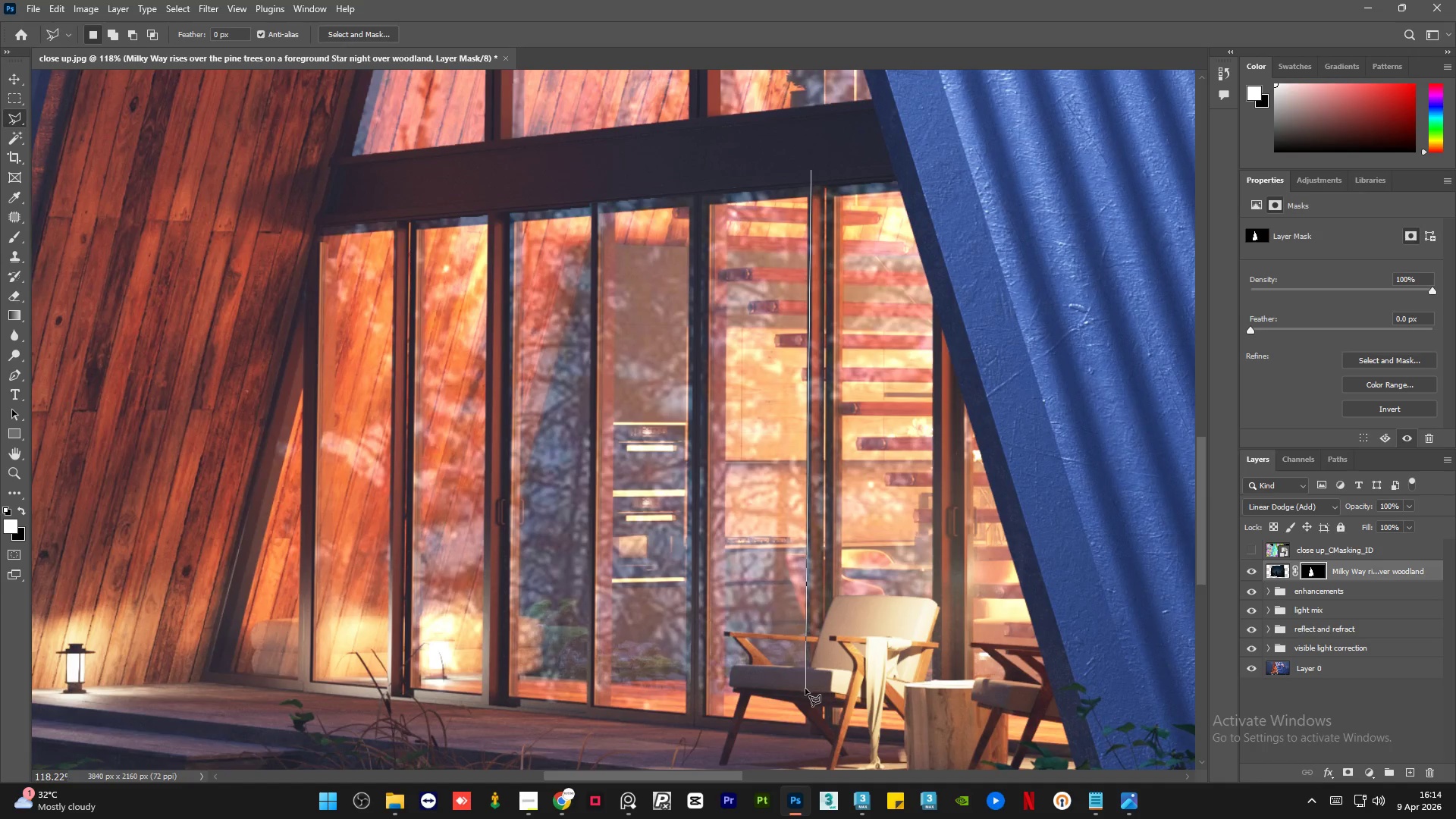 
left_click([805, 691])
 